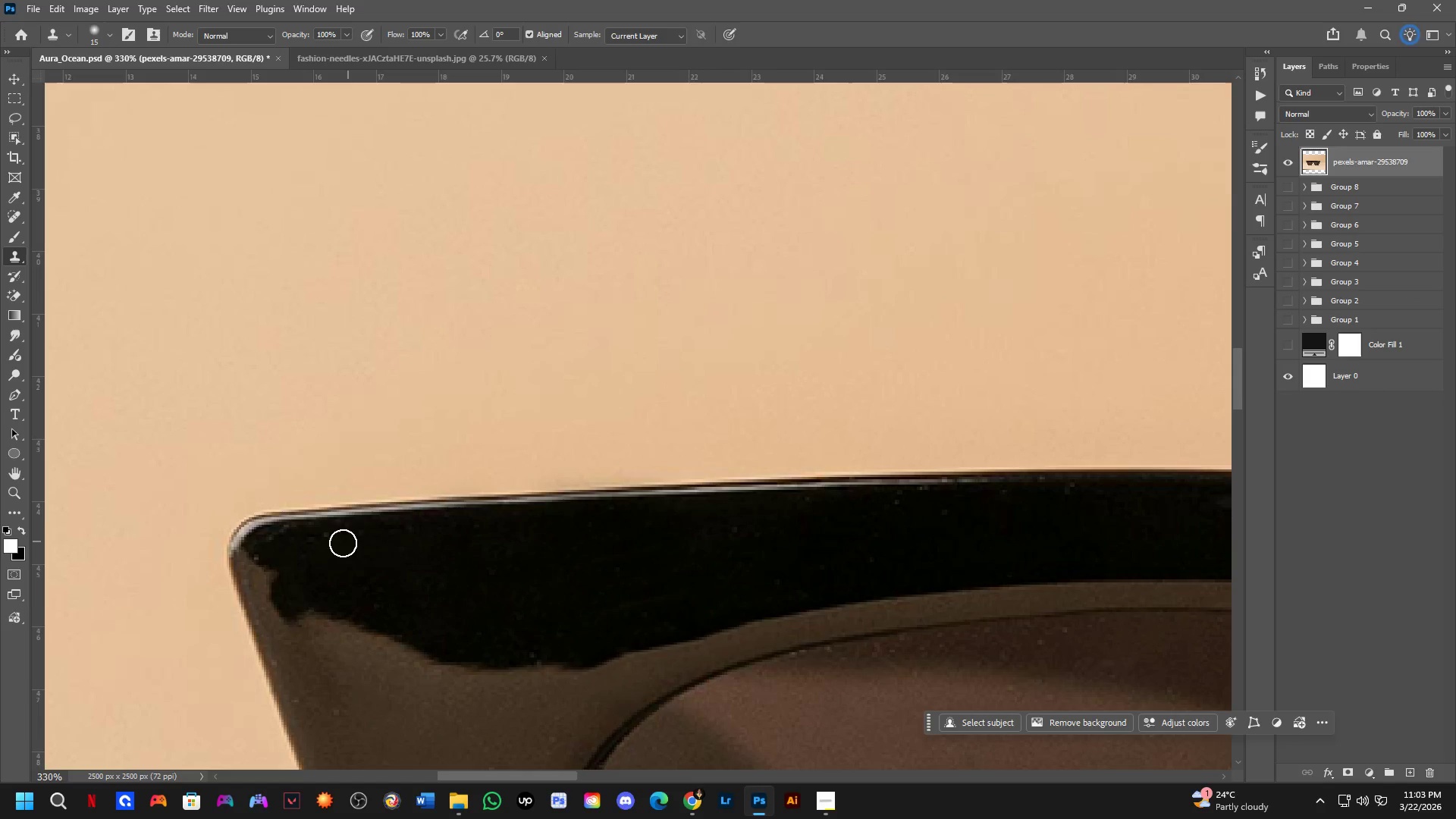 
left_click_drag(start_coordinate=[342, 544], to_coordinate=[350, 547])
 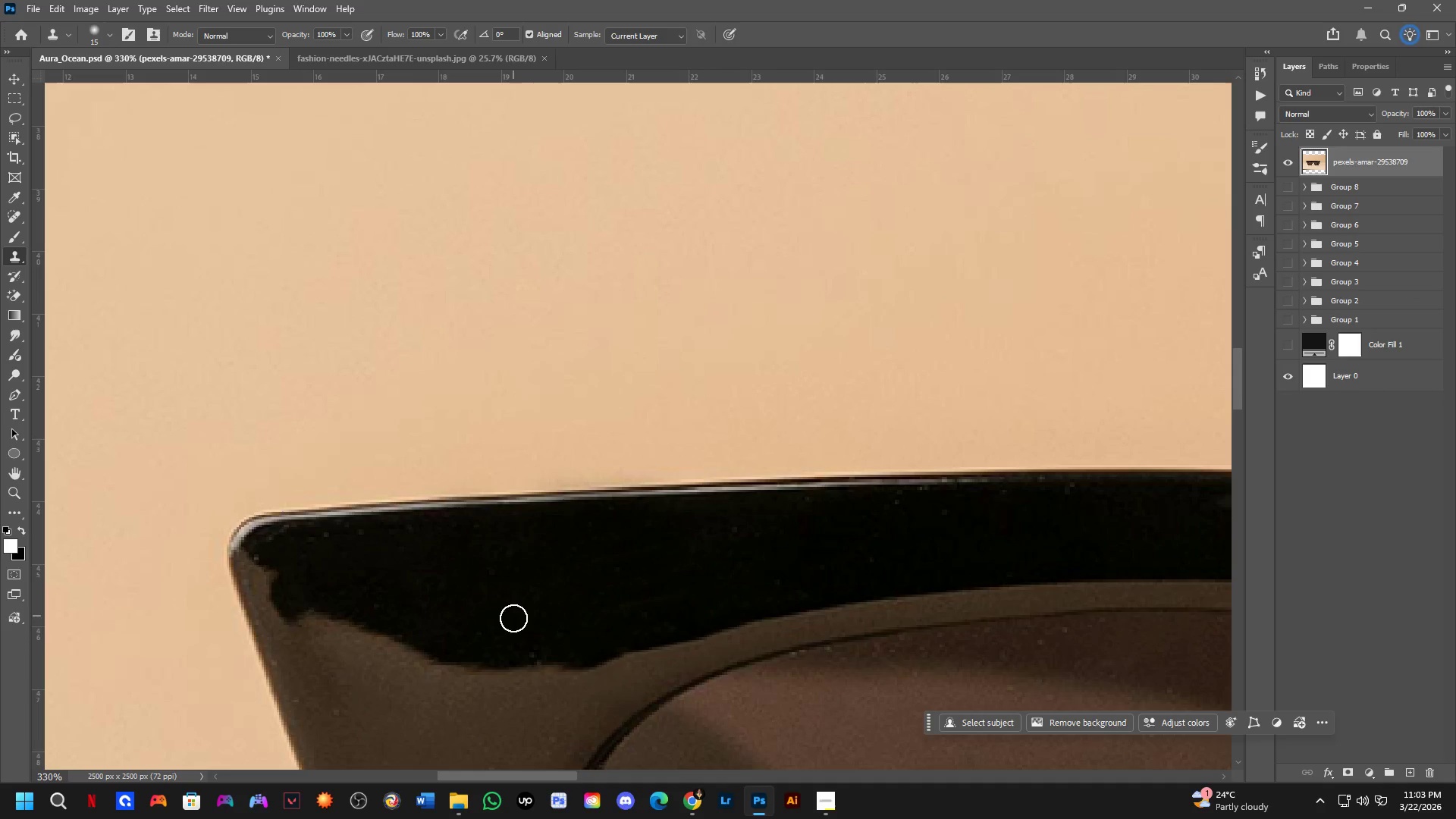 
left_click_drag(start_coordinate=[523, 638], to_coordinate=[548, 654])
 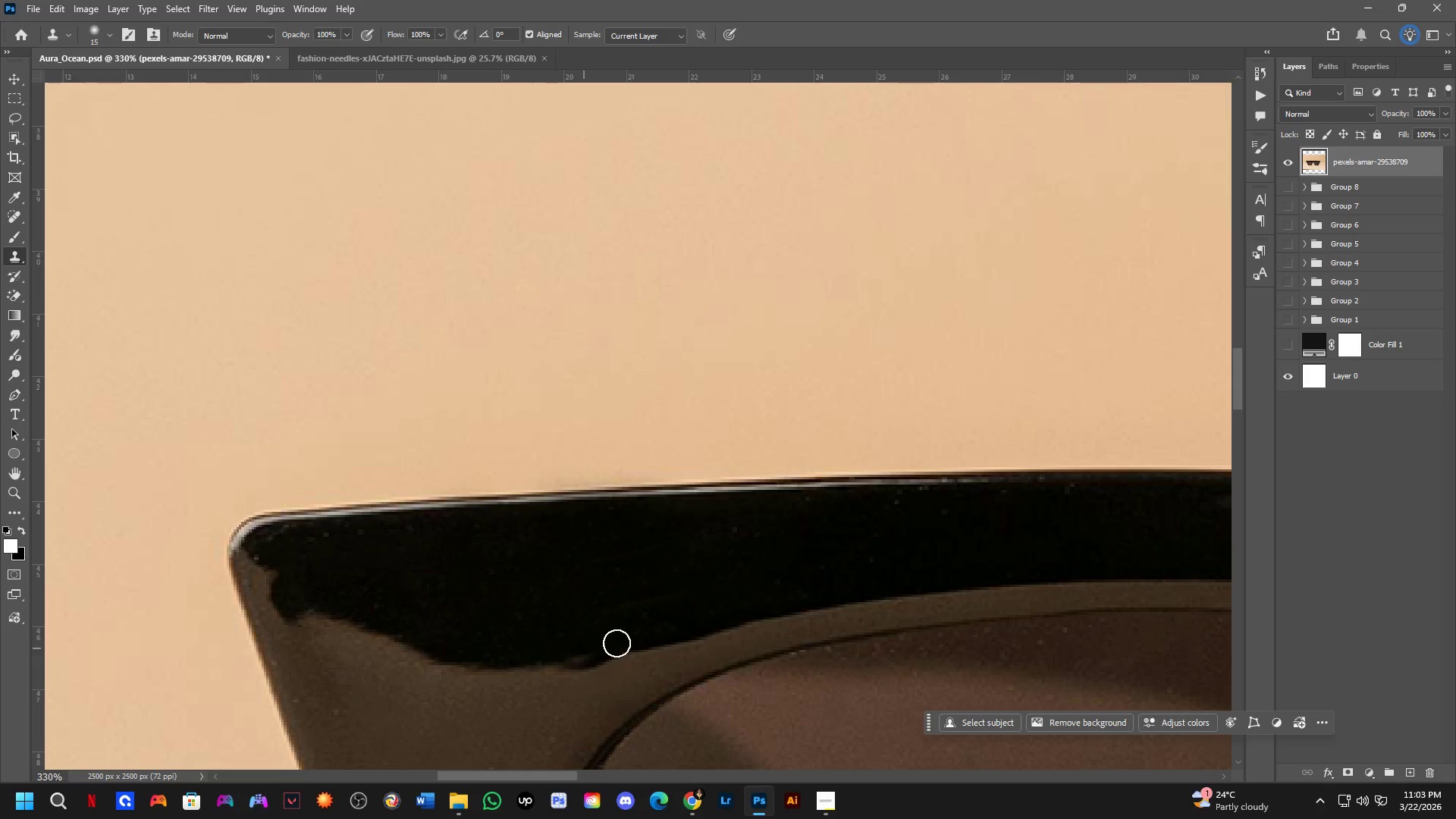 
hold_key(key=Space, duration=0.53)
 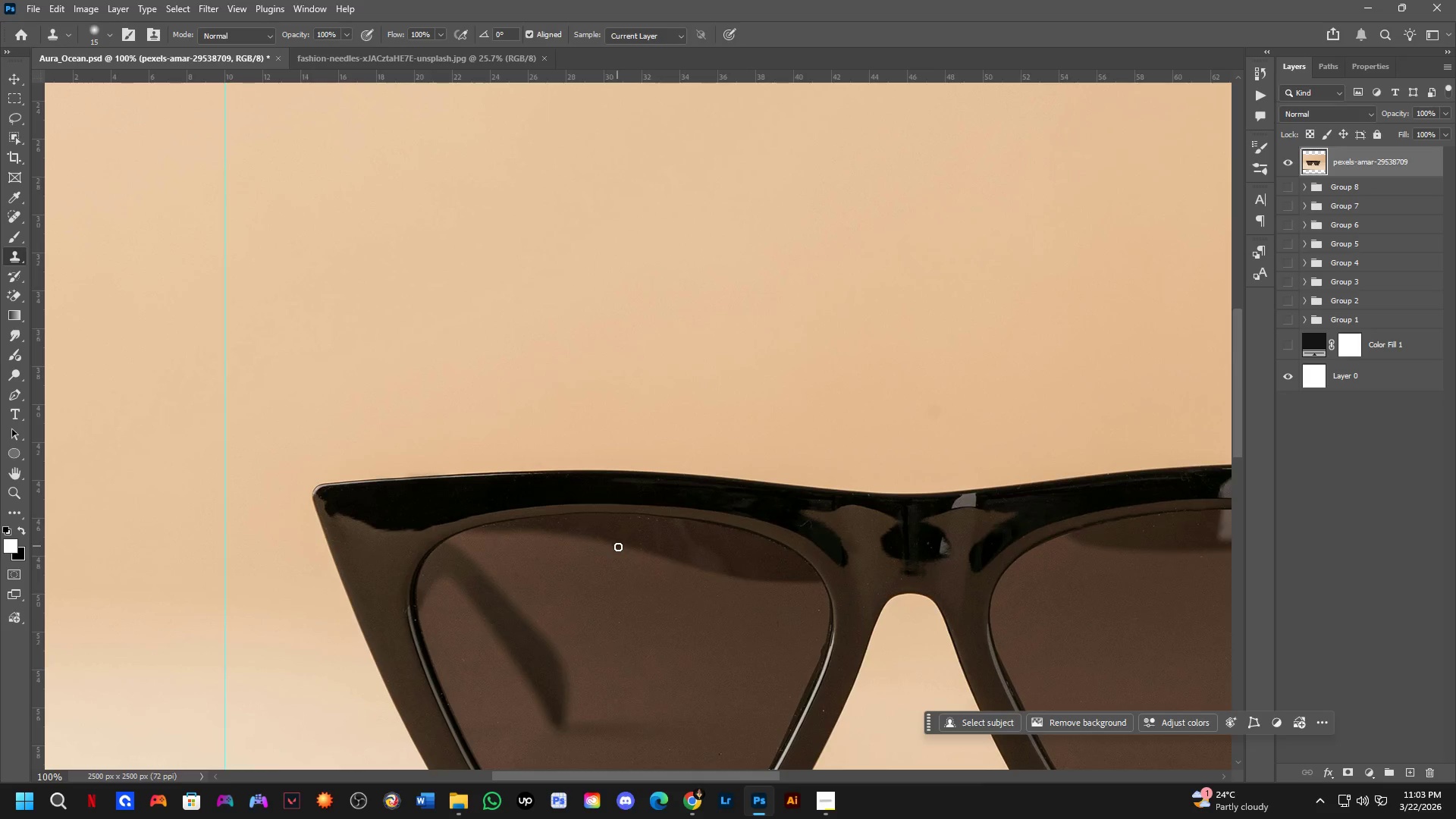 
left_click_drag(start_coordinate=[861, 580], to_coordinate=[482, 523])
 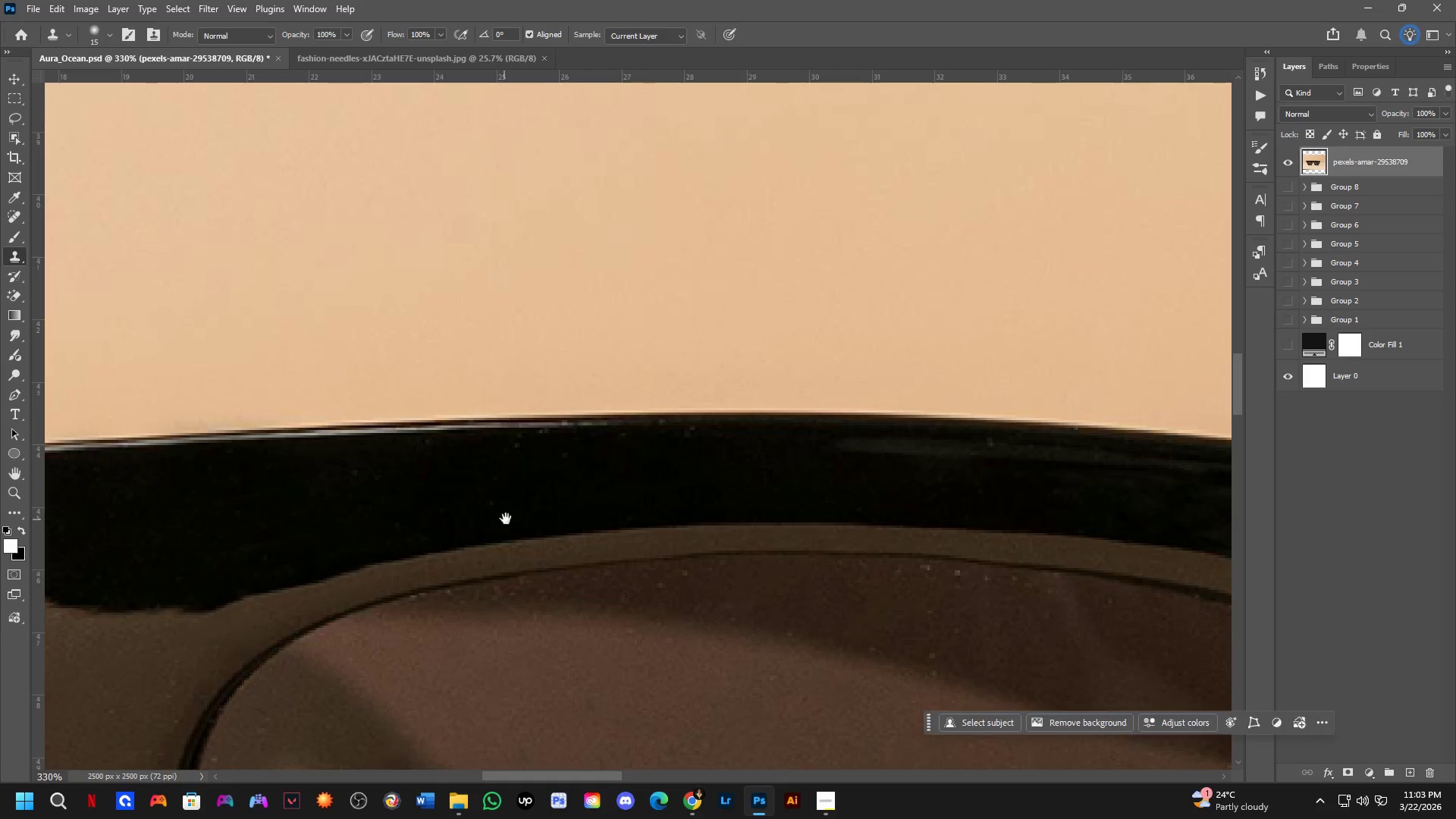 
key(Shift+ShiftLeft)
 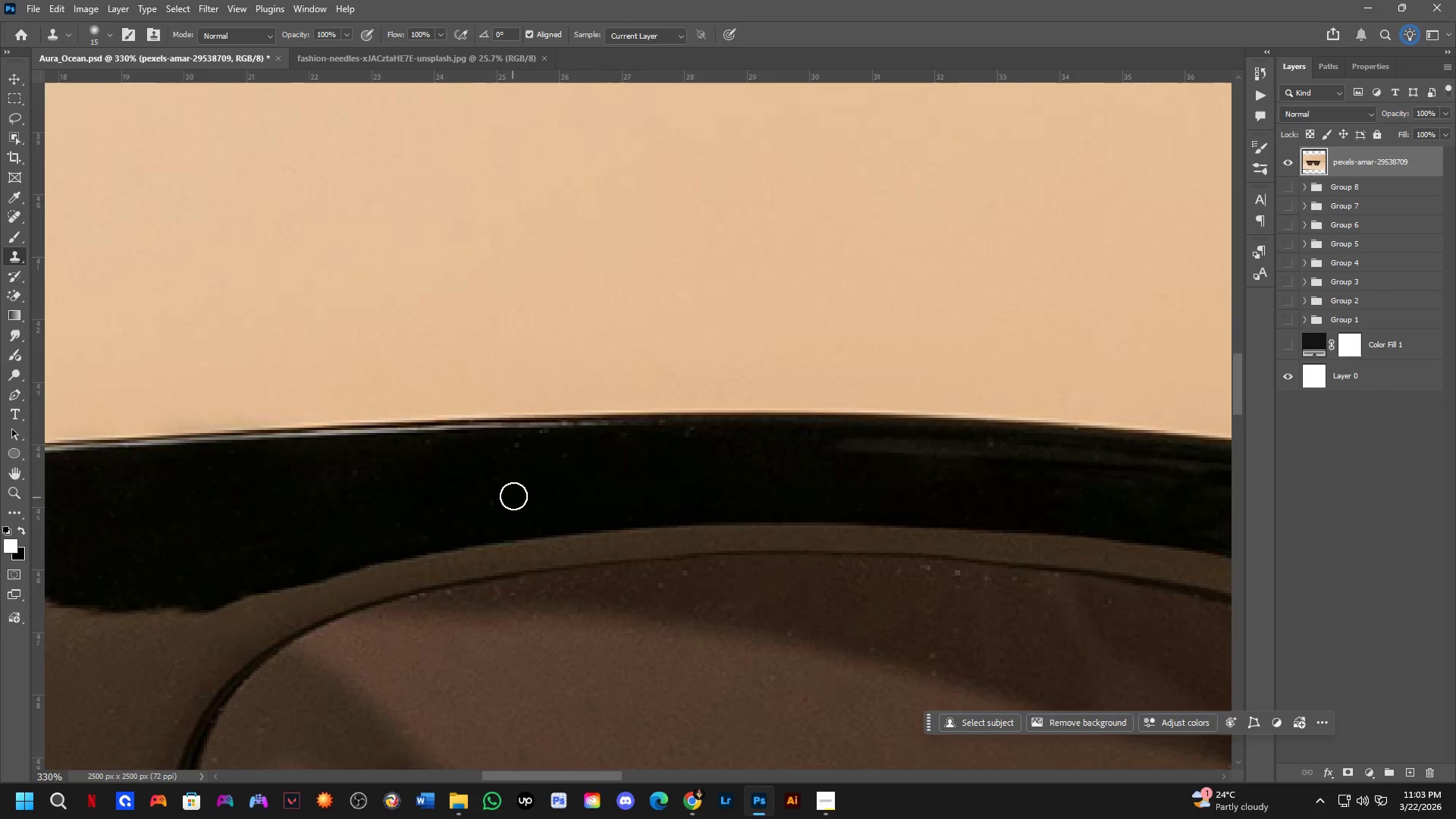 
scroll: coordinate [515, 495], scroll_direction: down, amount: 3.0
 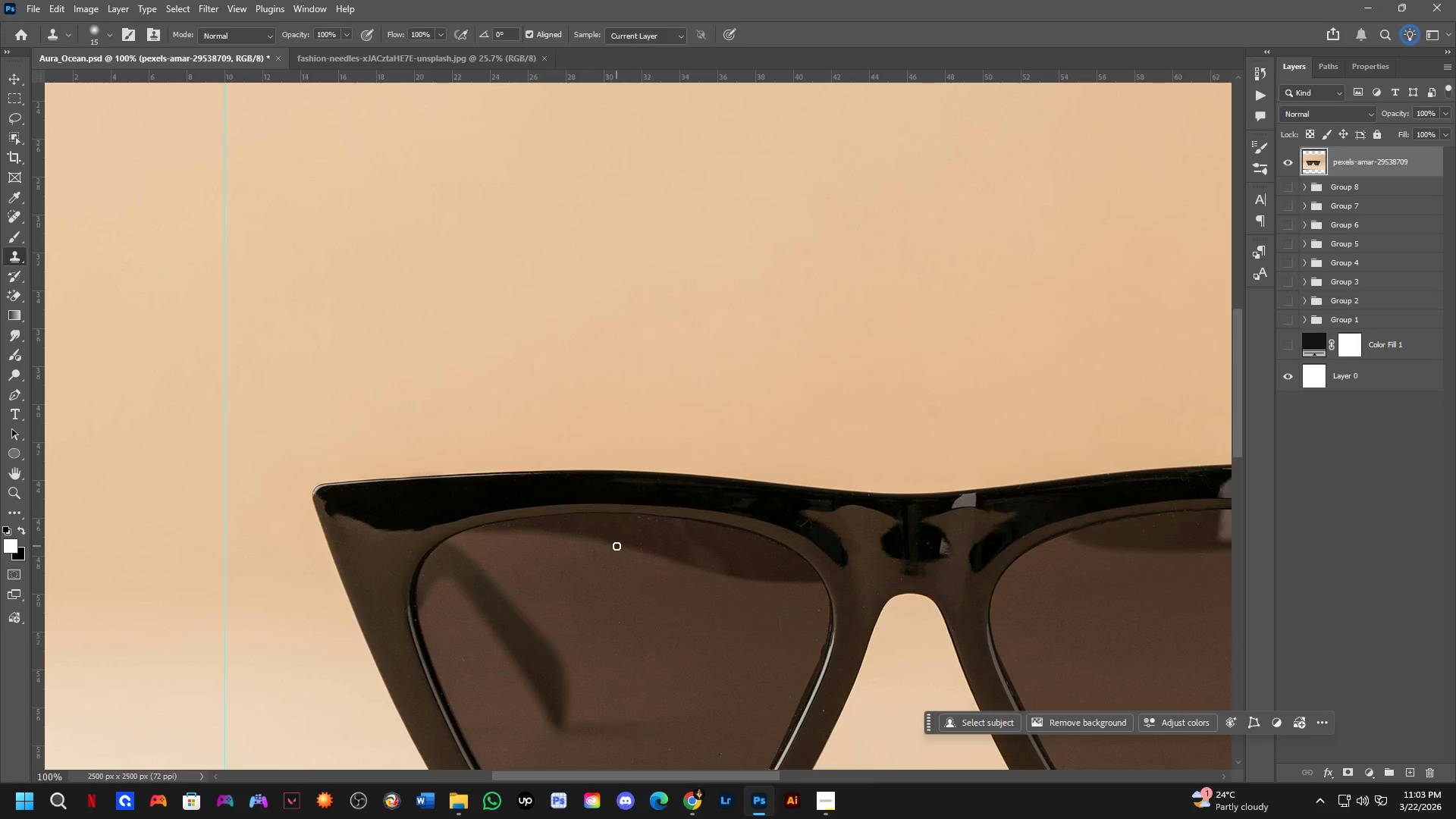 
hold_key(key=Space, duration=0.58)
 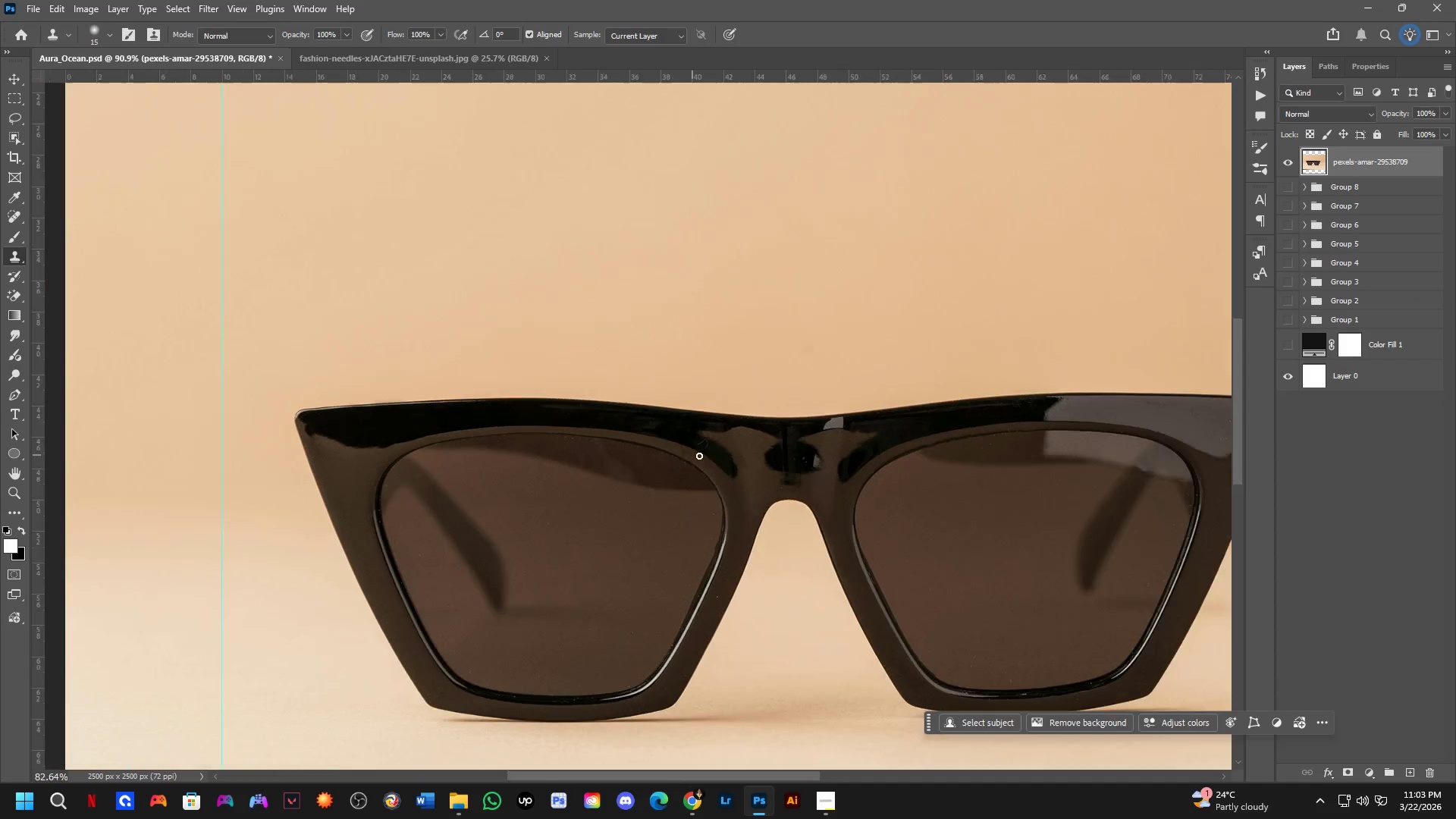 
left_click_drag(start_coordinate=[619, 547], to_coordinate=[520, 463])
 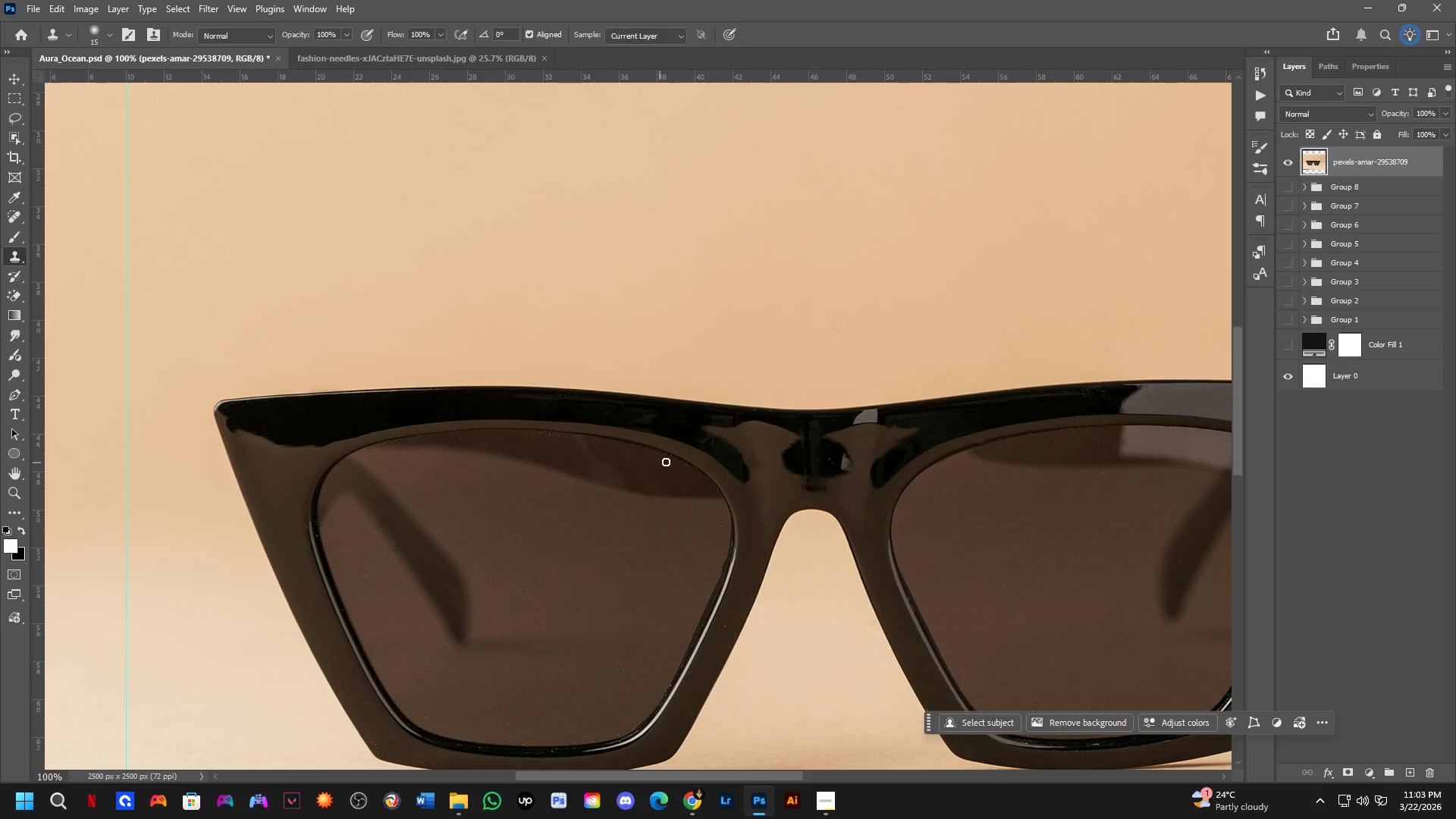 
scroll: coordinate [686, 456], scroll_direction: down, amount: 2.0
 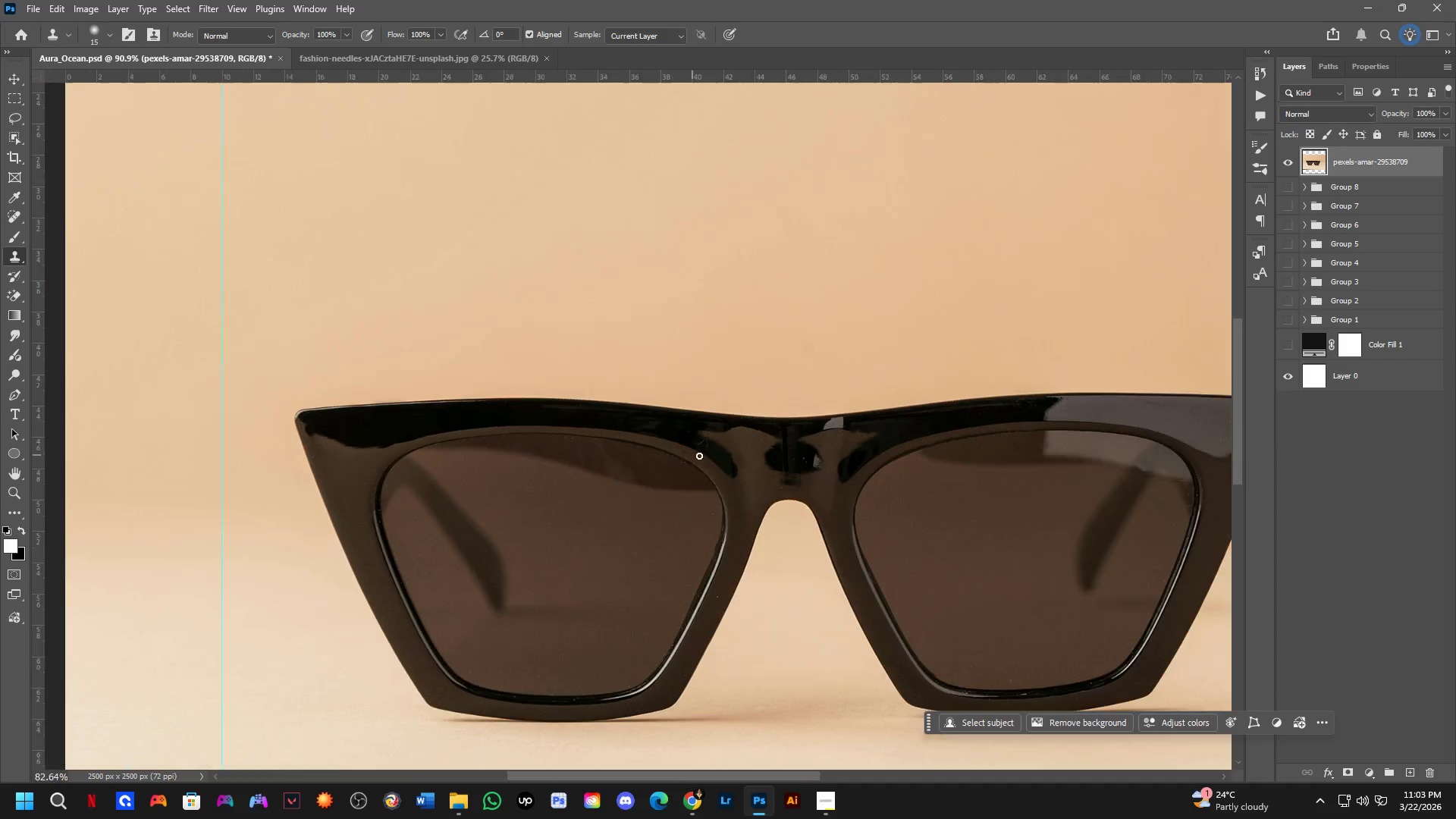 
hold_key(key=Space, duration=0.56)
 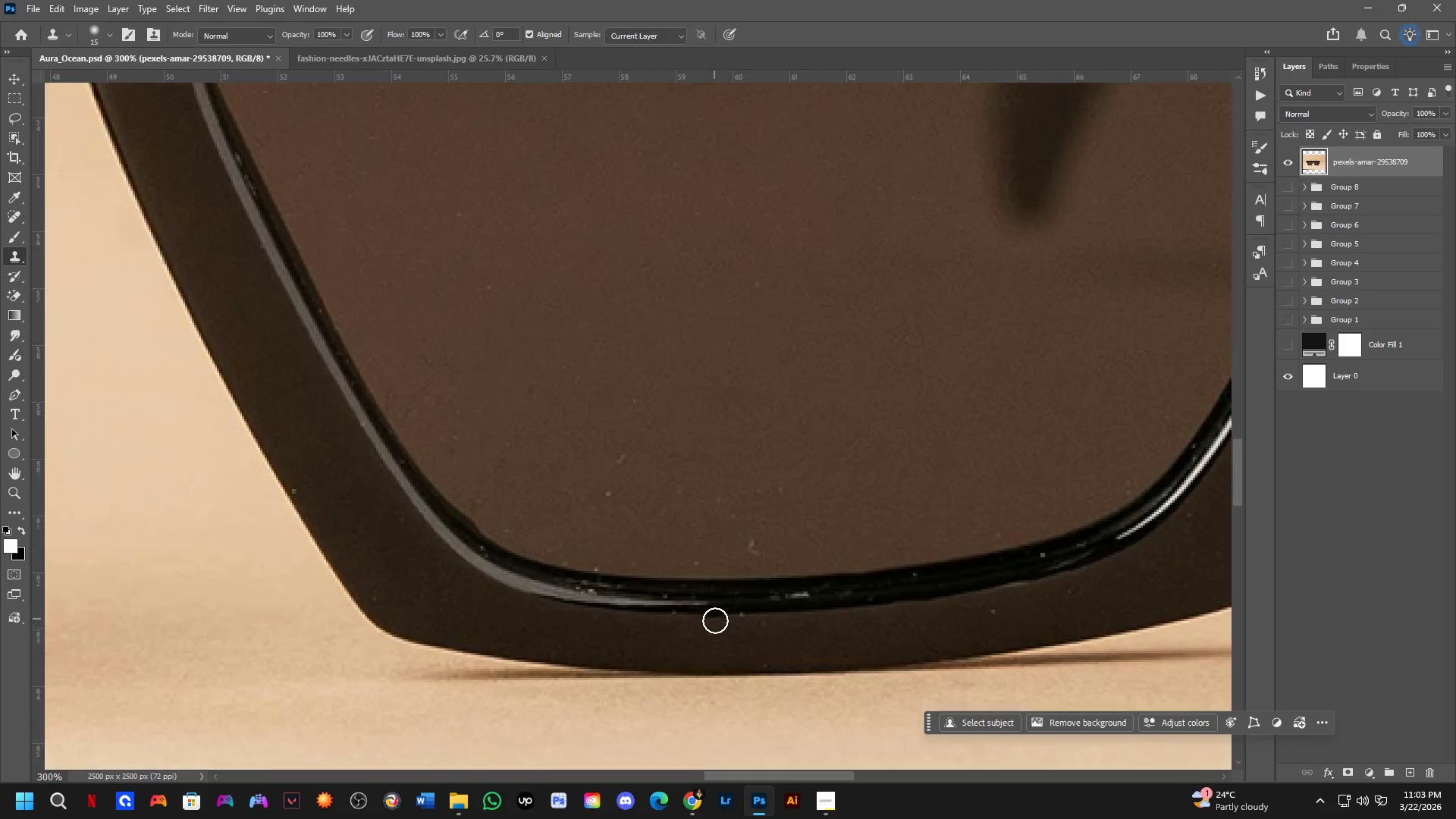 
left_click_drag(start_coordinate=[1090, 582], to_coordinate=[824, 504])
 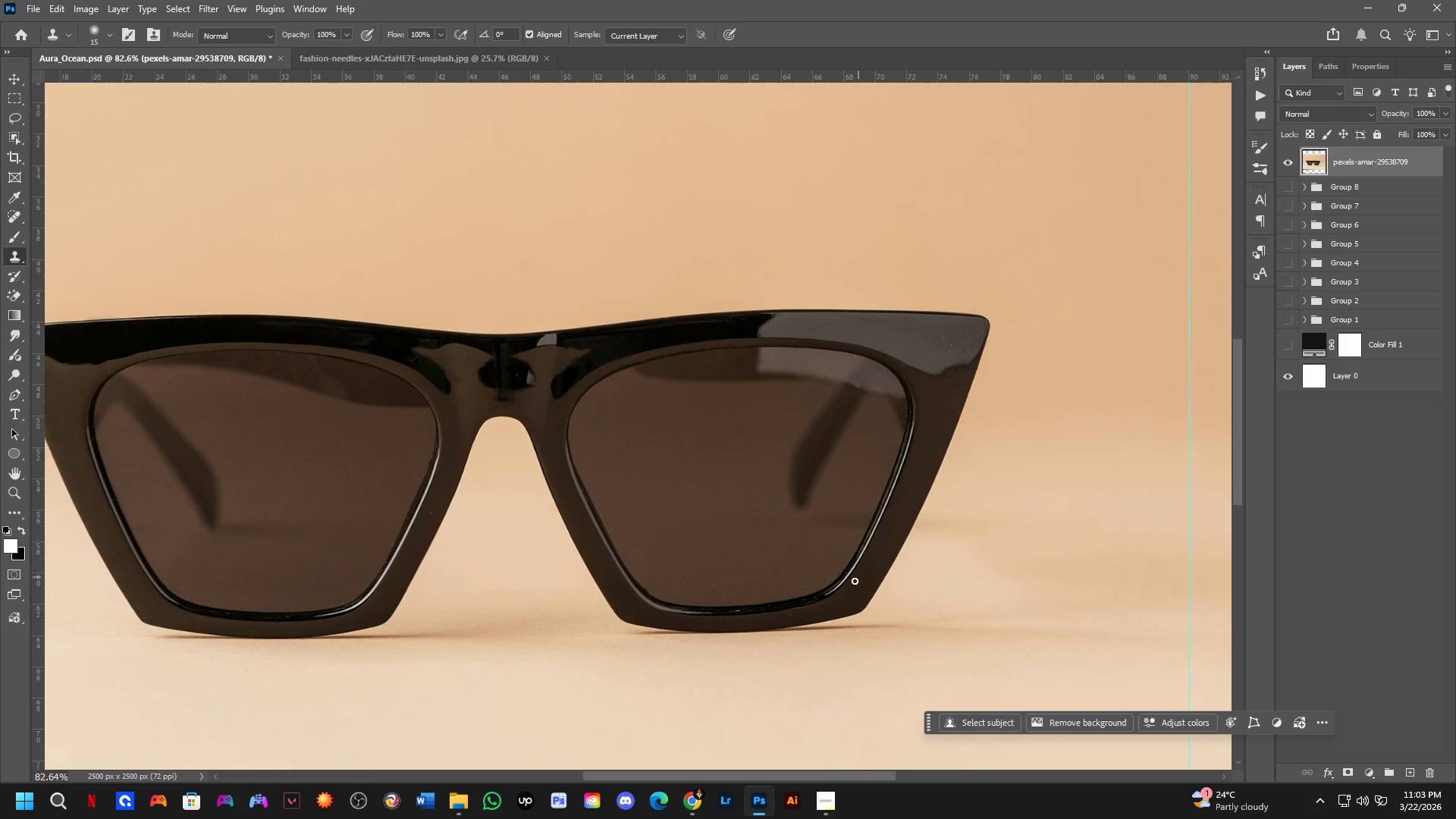 
key(Shift+ShiftLeft)
 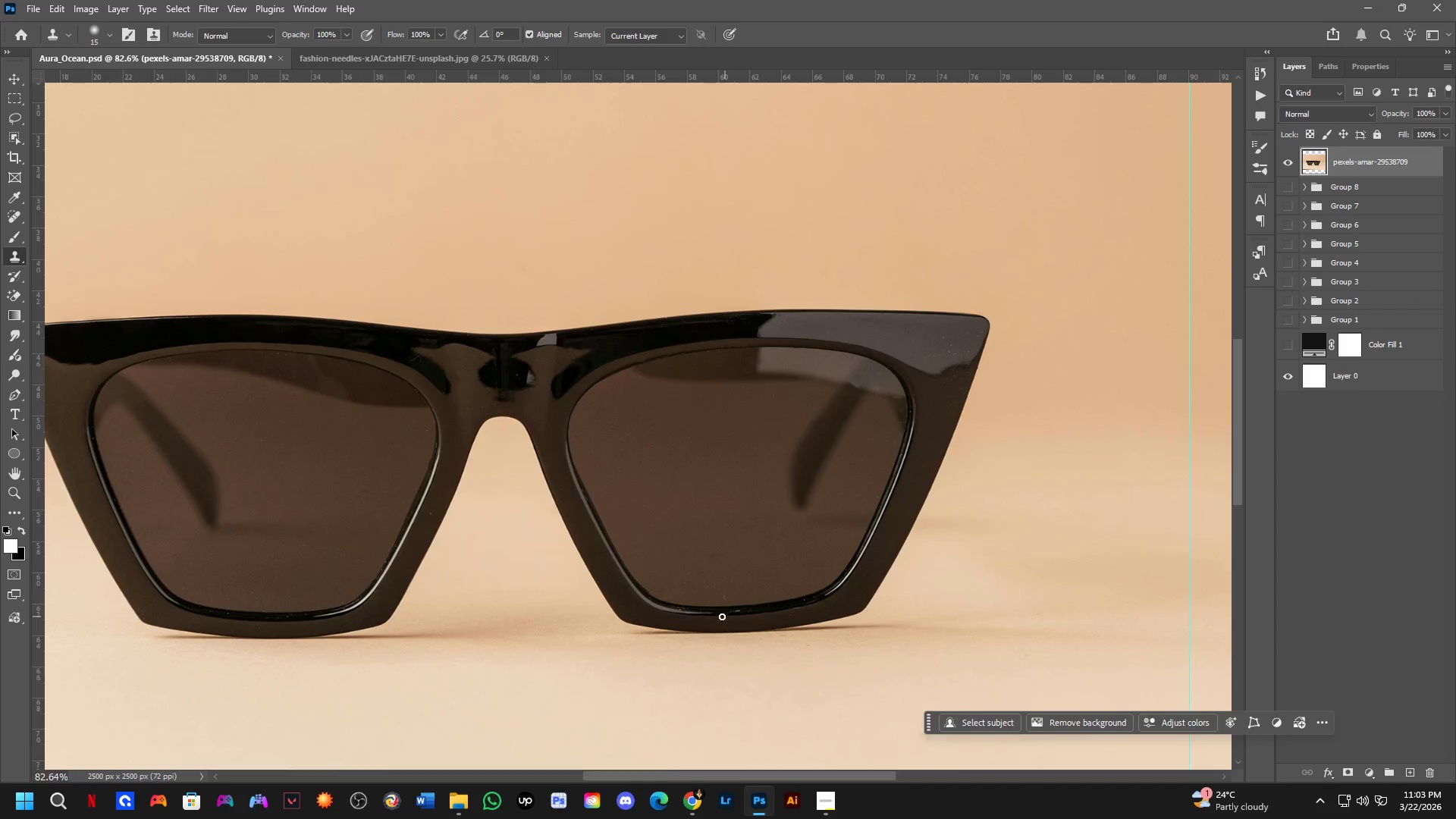 
scroll: coordinate [743, 629], scroll_direction: up, amount: 6.0
 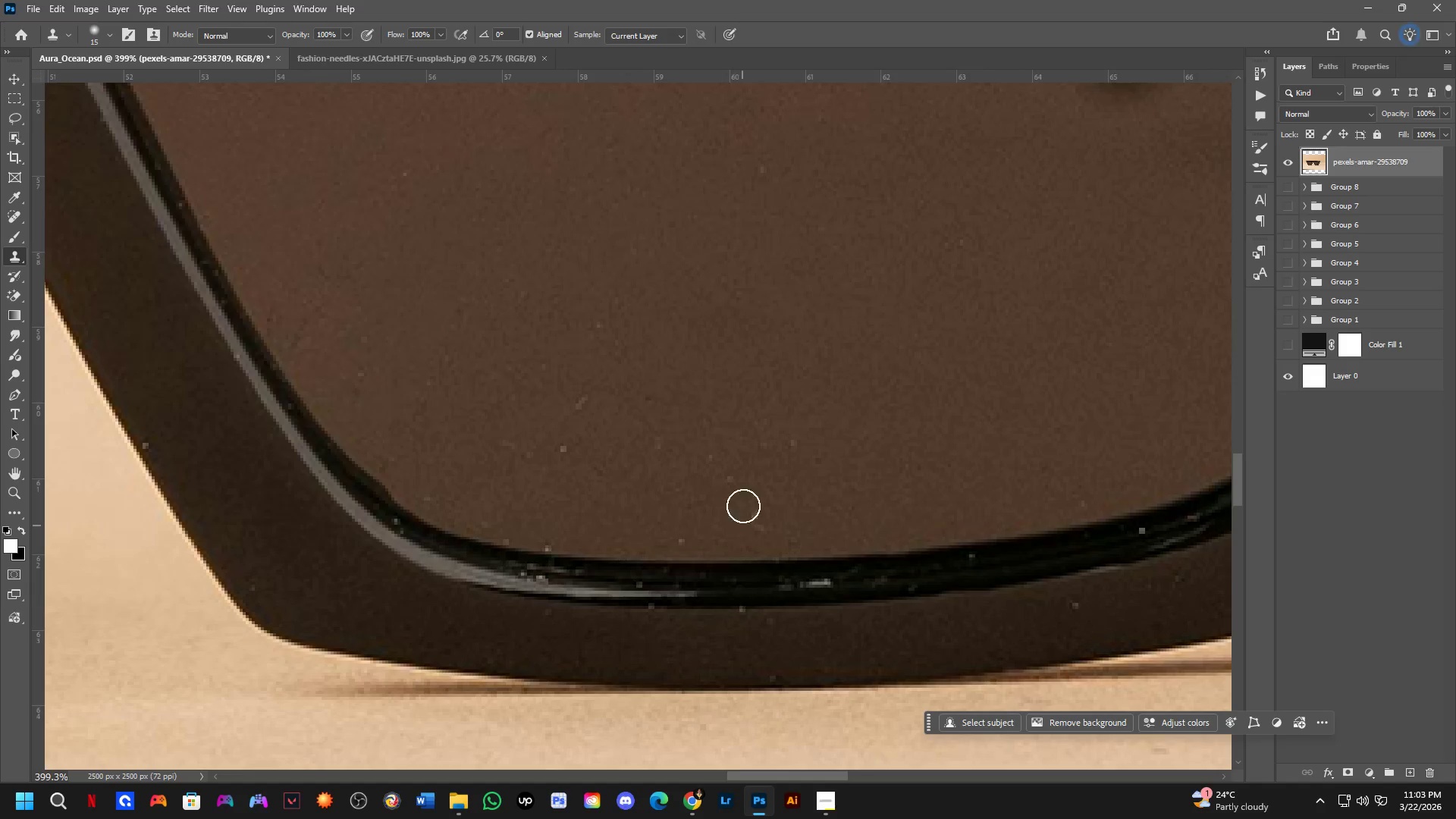 
hold_key(key=AltLeft, duration=0.42)
 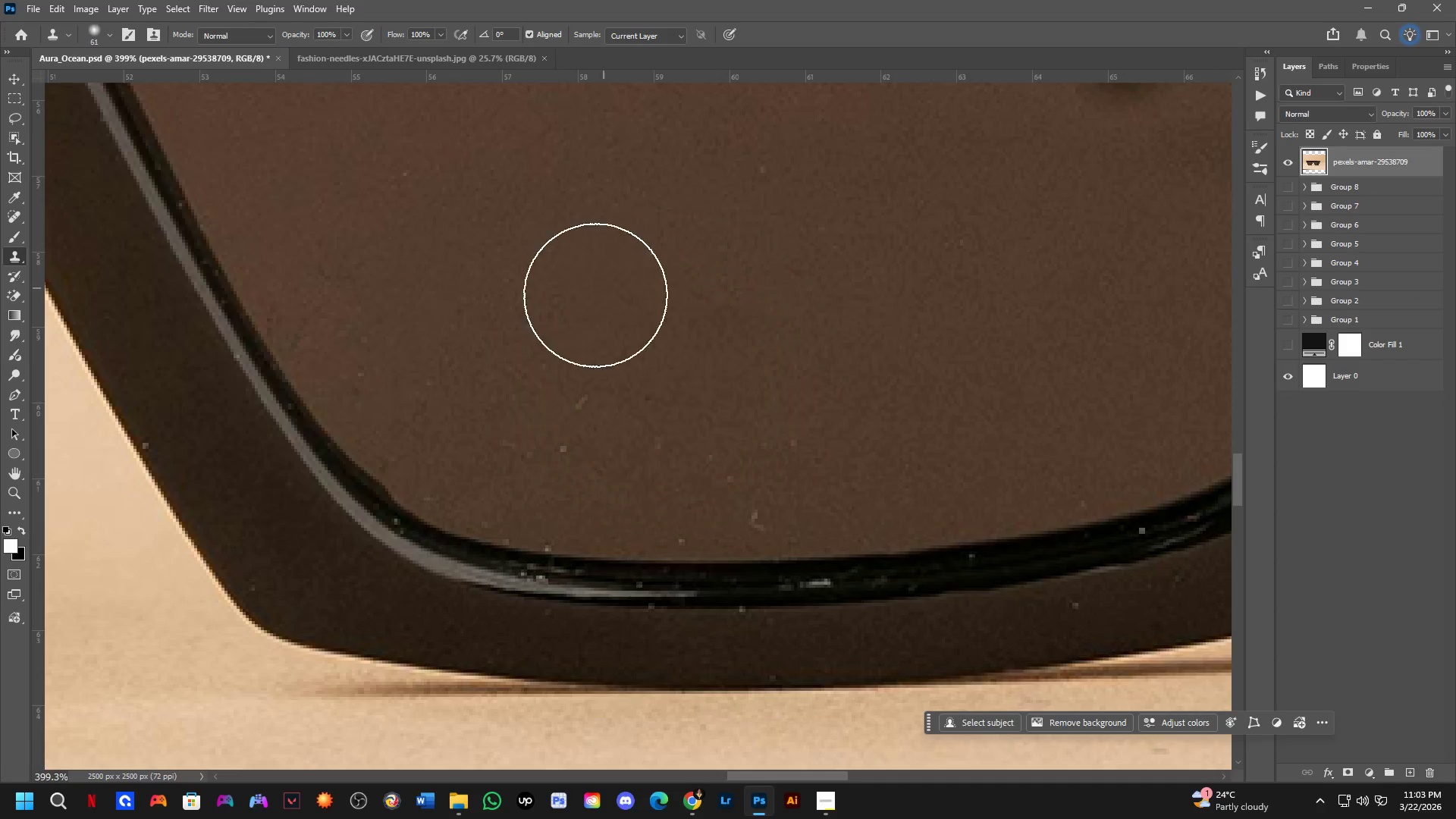 
key(Alt+AltLeft)
 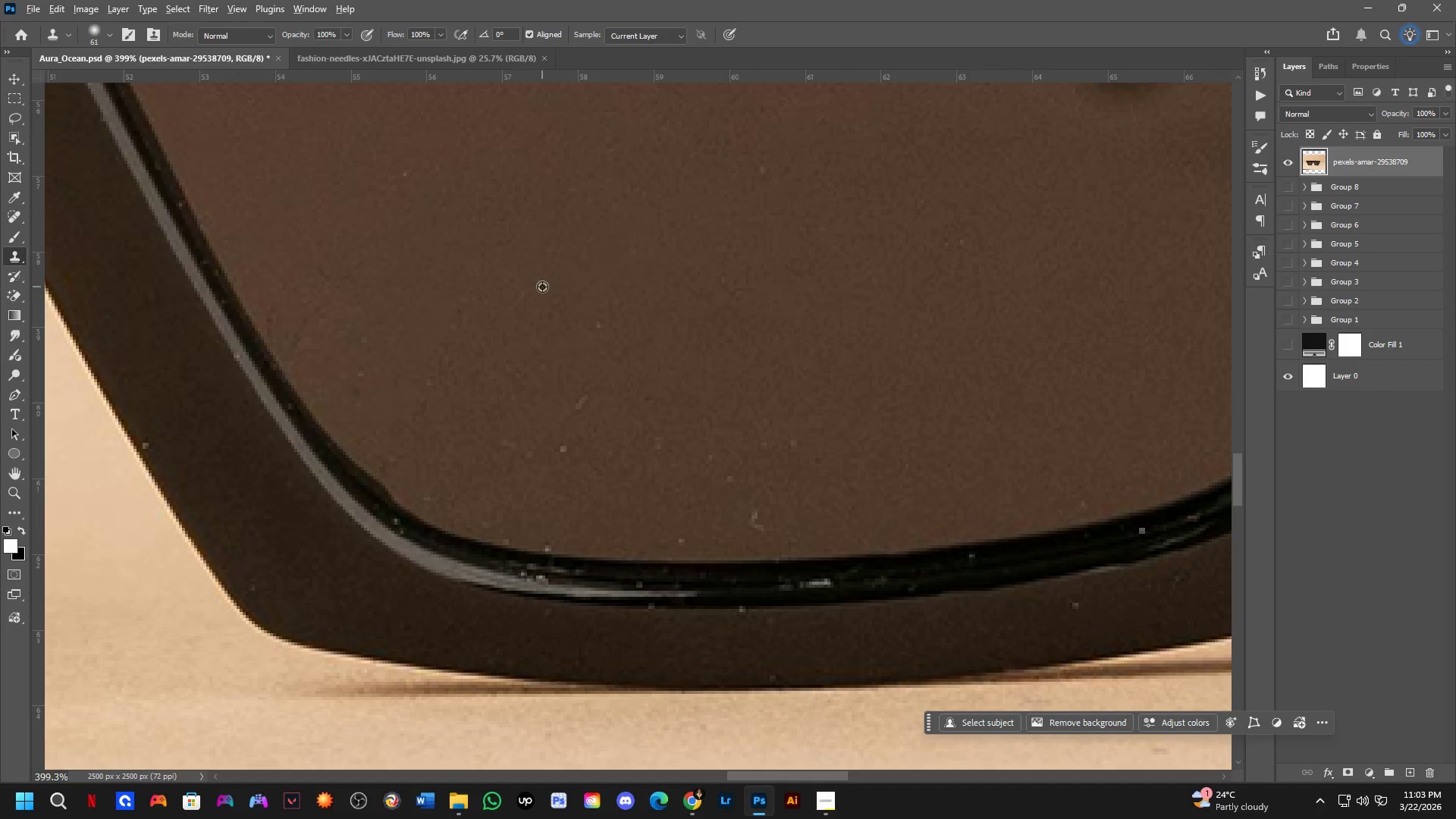 
left_click_drag(start_coordinate=[542, 288], to_coordinate=[542, 297])
 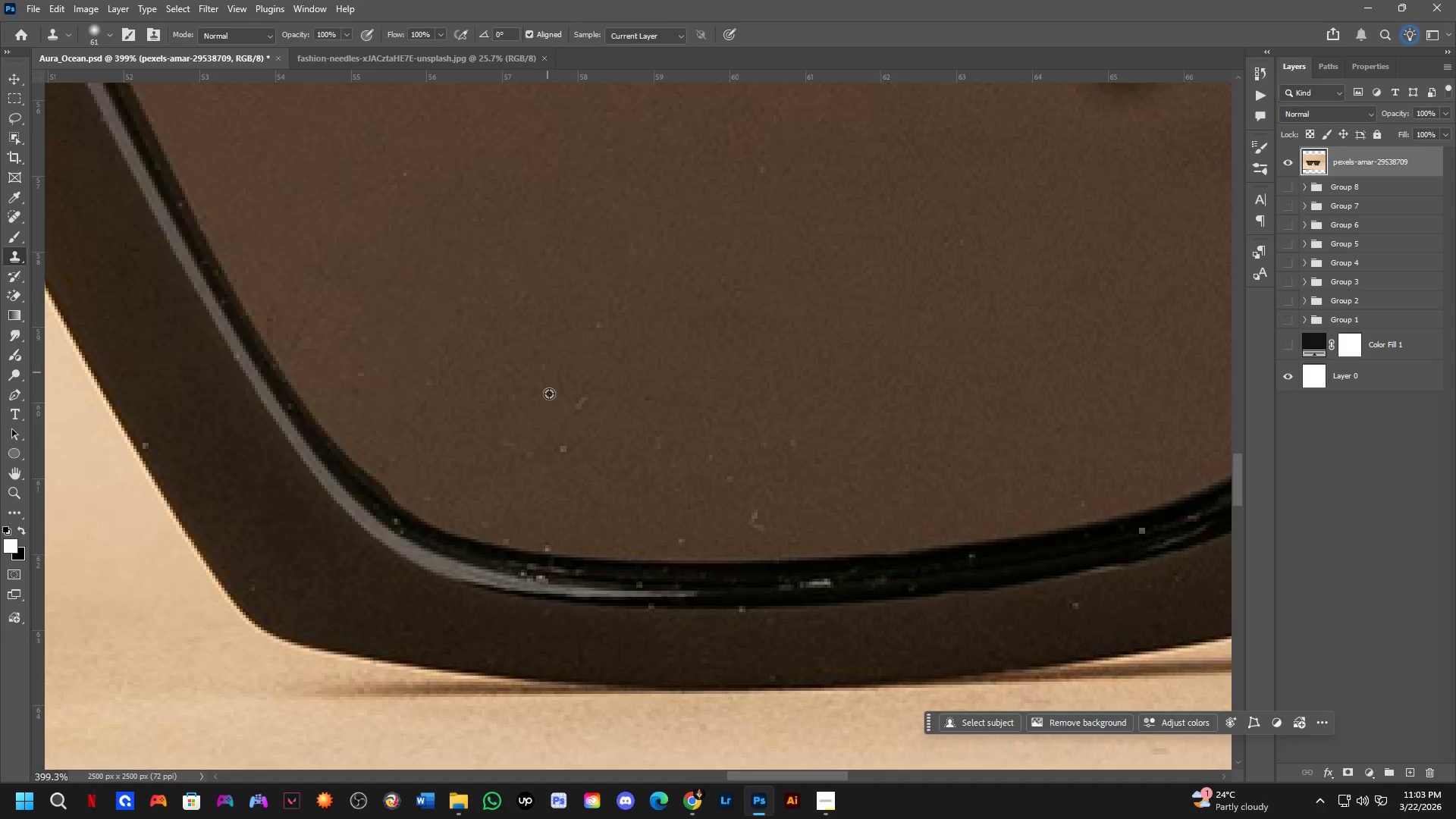 
left_click_drag(start_coordinate=[554, 416], to_coordinate=[603, 414])
 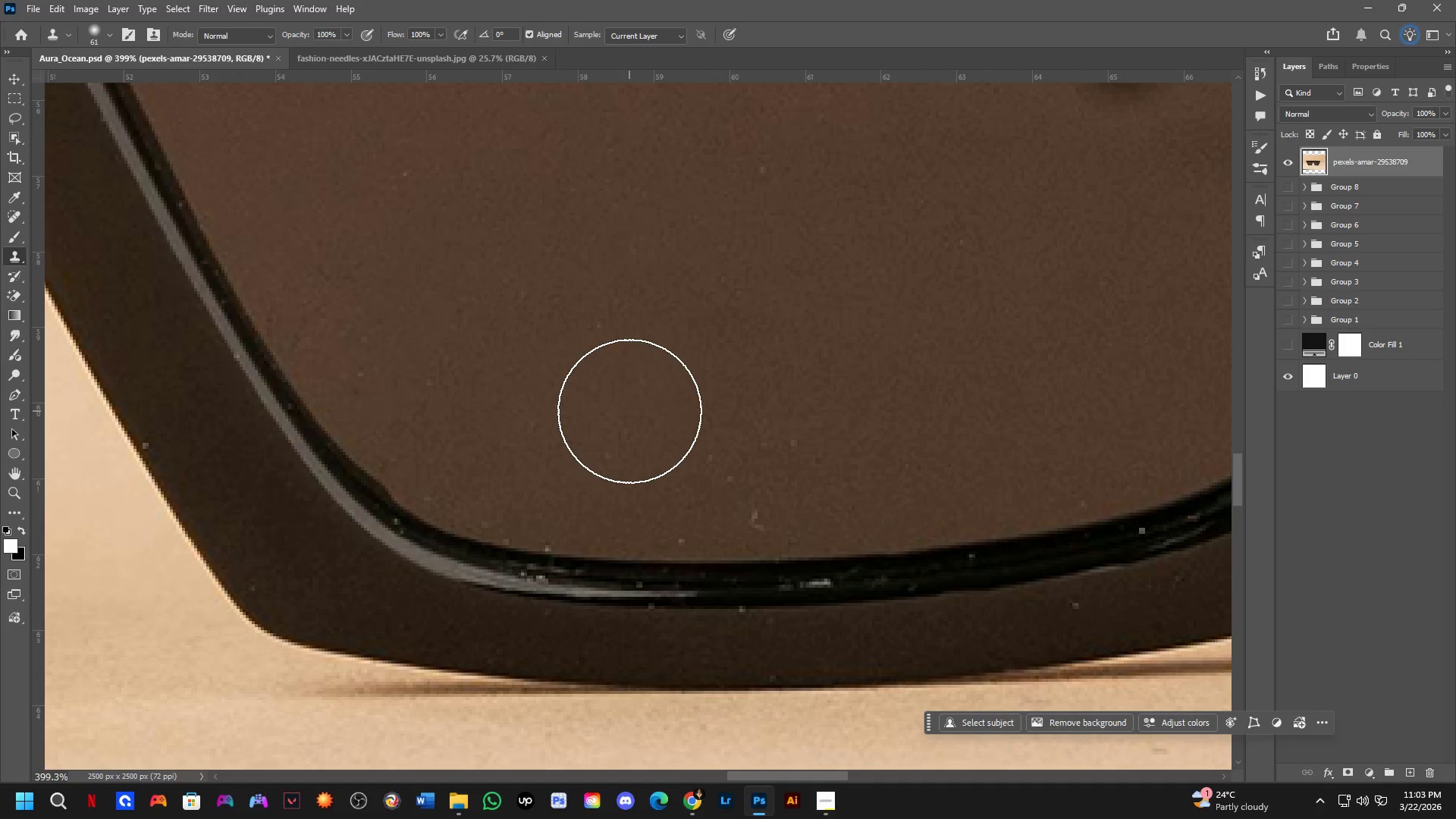 
left_click_drag(start_coordinate=[629, 419], to_coordinate=[648, 452])
 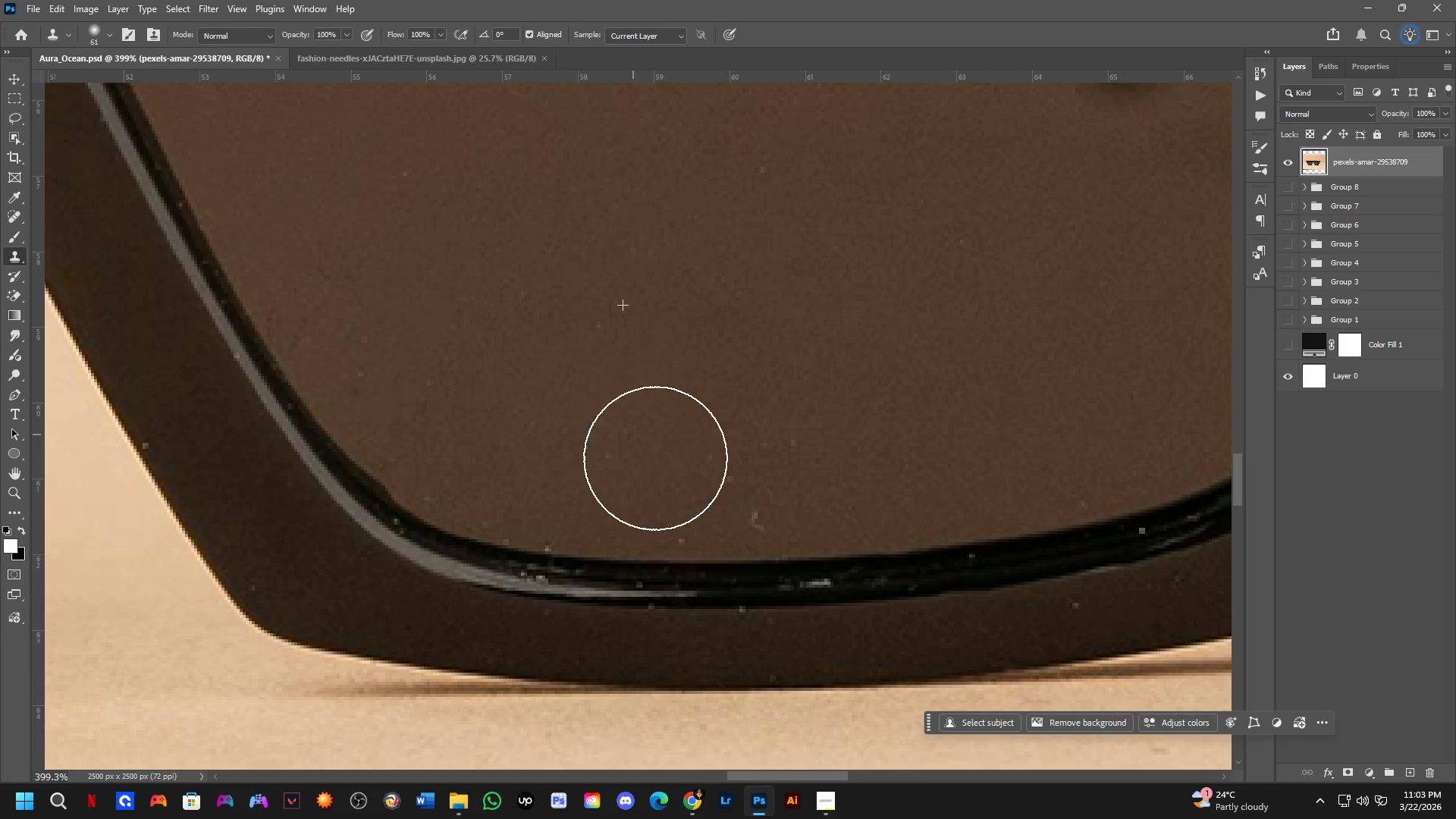 
left_click_drag(start_coordinate=[689, 476], to_coordinate=[853, 472])
 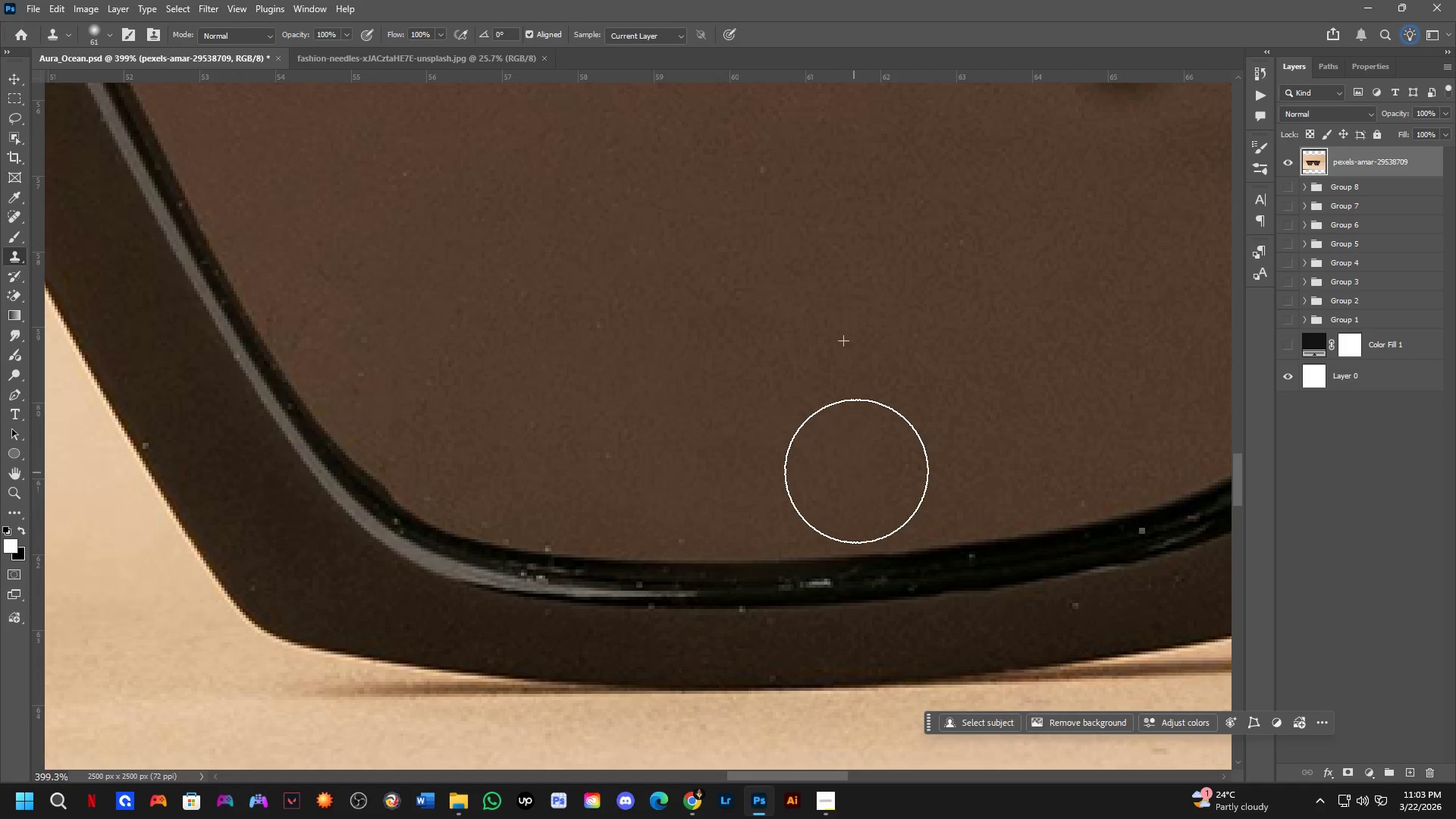 
left_click_drag(start_coordinate=[858, 471], to_coordinate=[755, 464])
 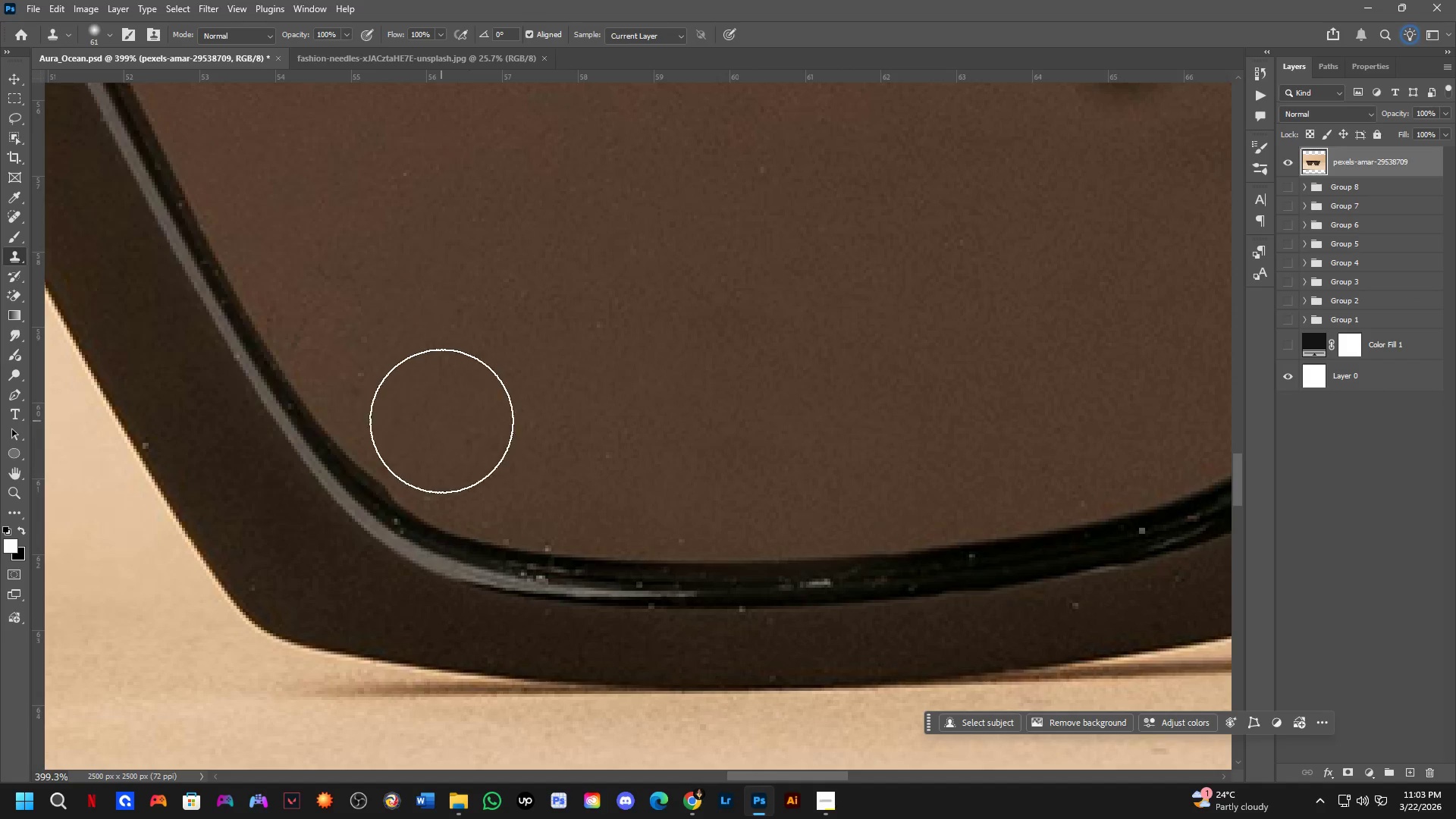 
left_click_drag(start_coordinate=[450, 443], to_coordinate=[749, 493])
 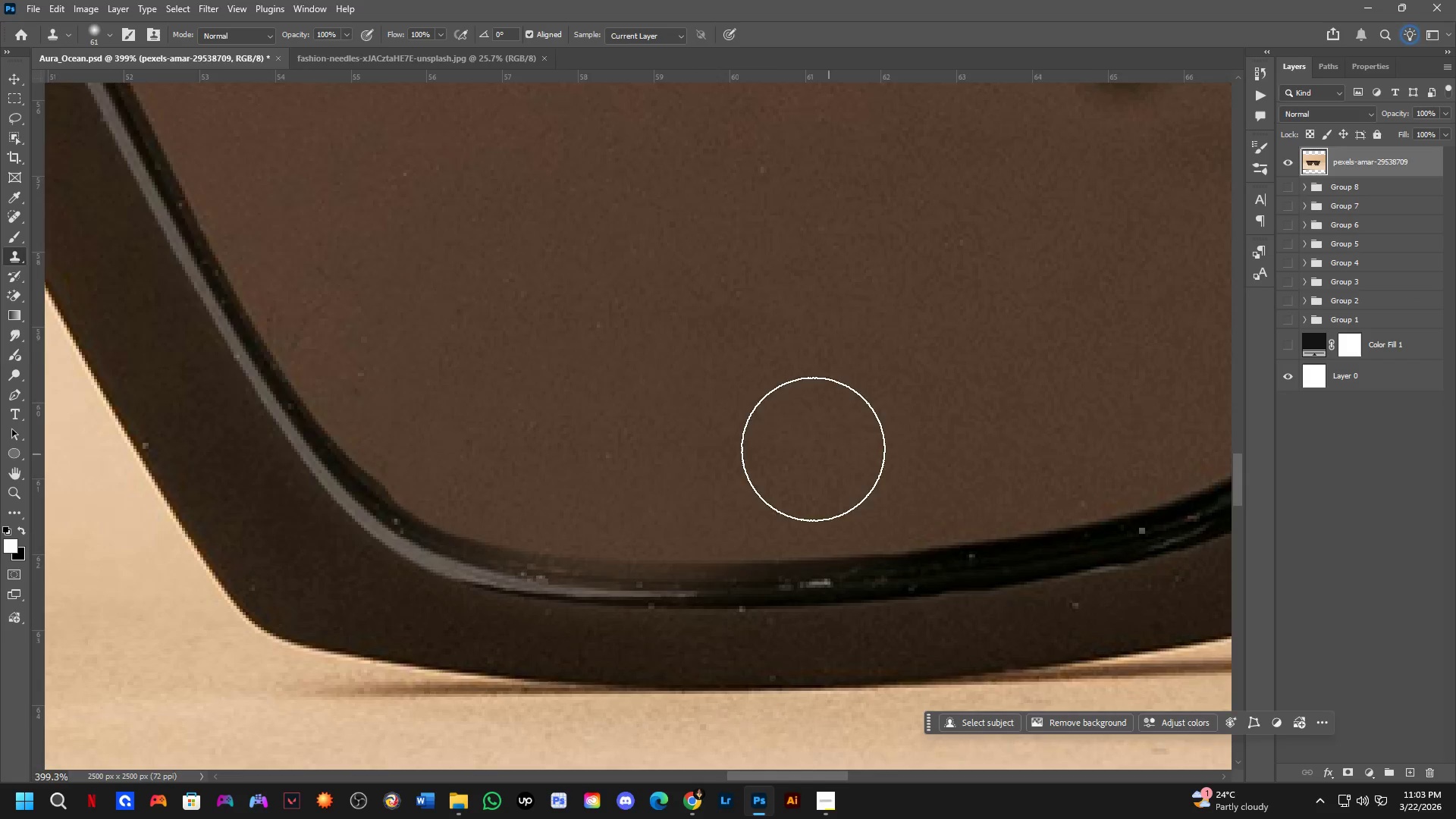 
scroll: coordinate [767, 457], scroll_direction: down, amount: 7.0
 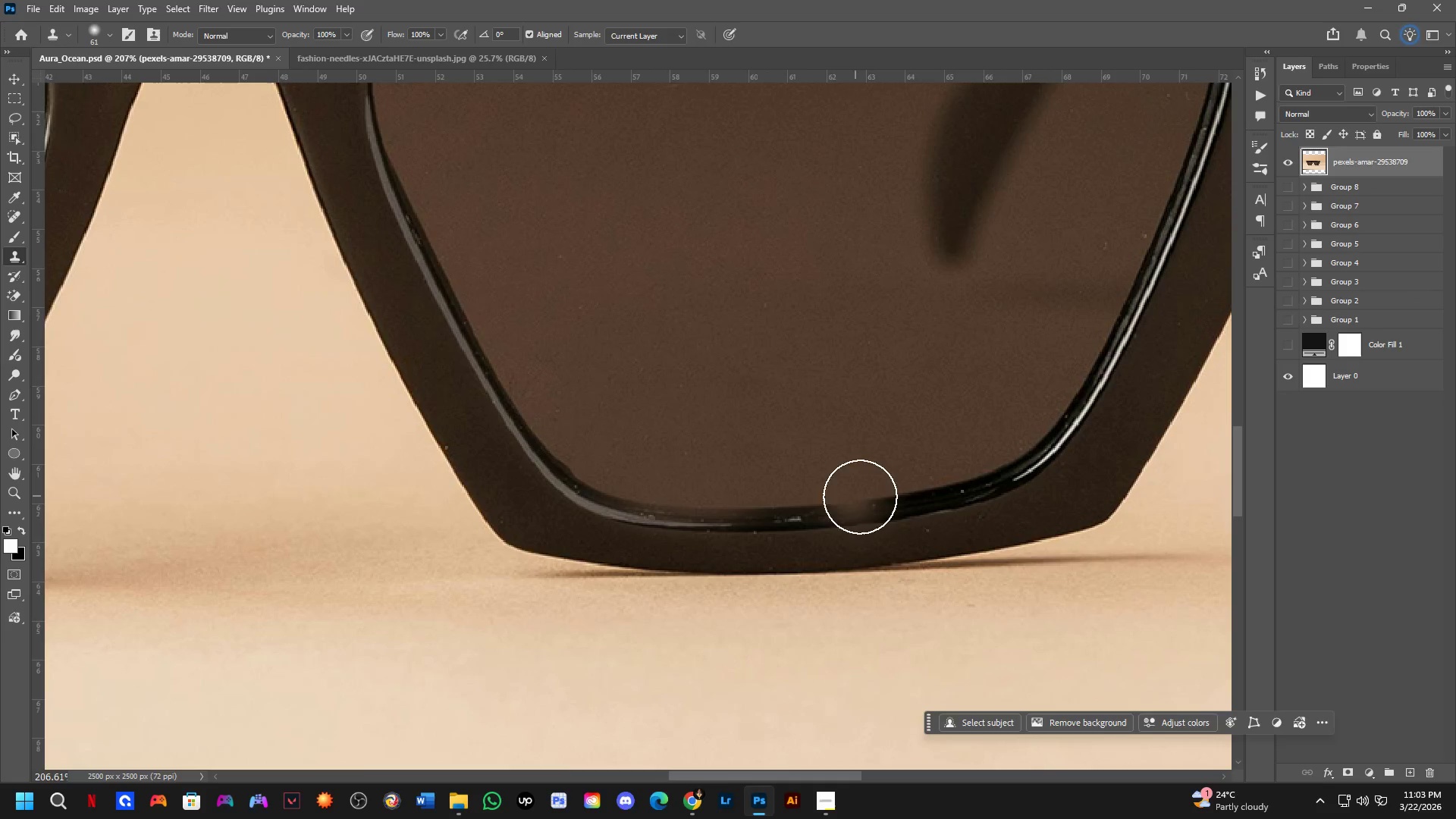 
hold_key(key=Space, duration=0.39)
 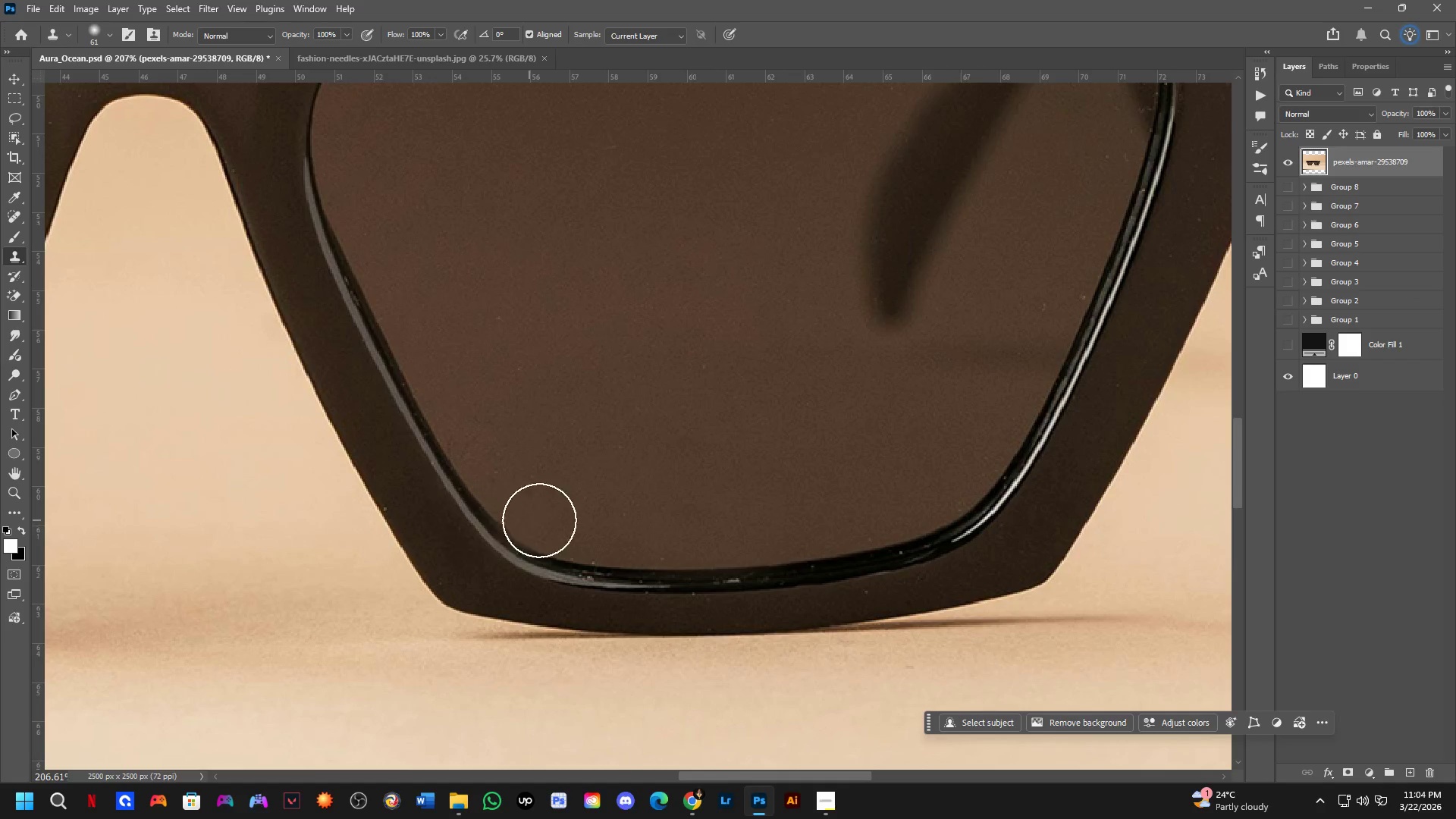 
left_click_drag(start_coordinate=[856, 487], to_coordinate=[795, 548])
 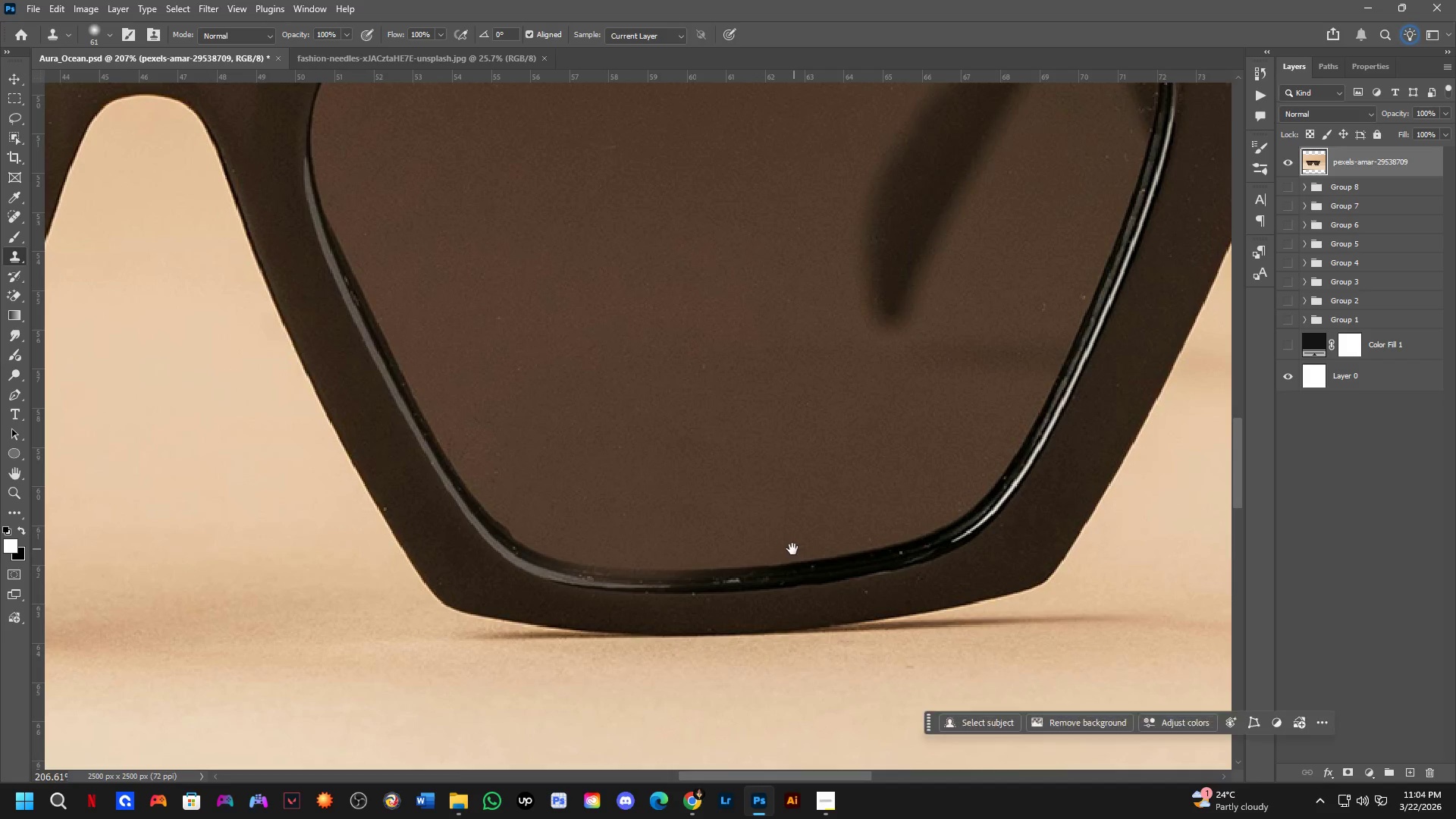 
key(Control+ControlLeft)
 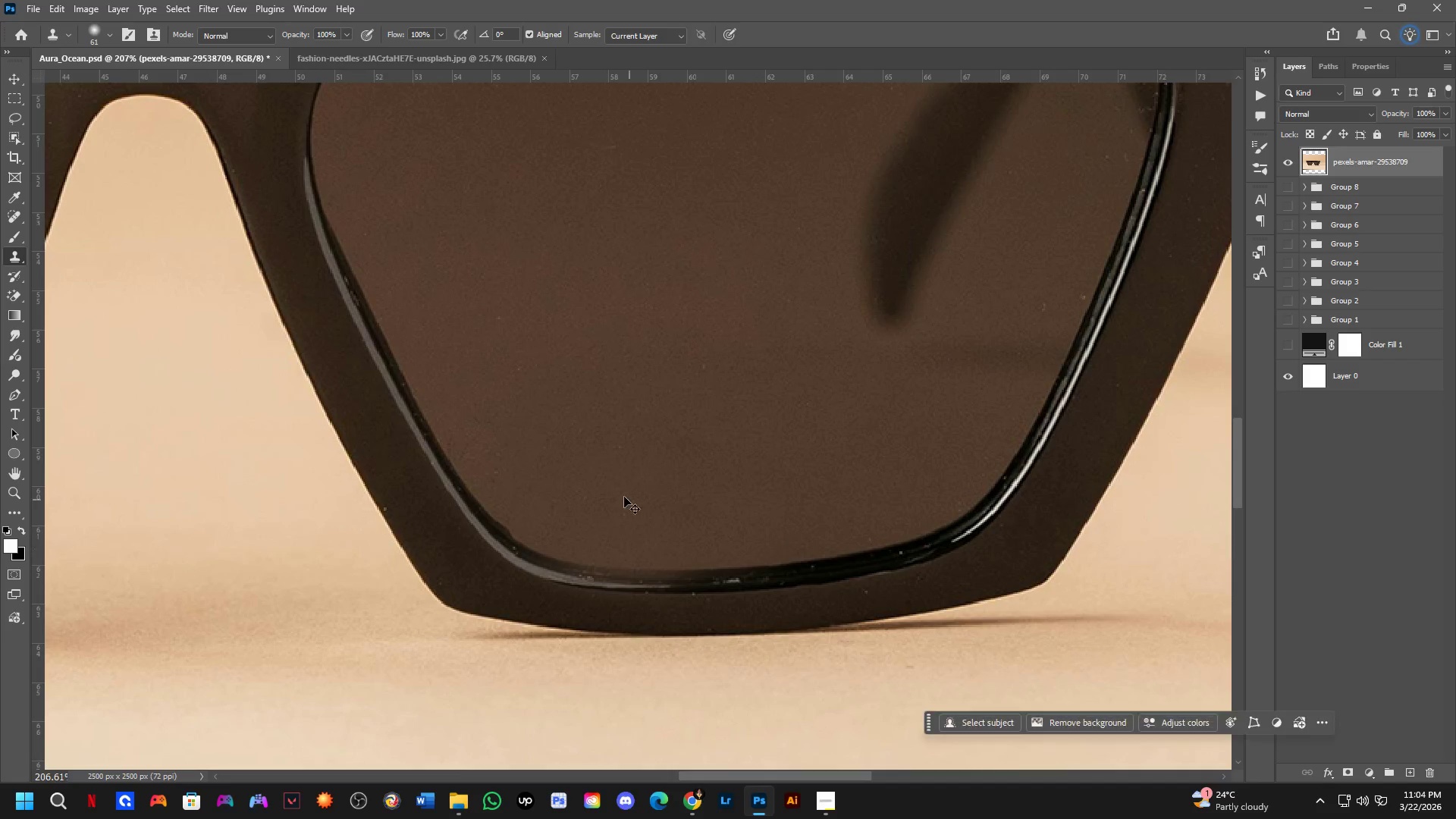 
key(Control+Z)
 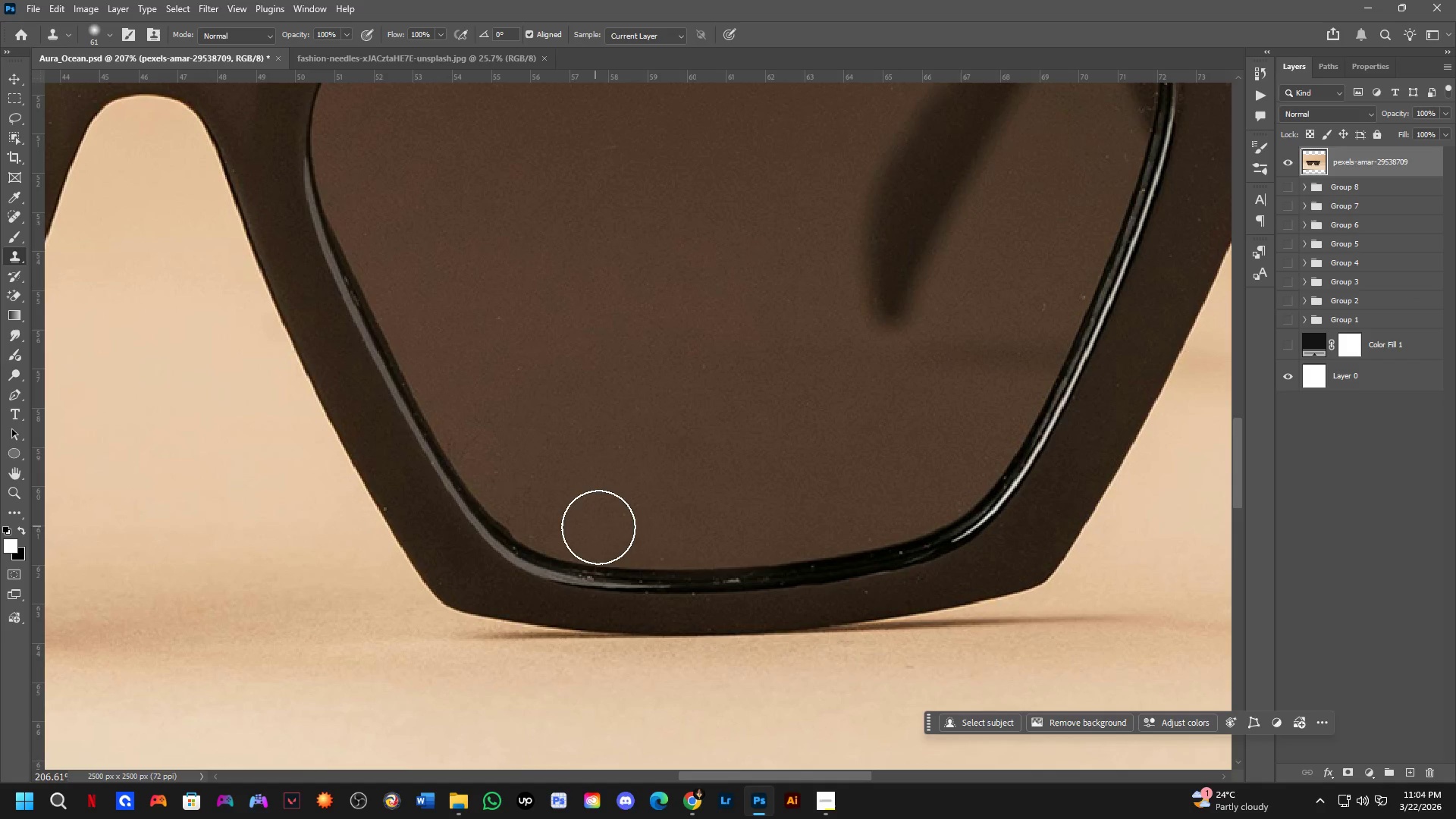 
left_click_drag(start_coordinate=[680, 529], to_coordinate=[684, 530])
 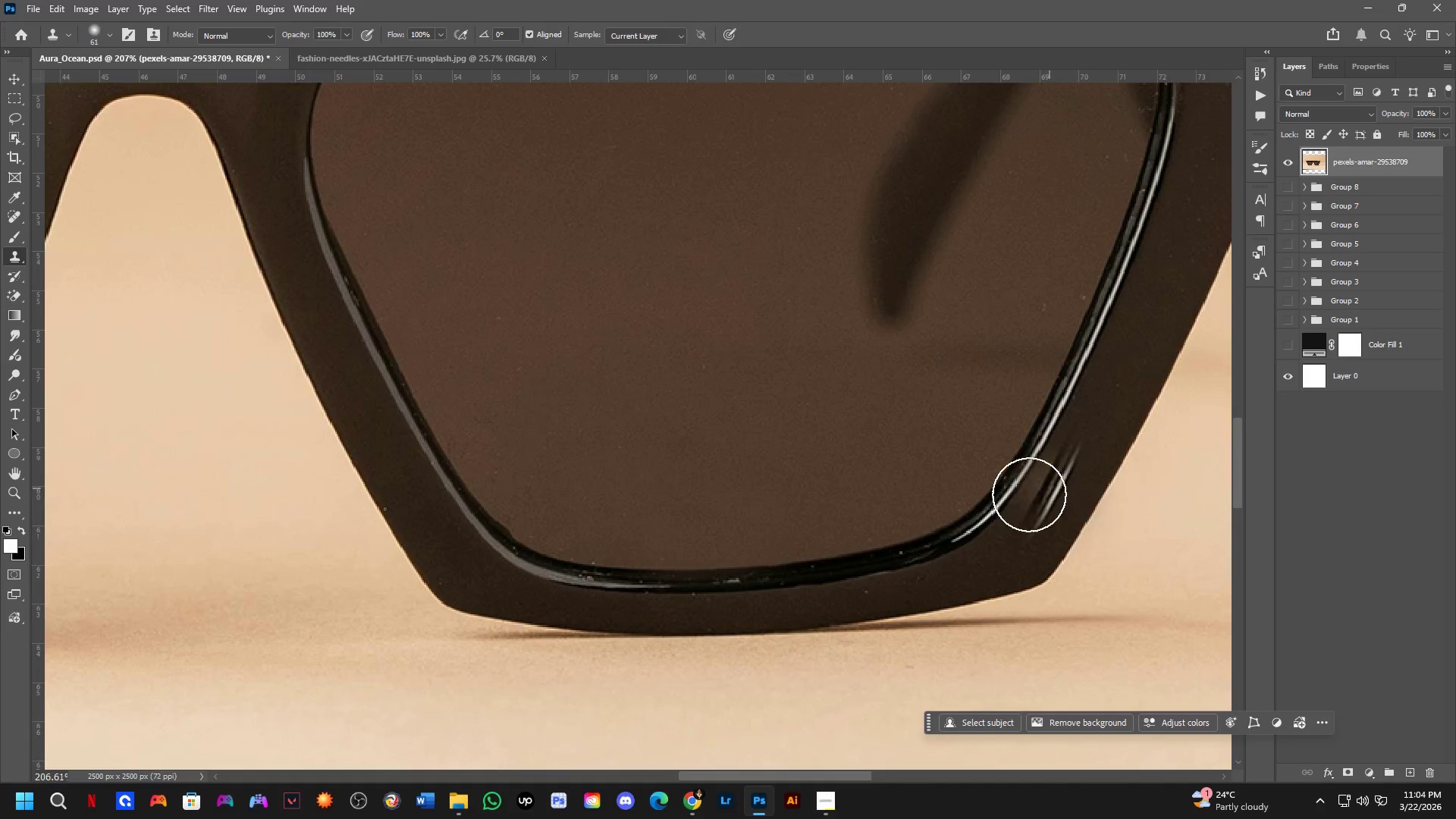 
scroll: coordinate [909, 548], scroll_direction: up, amount: 4.0
 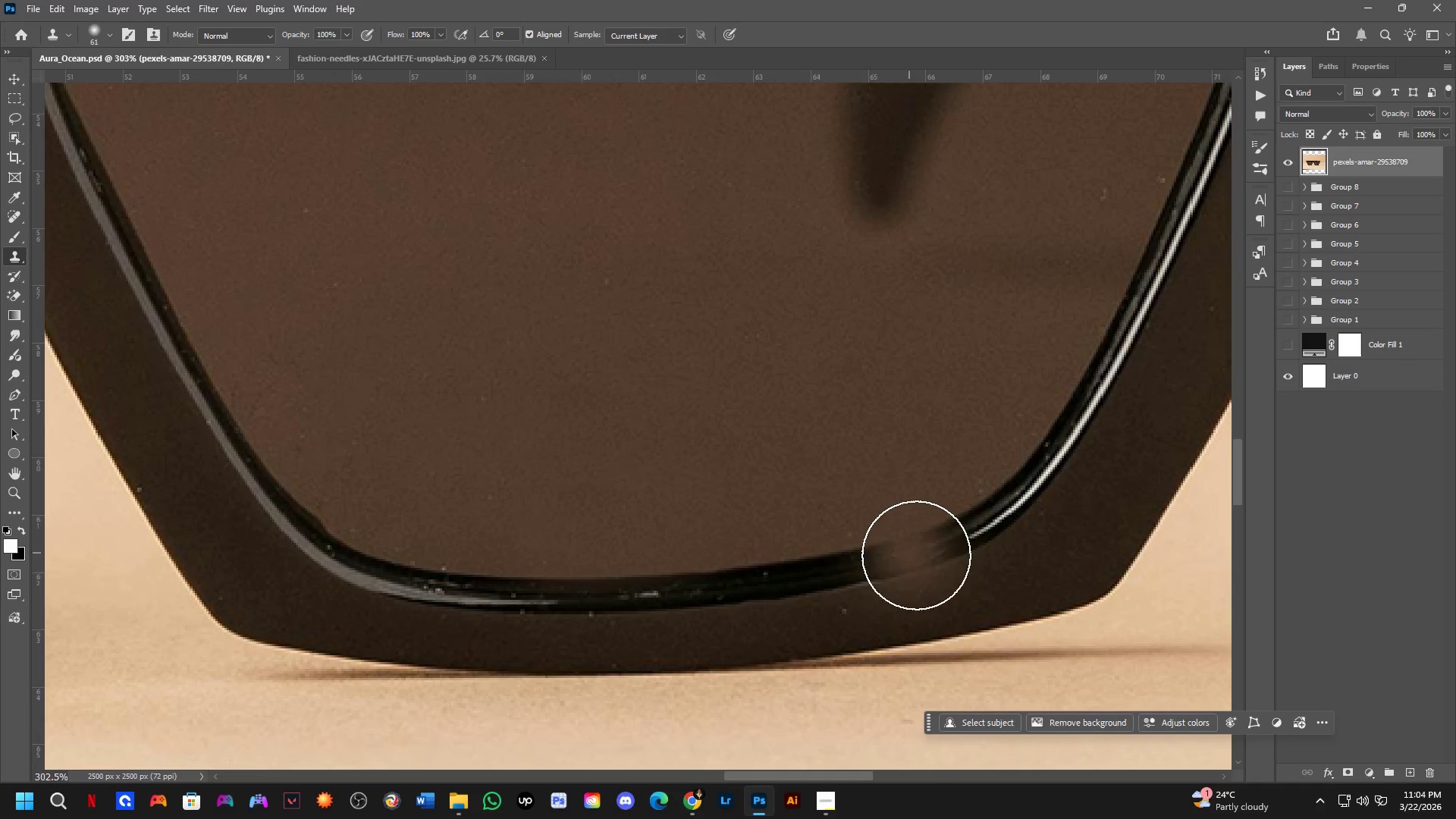 
hold_key(key=AltLeft, duration=0.59)
 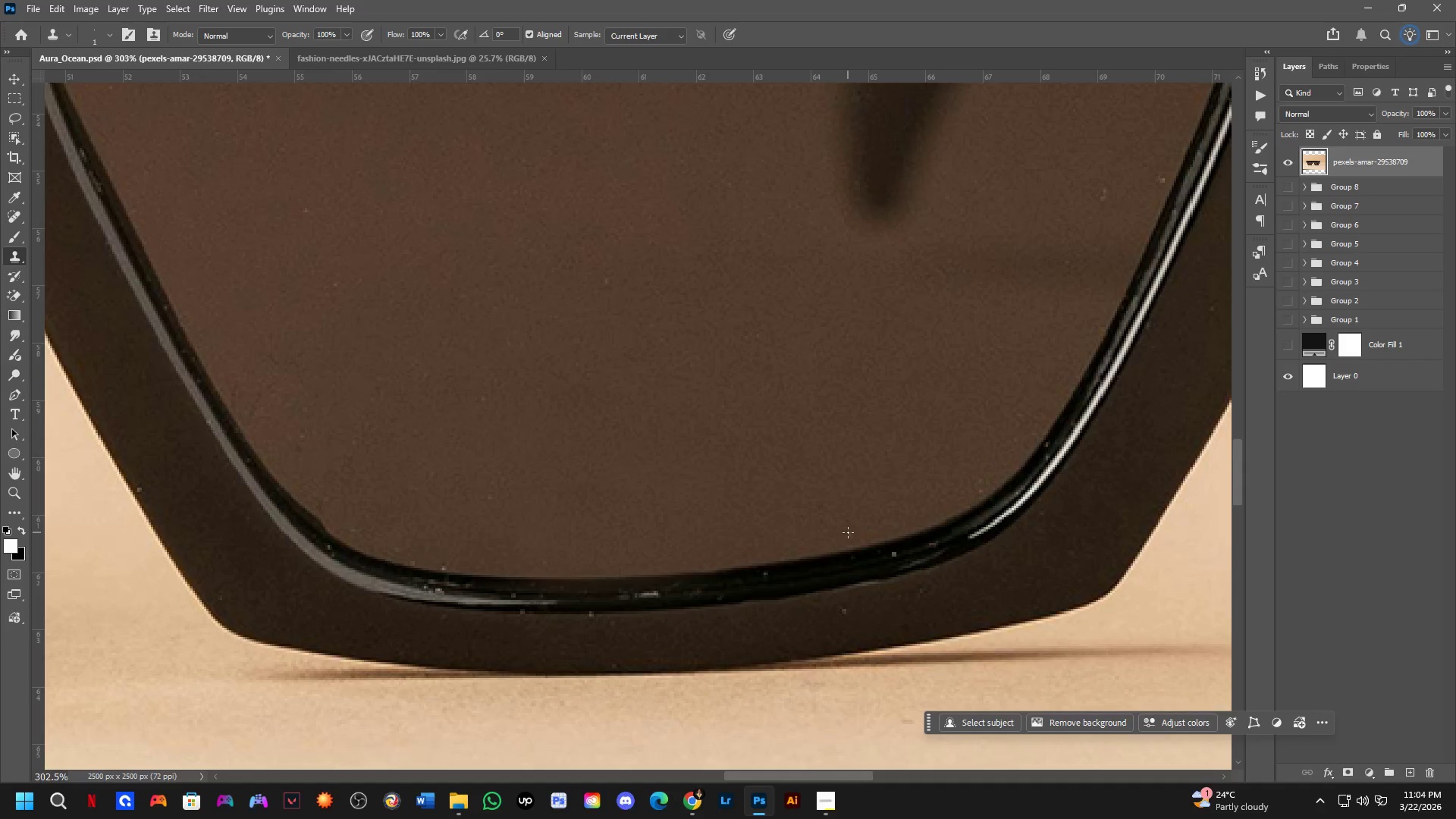 
scroll: coordinate [896, 573], scroll_direction: up, amount: 6.0
 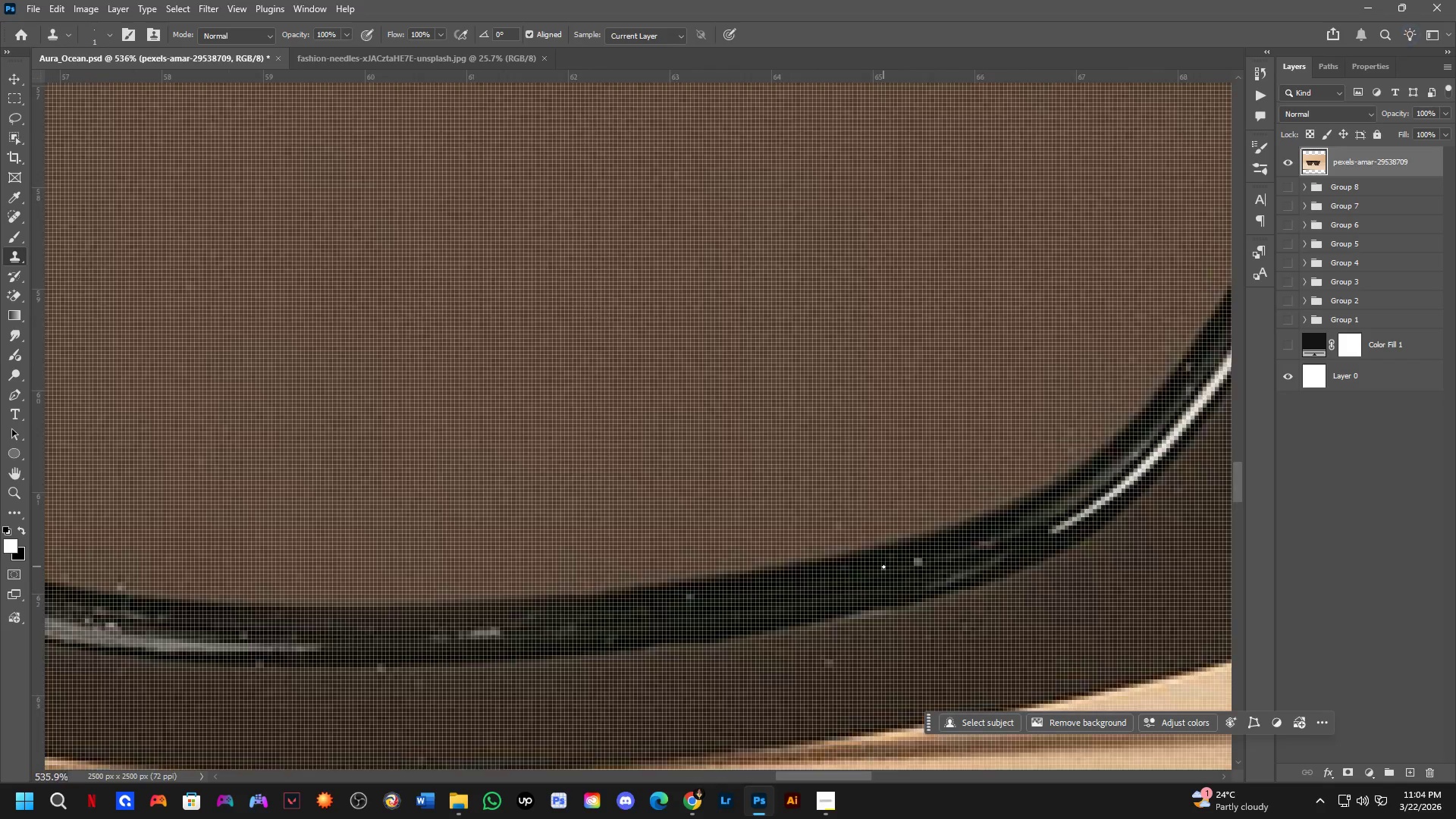 
key(Alt+AltLeft)
 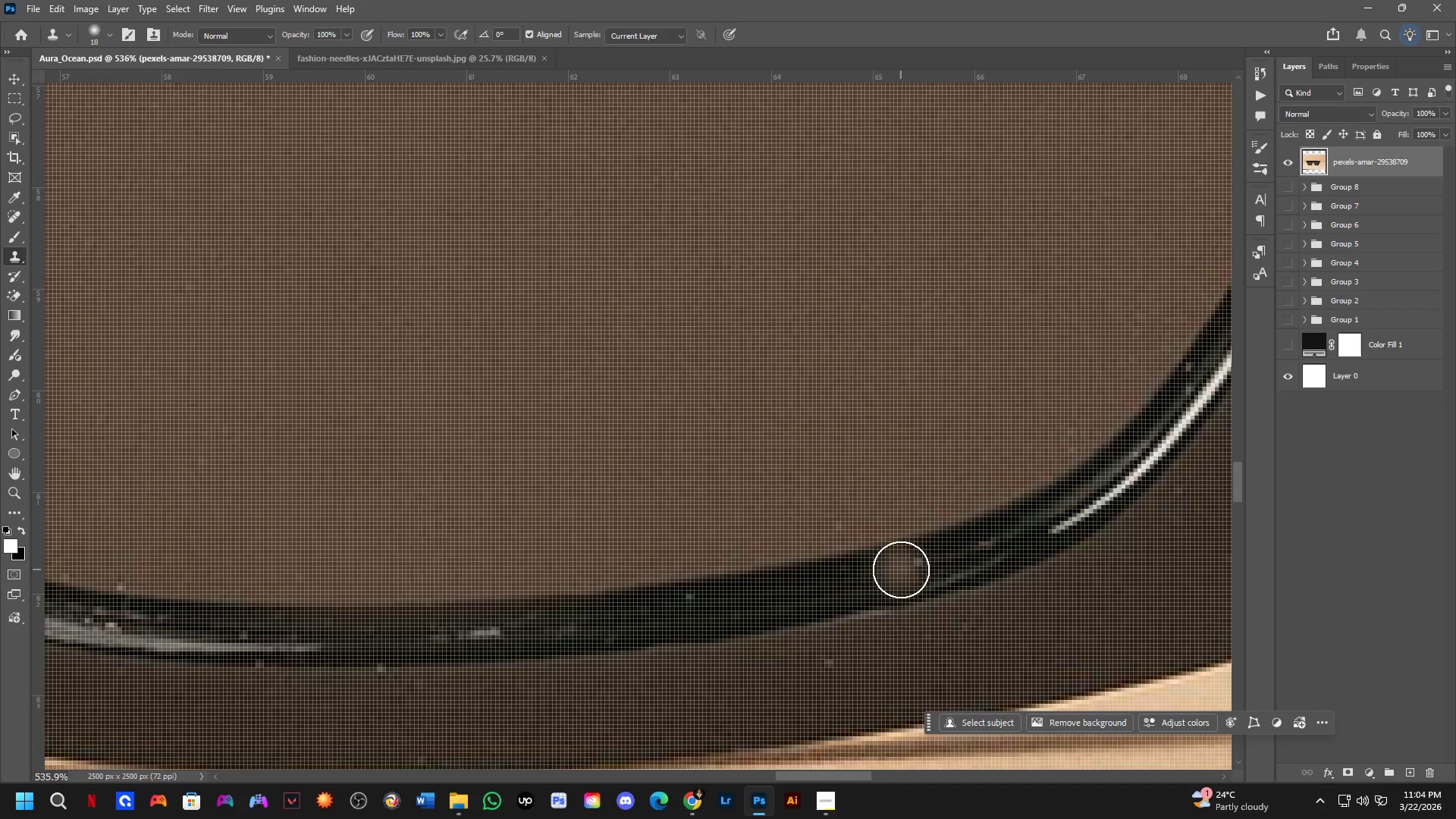 
hold_key(key=AltLeft, duration=0.42)
left_click([882, 575])
 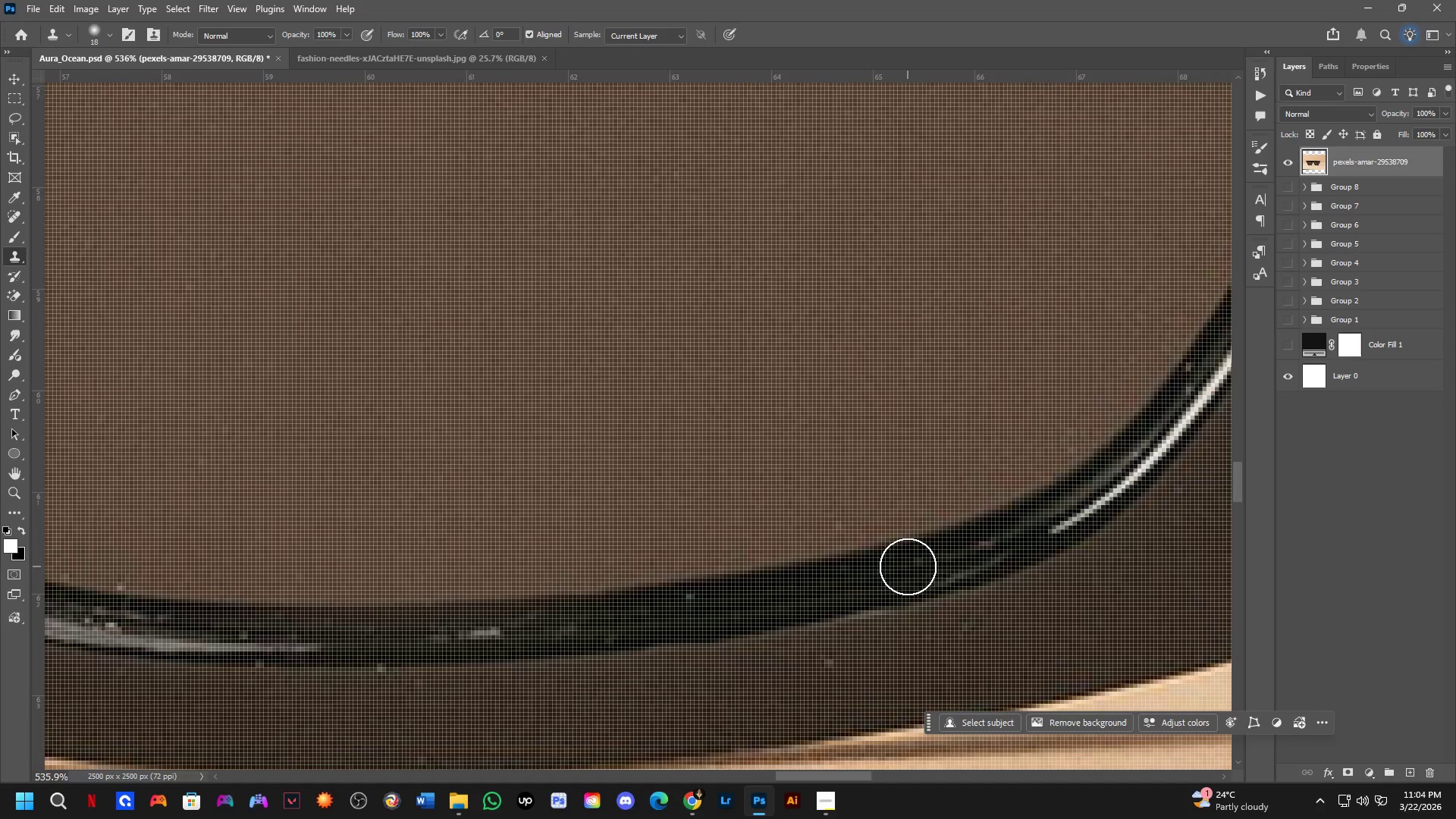 
double_click([916, 561])
 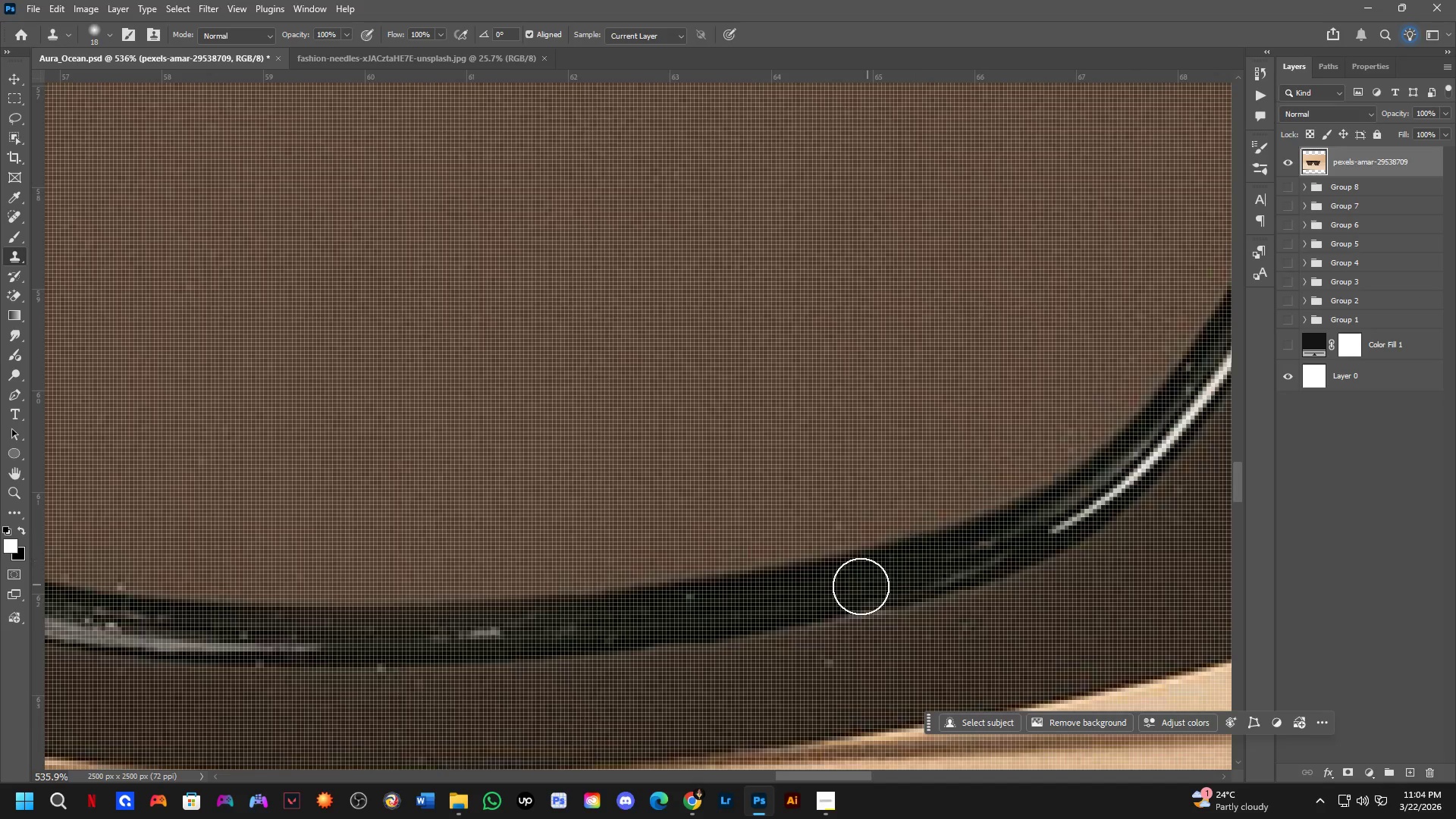 
hold_key(key=AltLeft, duration=0.55)
left_click_drag(start_coordinate=[738, 600], to_coordinate=[731, 600])
 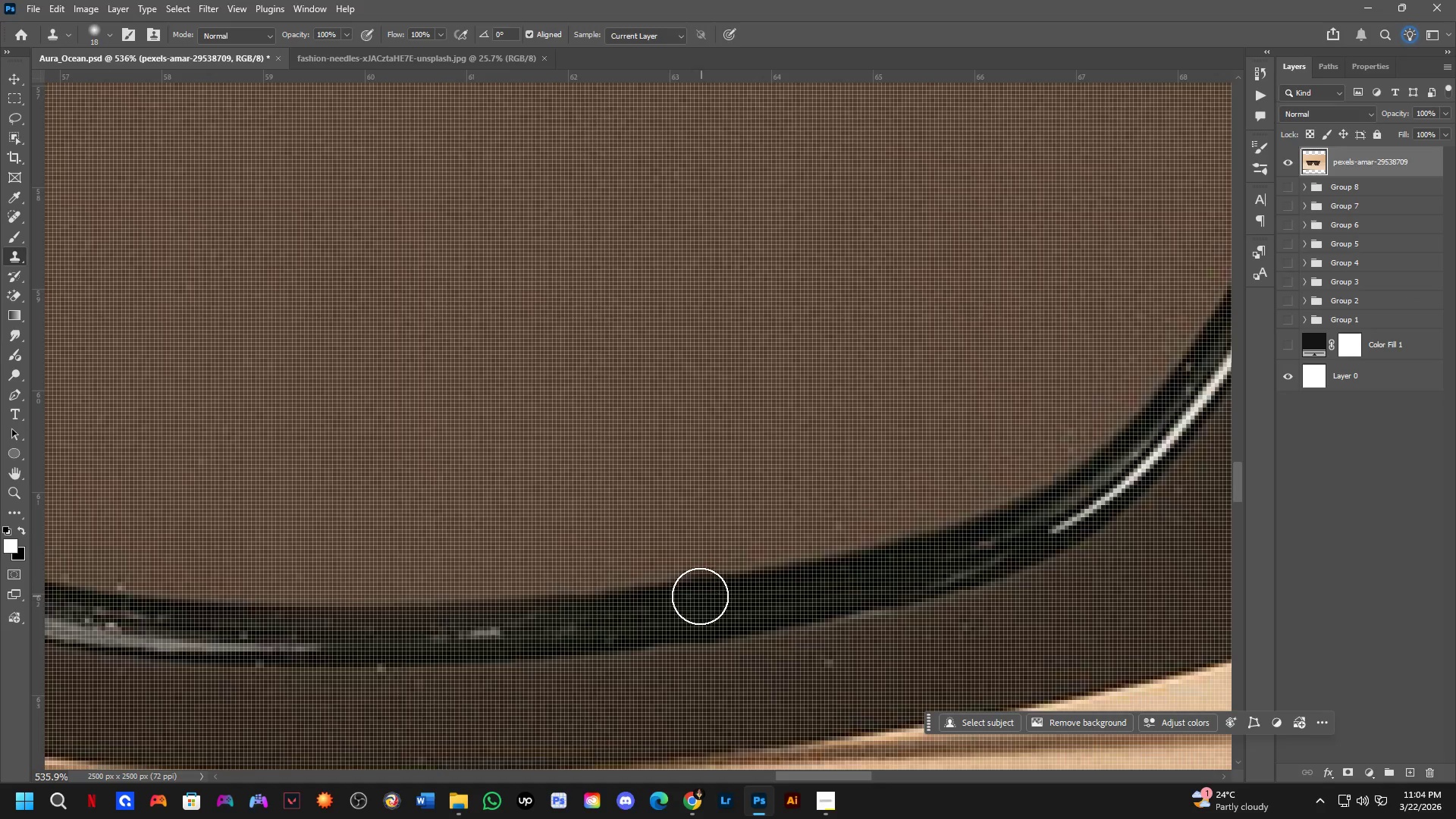 
double_click([692, 596])
 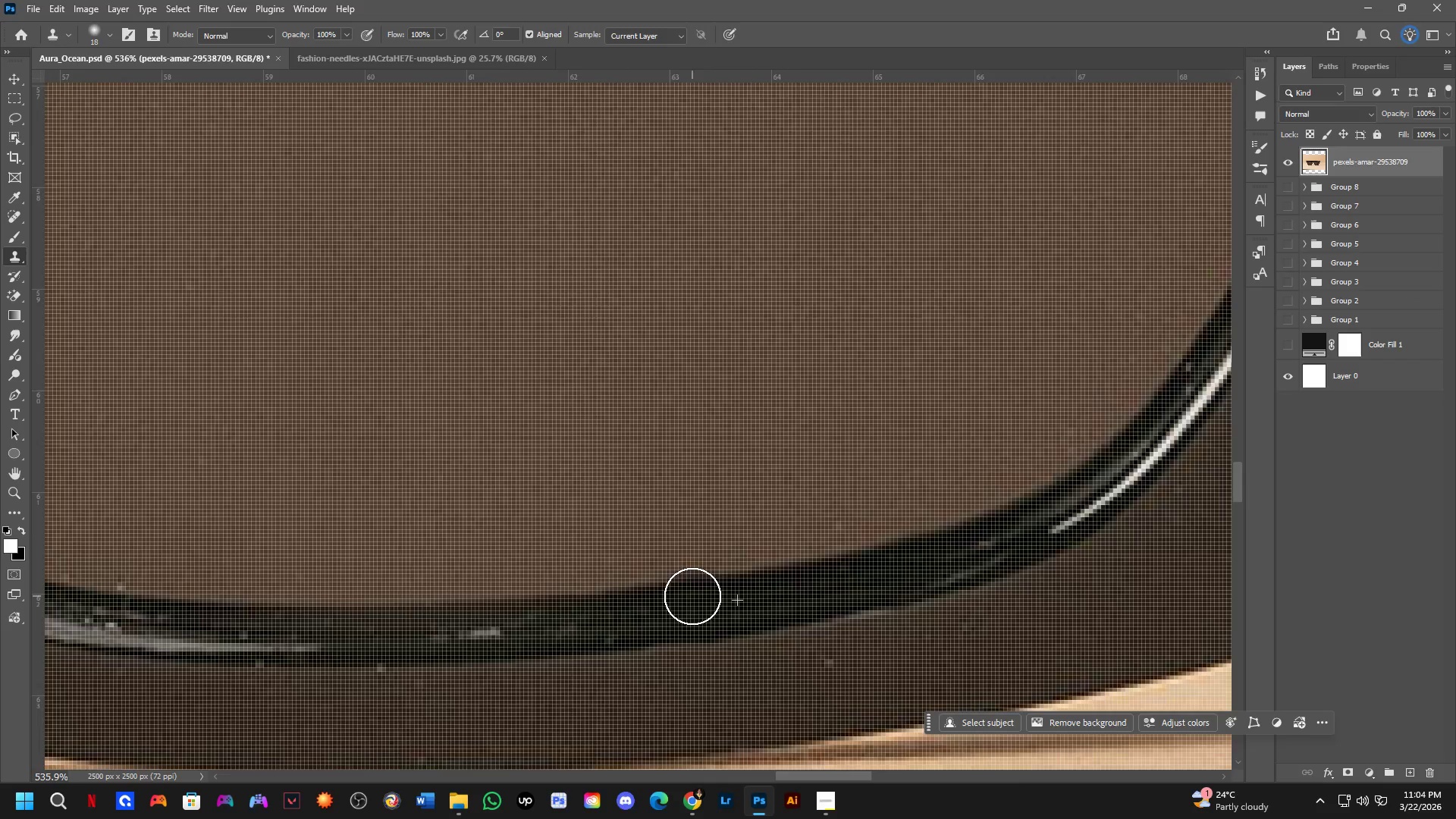 
key(Shift+ShiftLeft)
 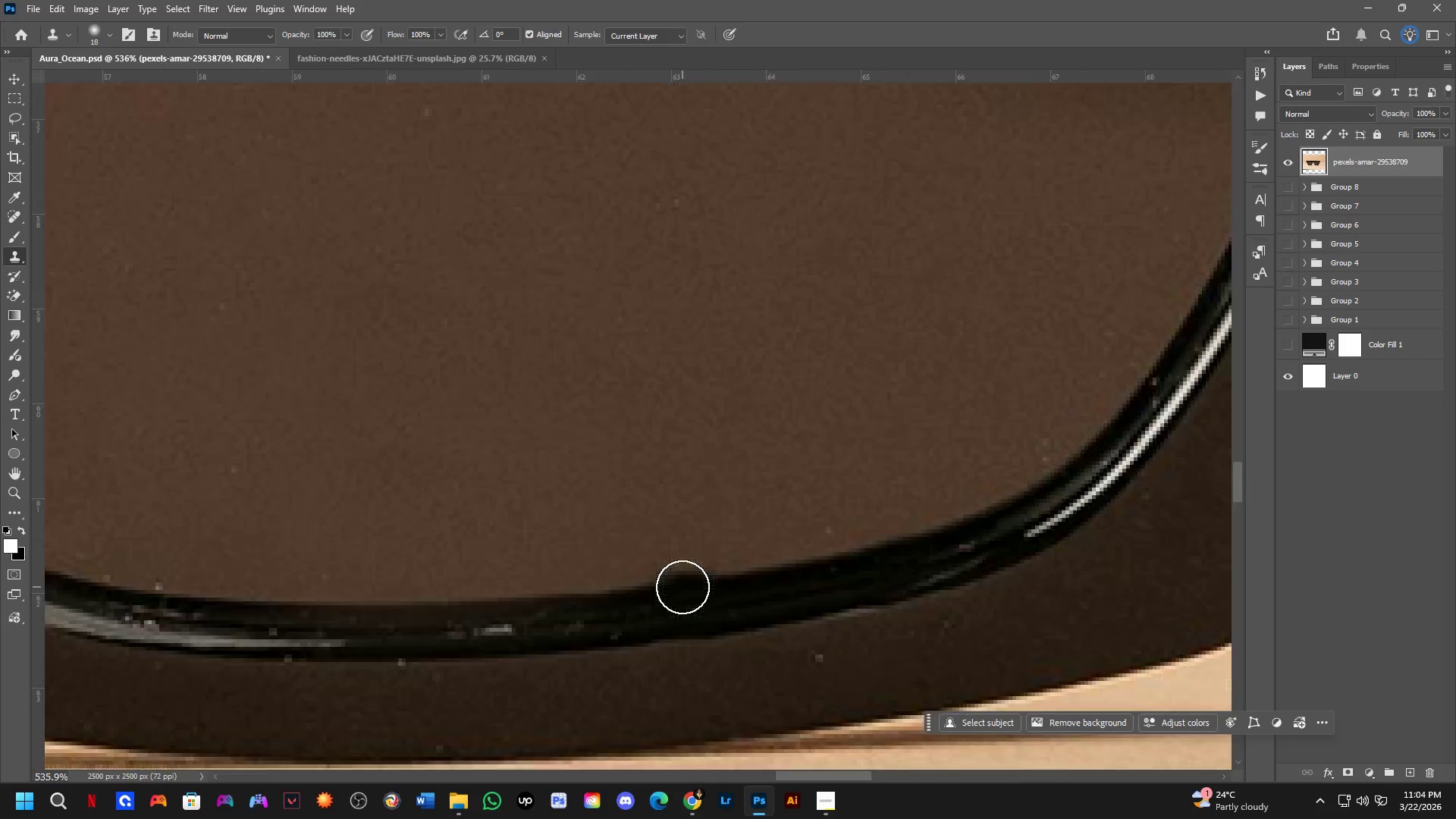 
scroll: coordinate [682, 587], scroll_direction: down, amount: 2.0
 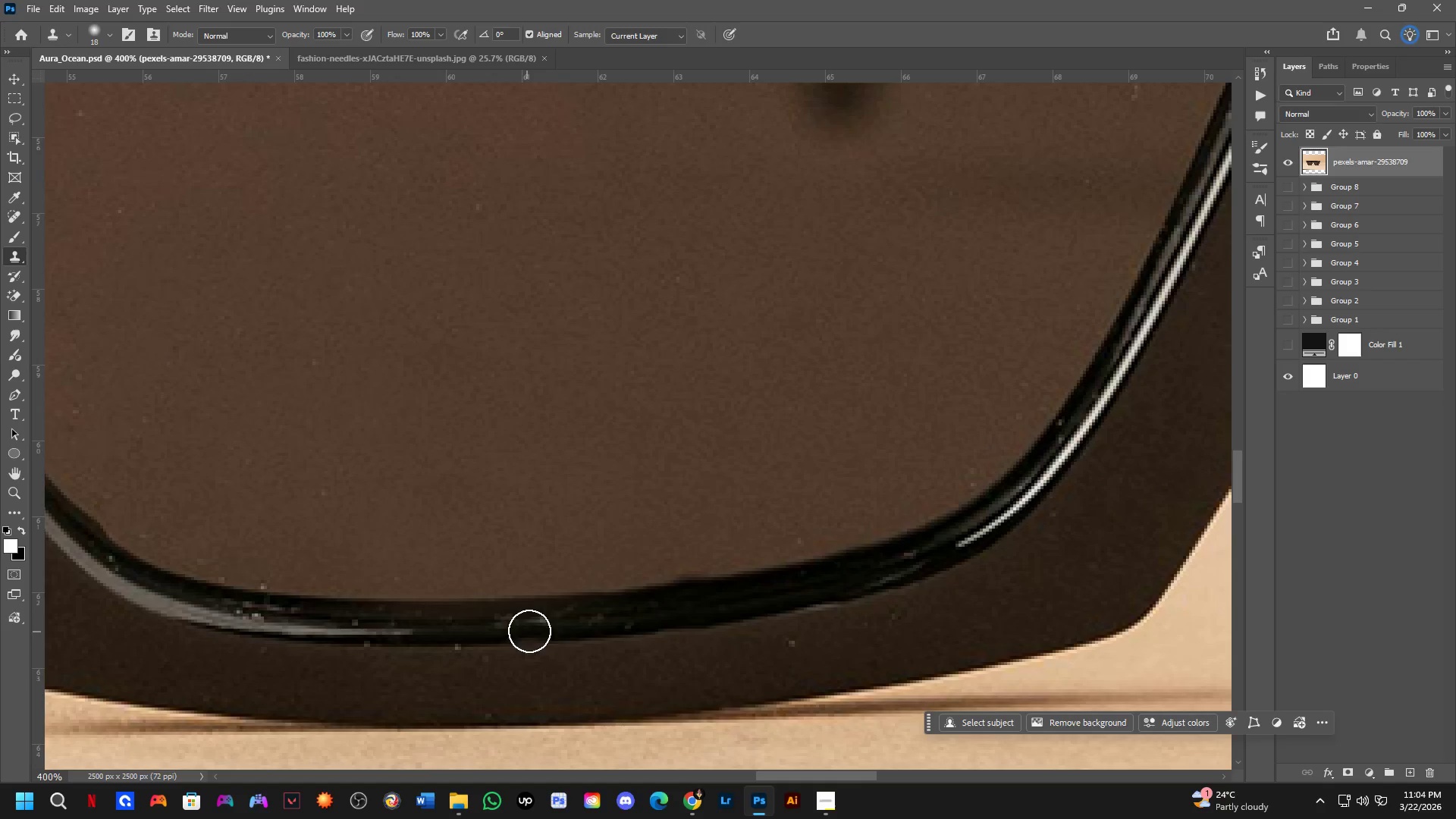 
hold_key(key=AltLeft, duration=0.39)
left_click([634, 620])
 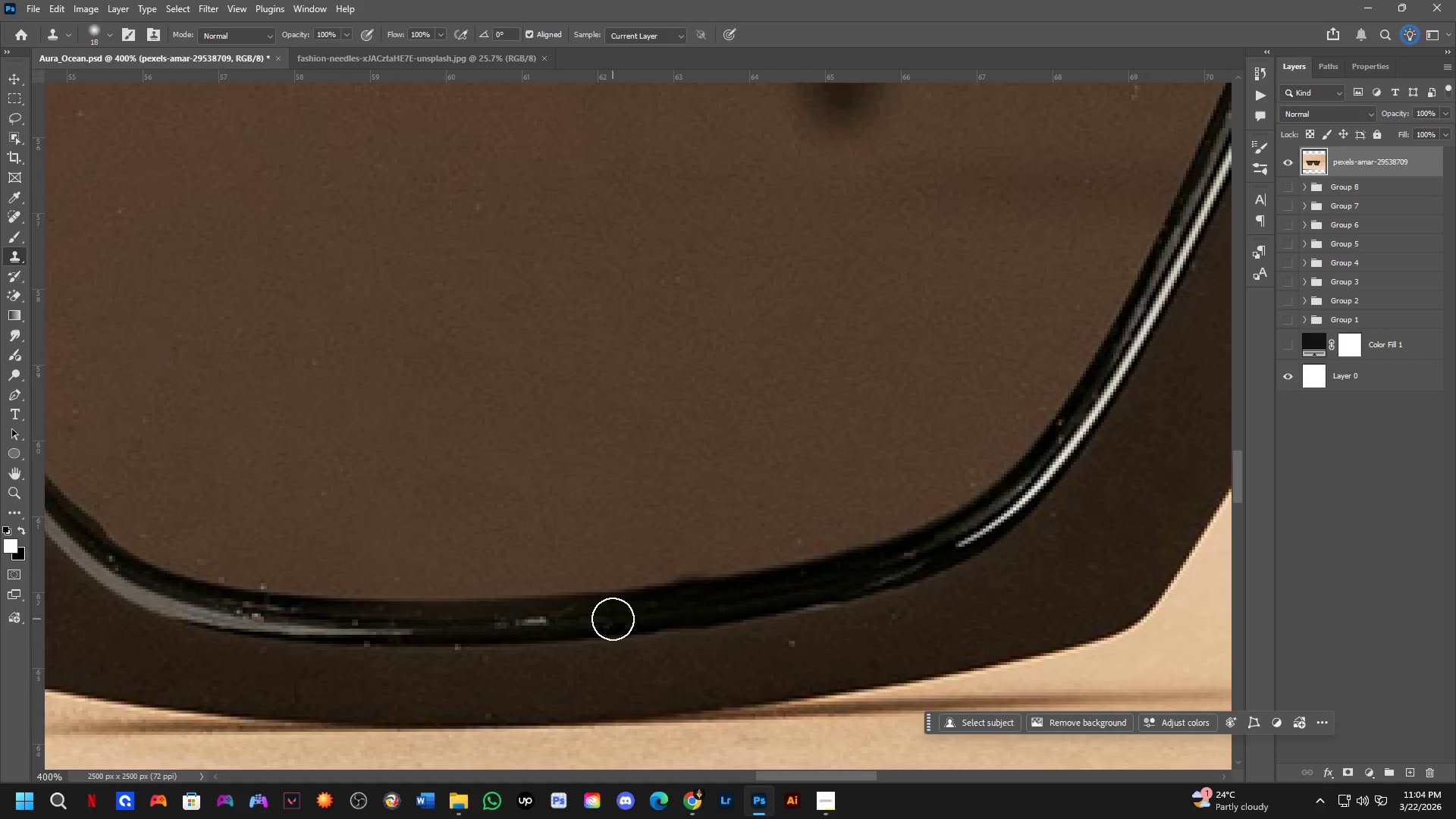 
double_click([613, 619])
 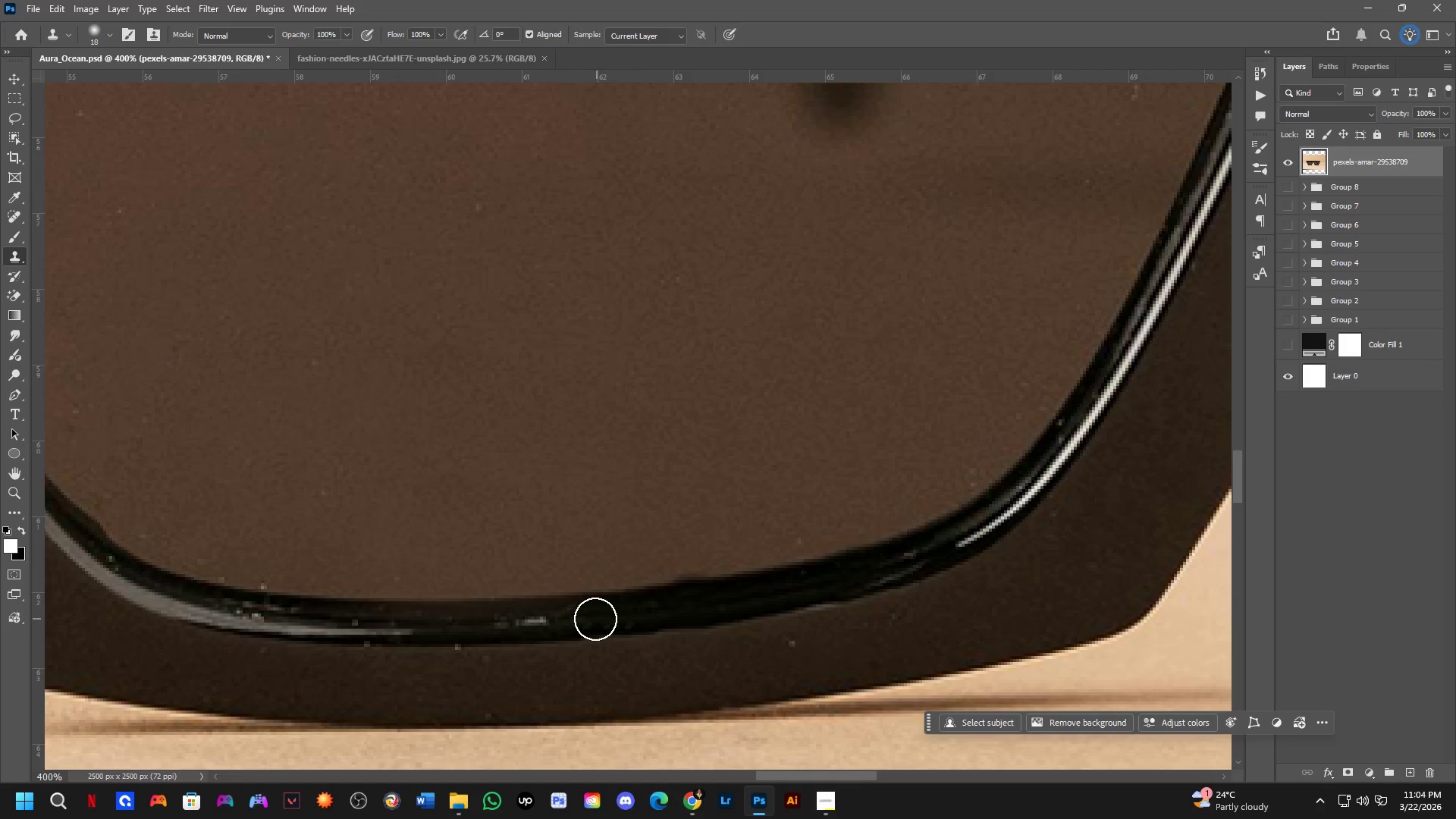 
triple_click([593, 619])
 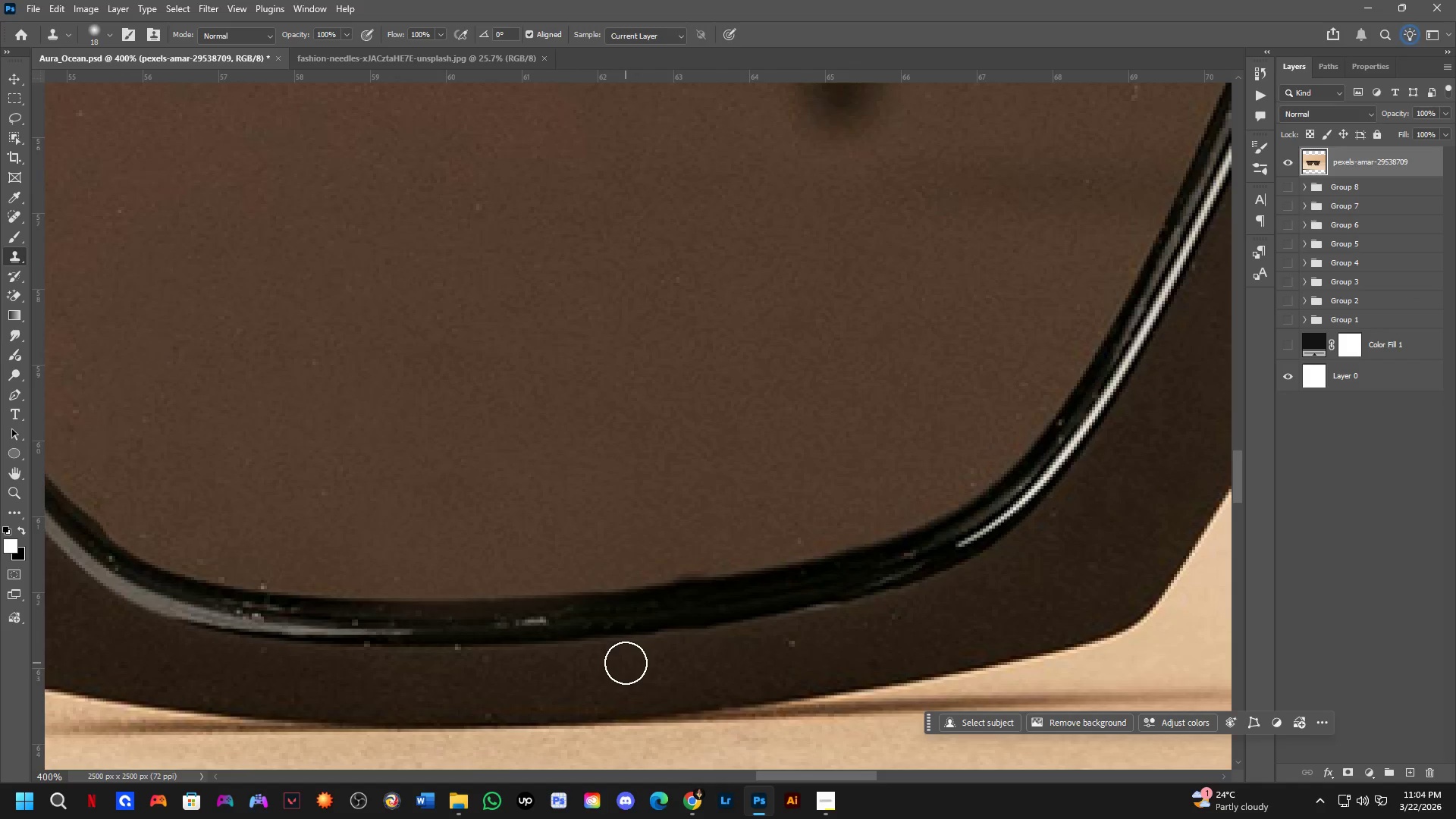 
hold_key(key=AltLeft, duration=0.48)
left_click([606, 617])
 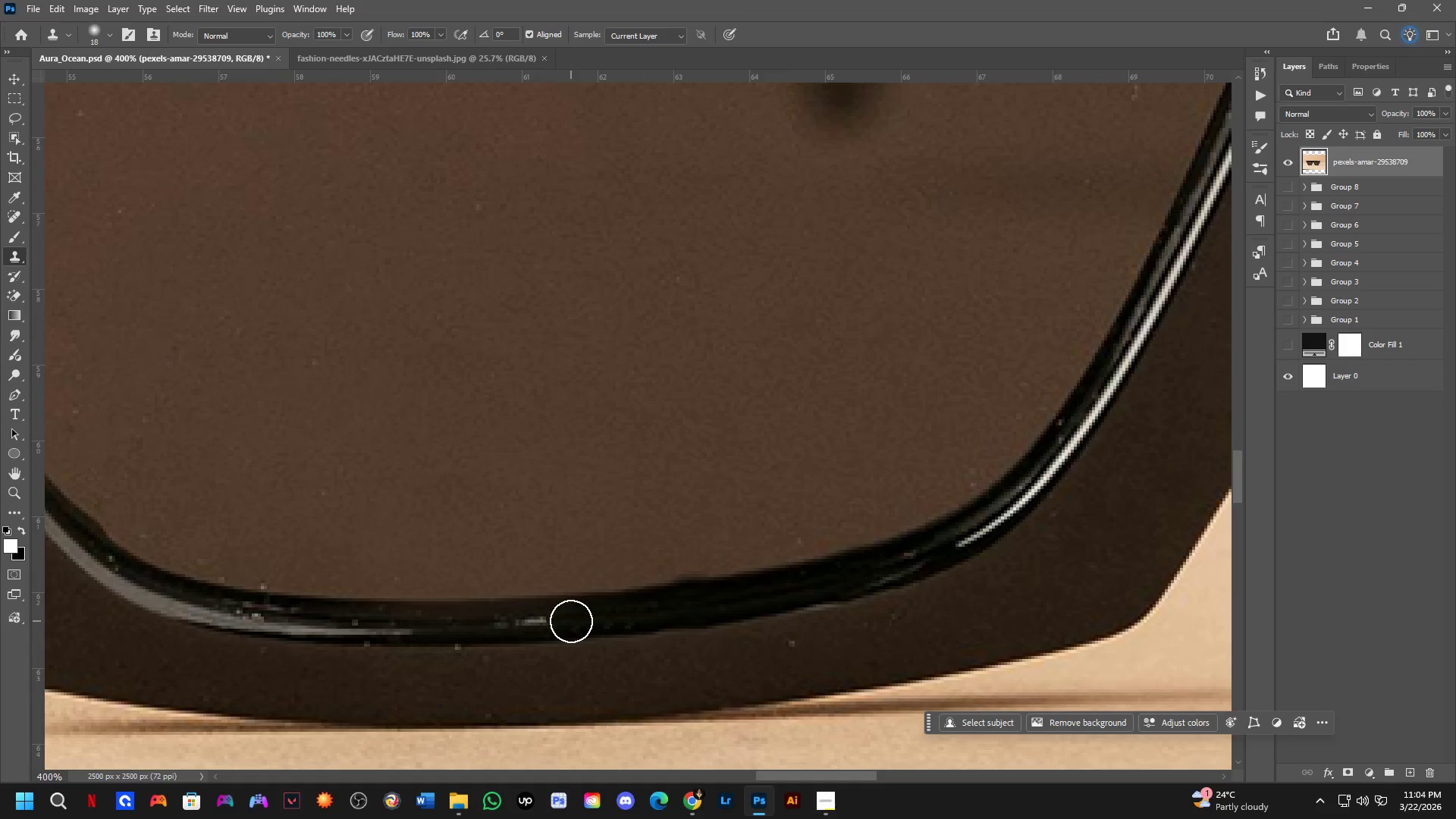 
left_click_drag(start_coordinate=[571, 621], to_coordinate=[567, 621])
 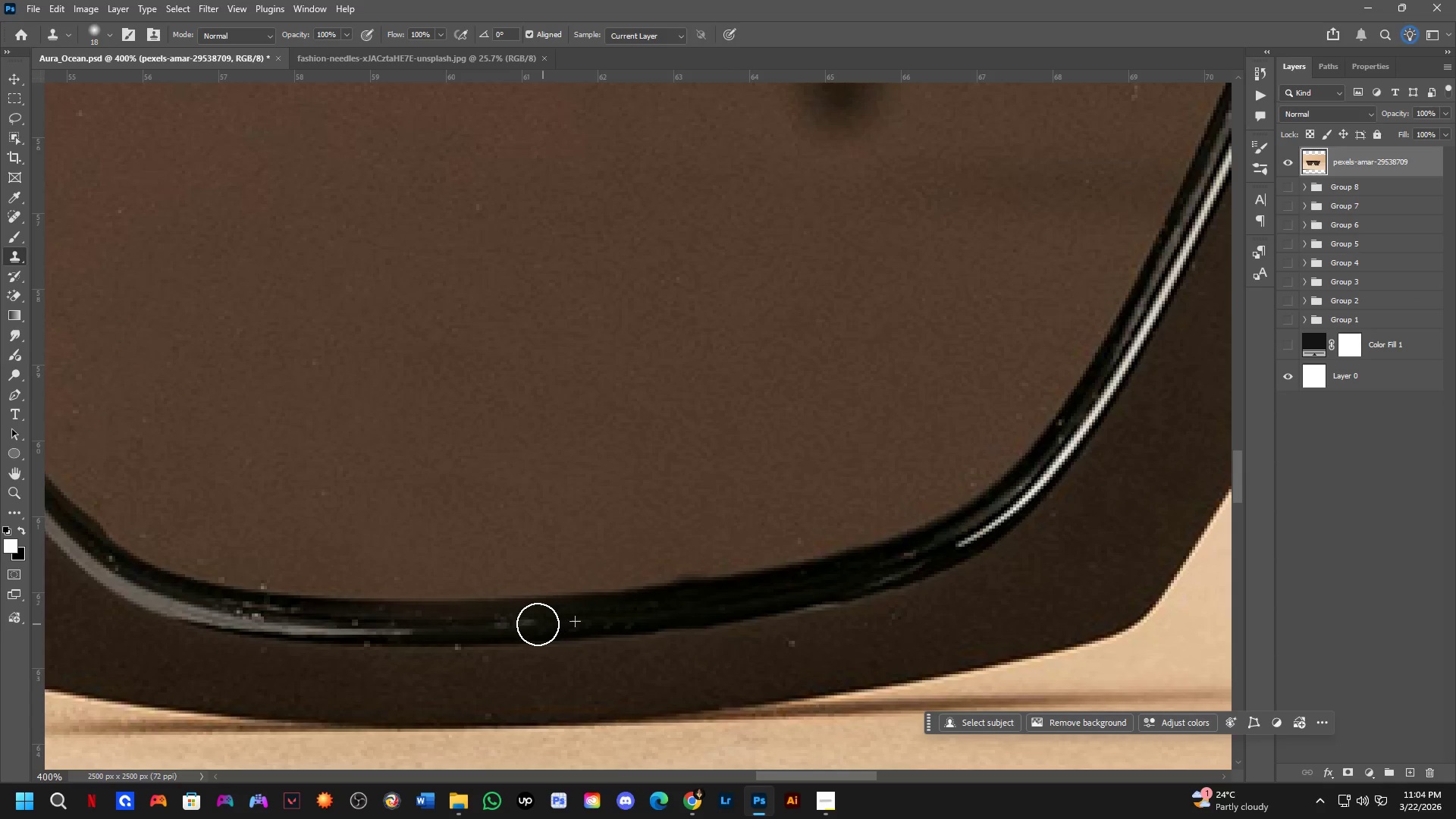 
triple_click([524, 625])
 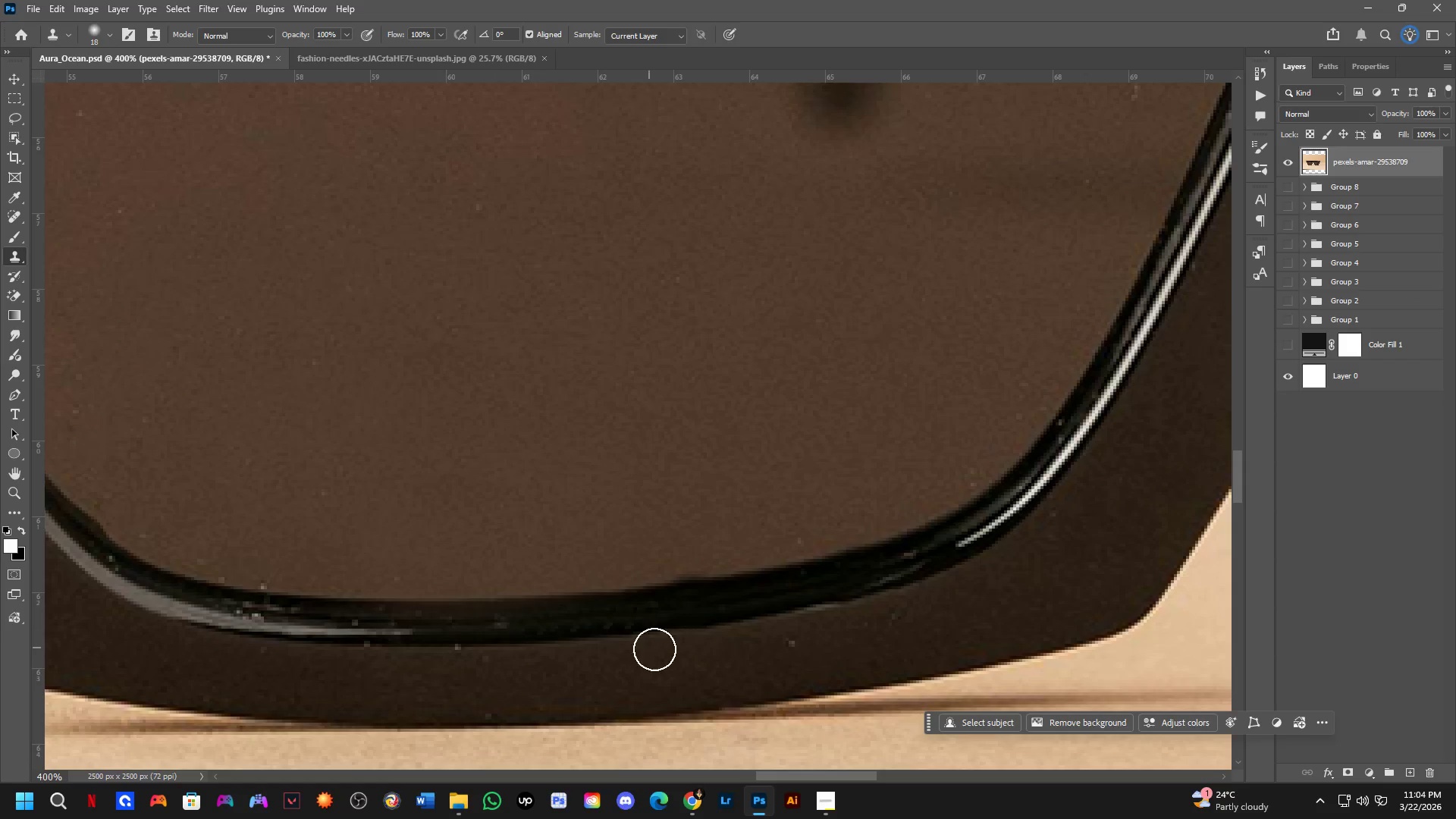 
key(Alt+AltLeft)
 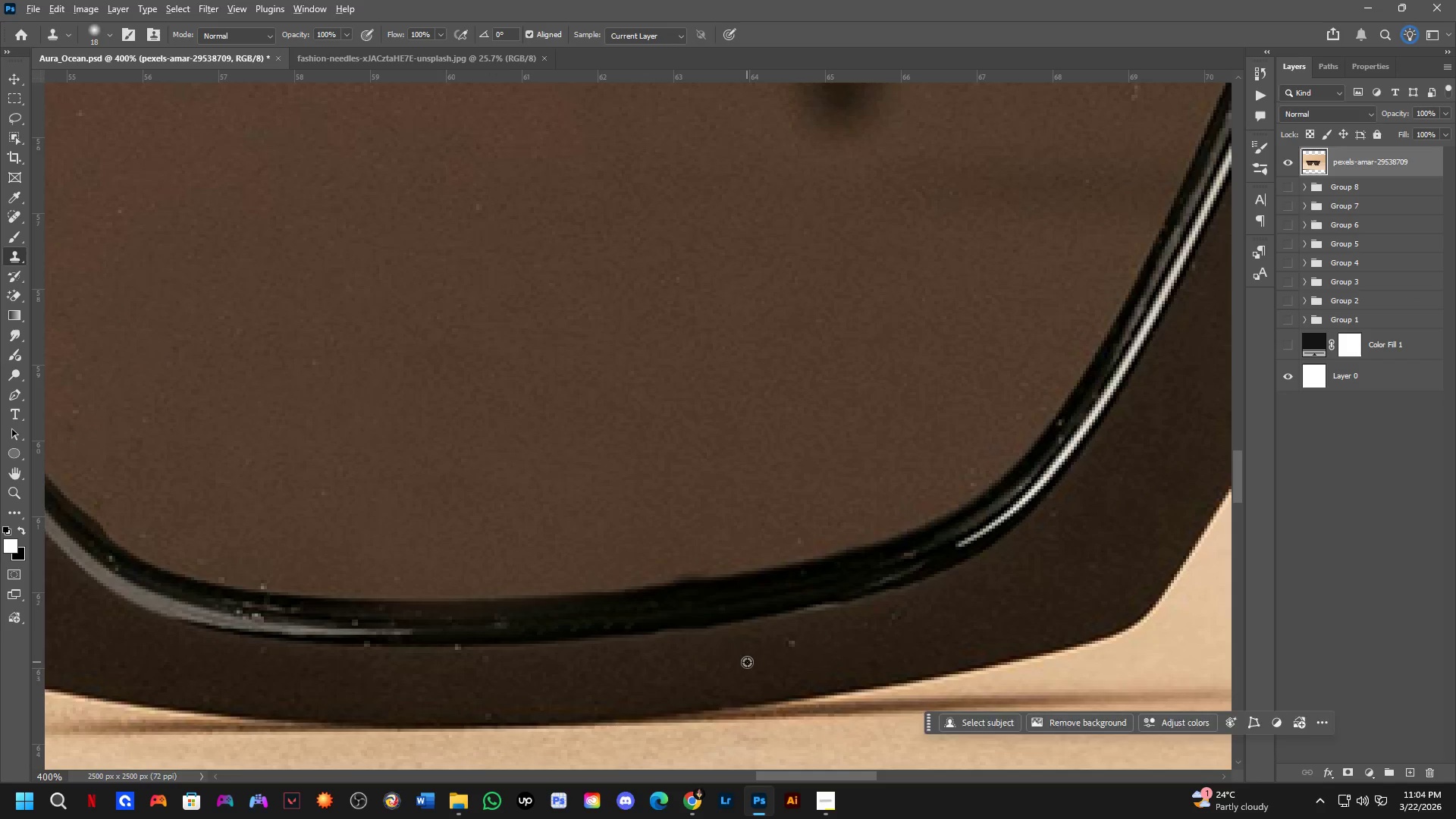 
left_click([747, 662])
 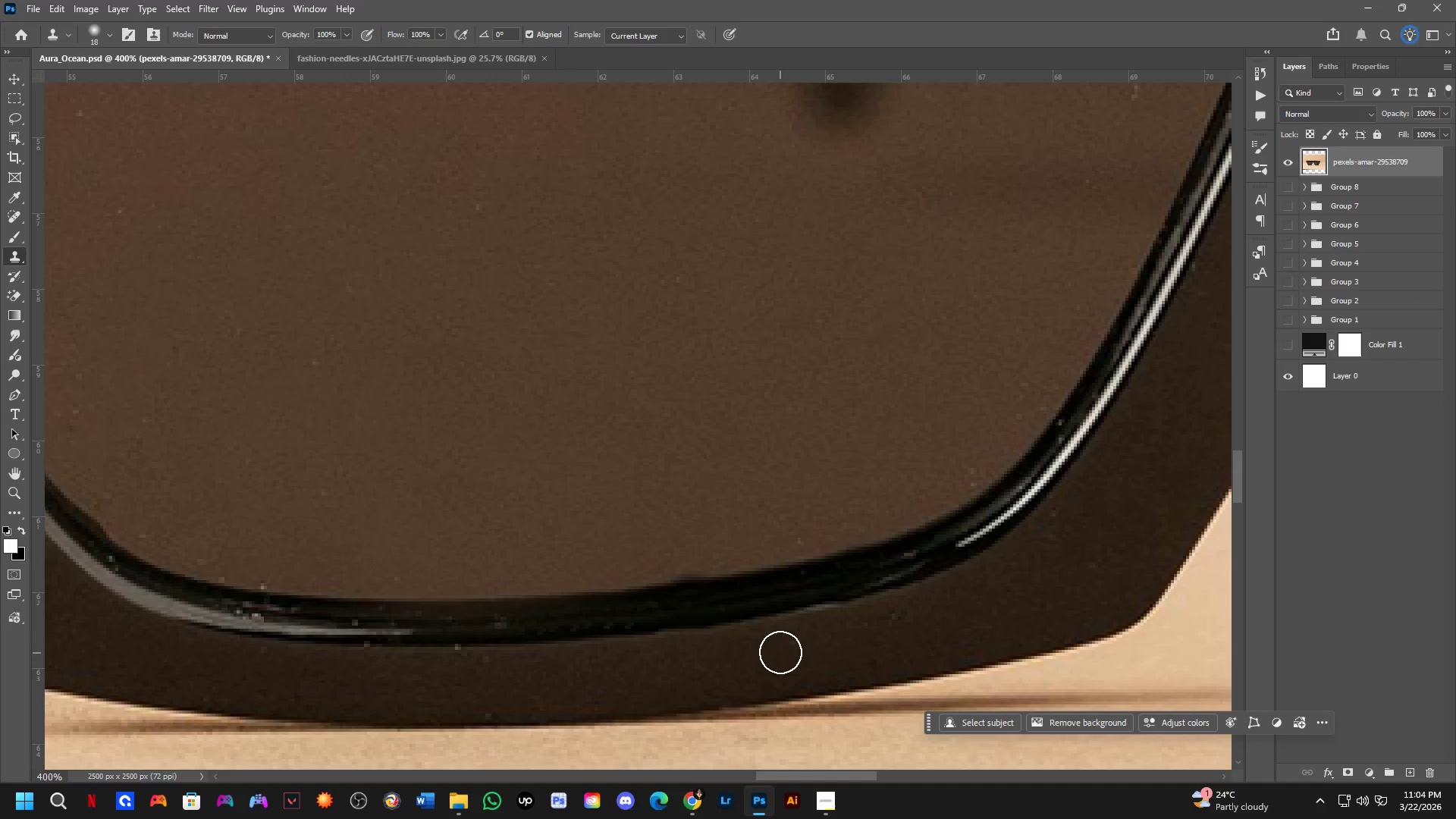 
double_click([787, 647])
 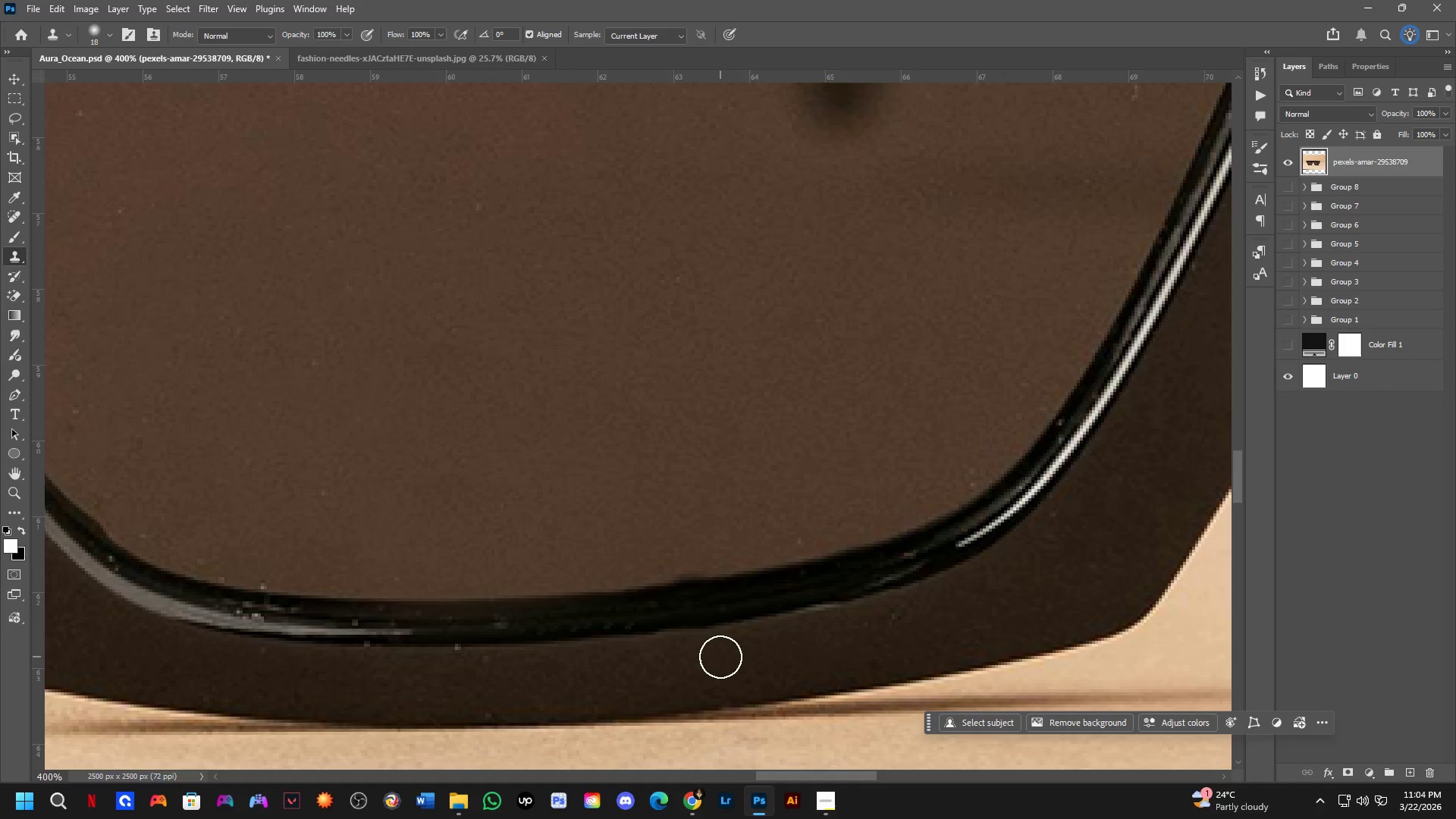 
scroll: coordinate [717, 654], scroll_direction: down, amount: 4.0
 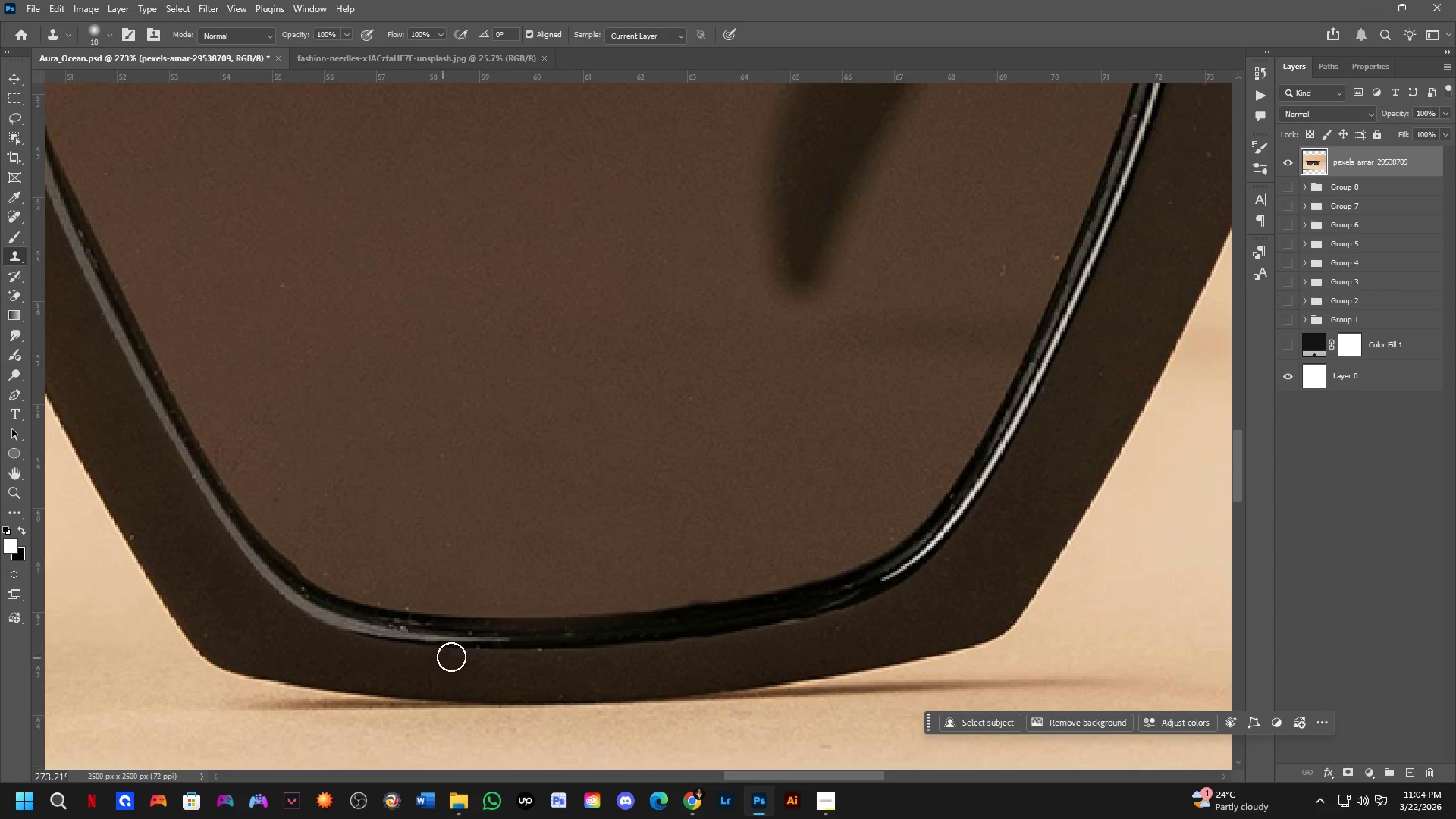 
hold_key(key=AltLeft, duration=0.42)
 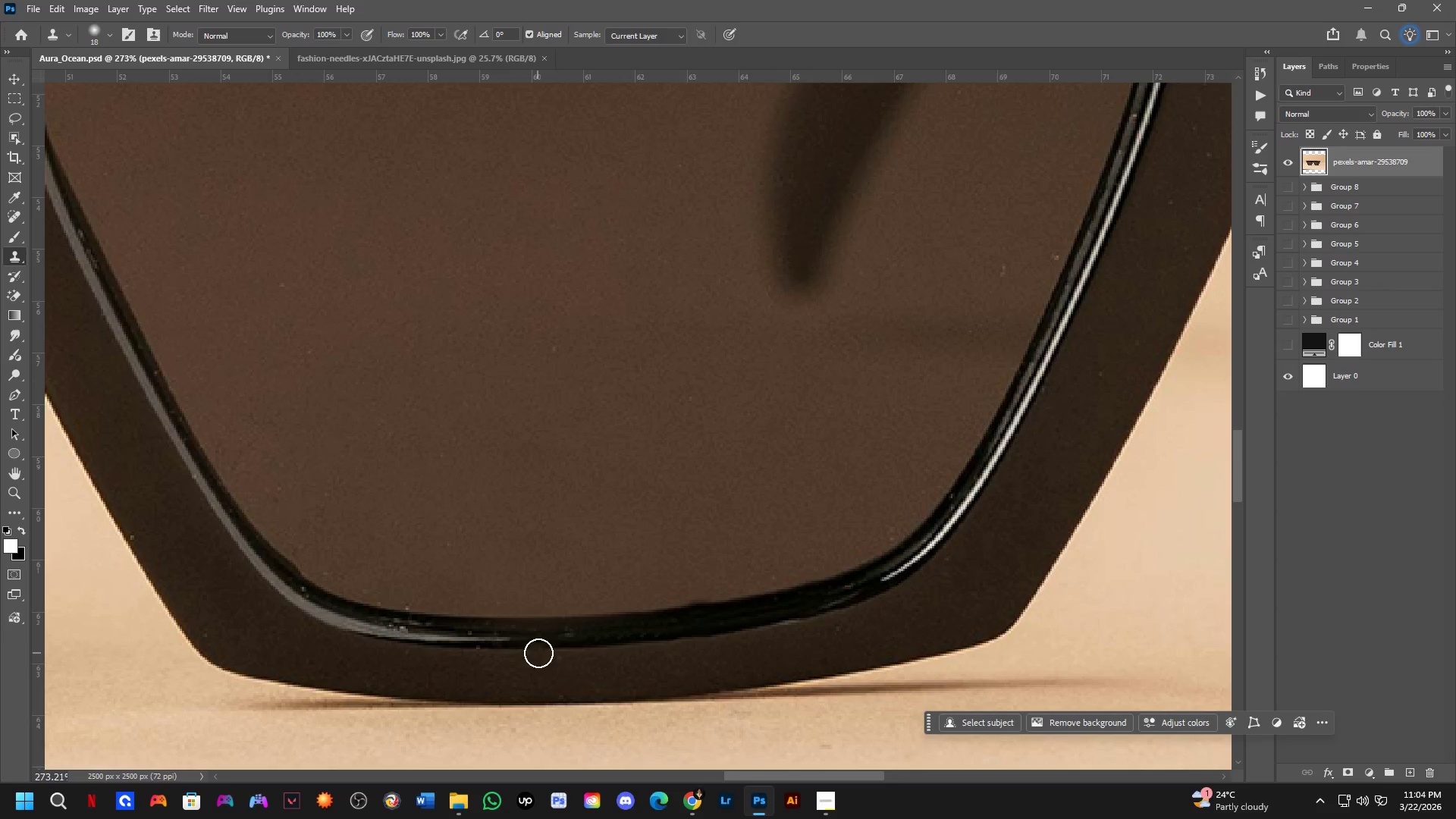 
key(Alt+AltLeft)
 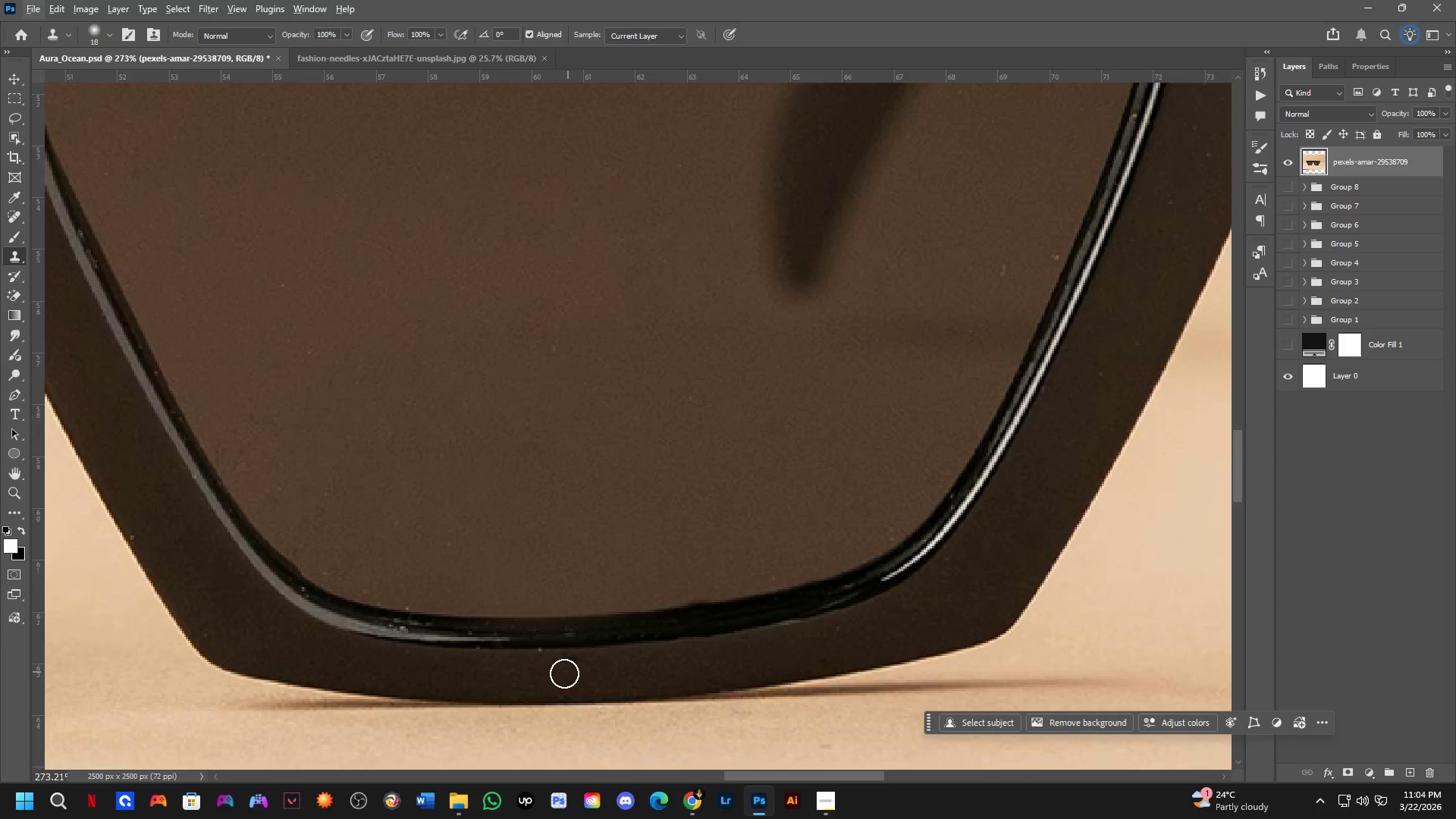 
key(Shift+ShiftLeft)
 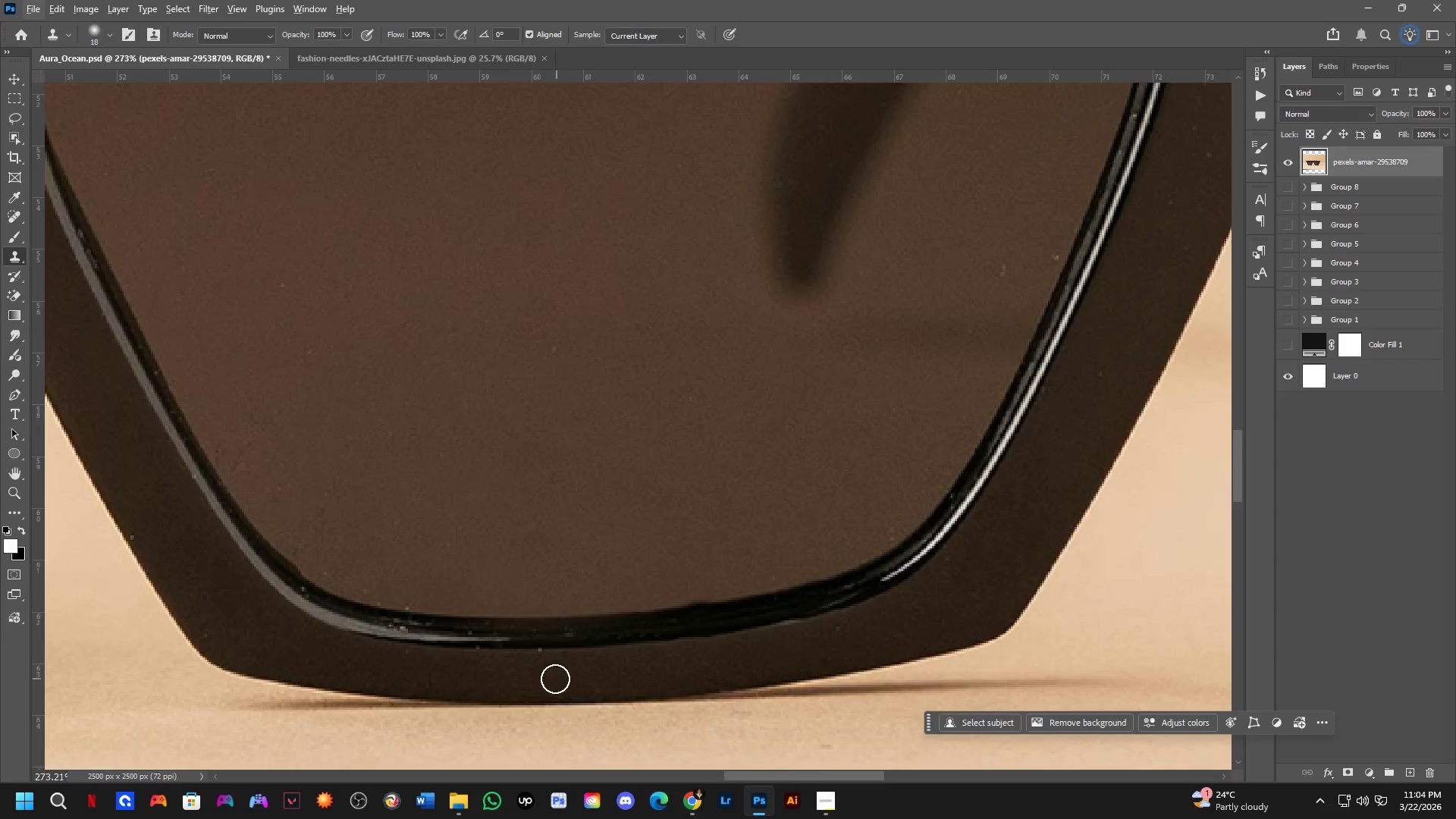 
scroll: coordinate [547, 670], scroll_direction: up, amount: 3.0
 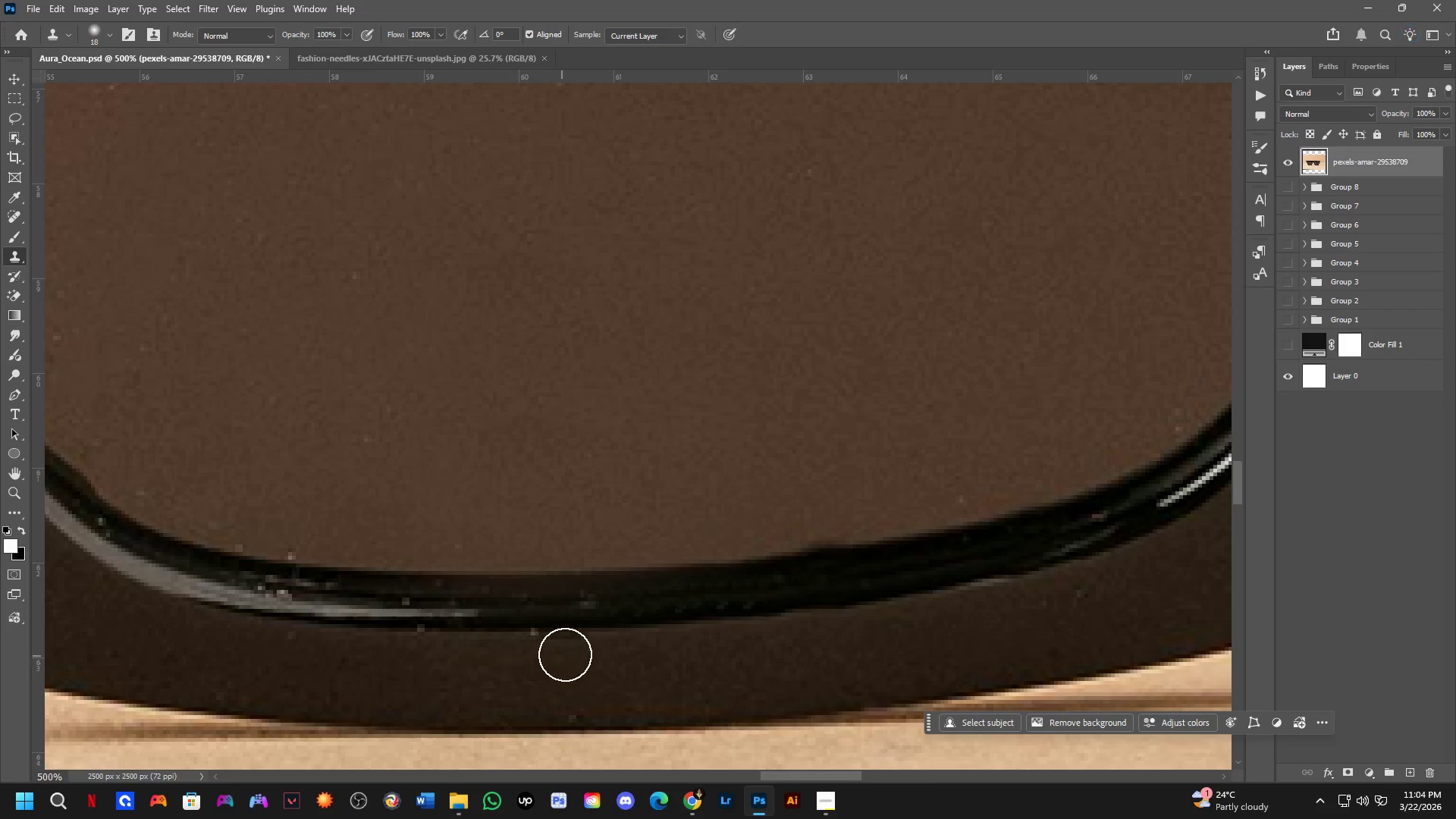 
hold_key(key=AltLeft, duration=0.47)
left_click([584, 632])
 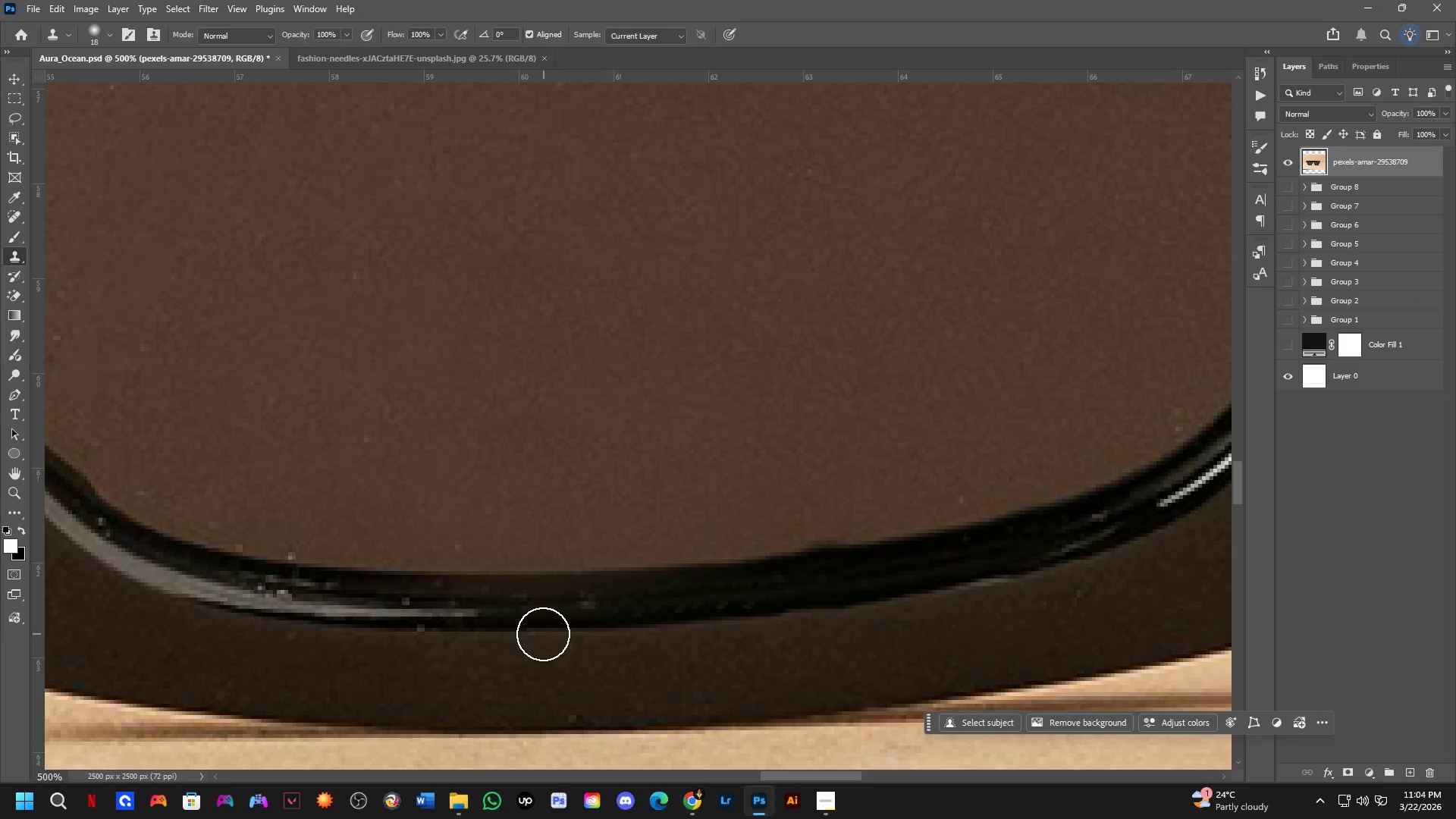 
left_click([540, 634])
 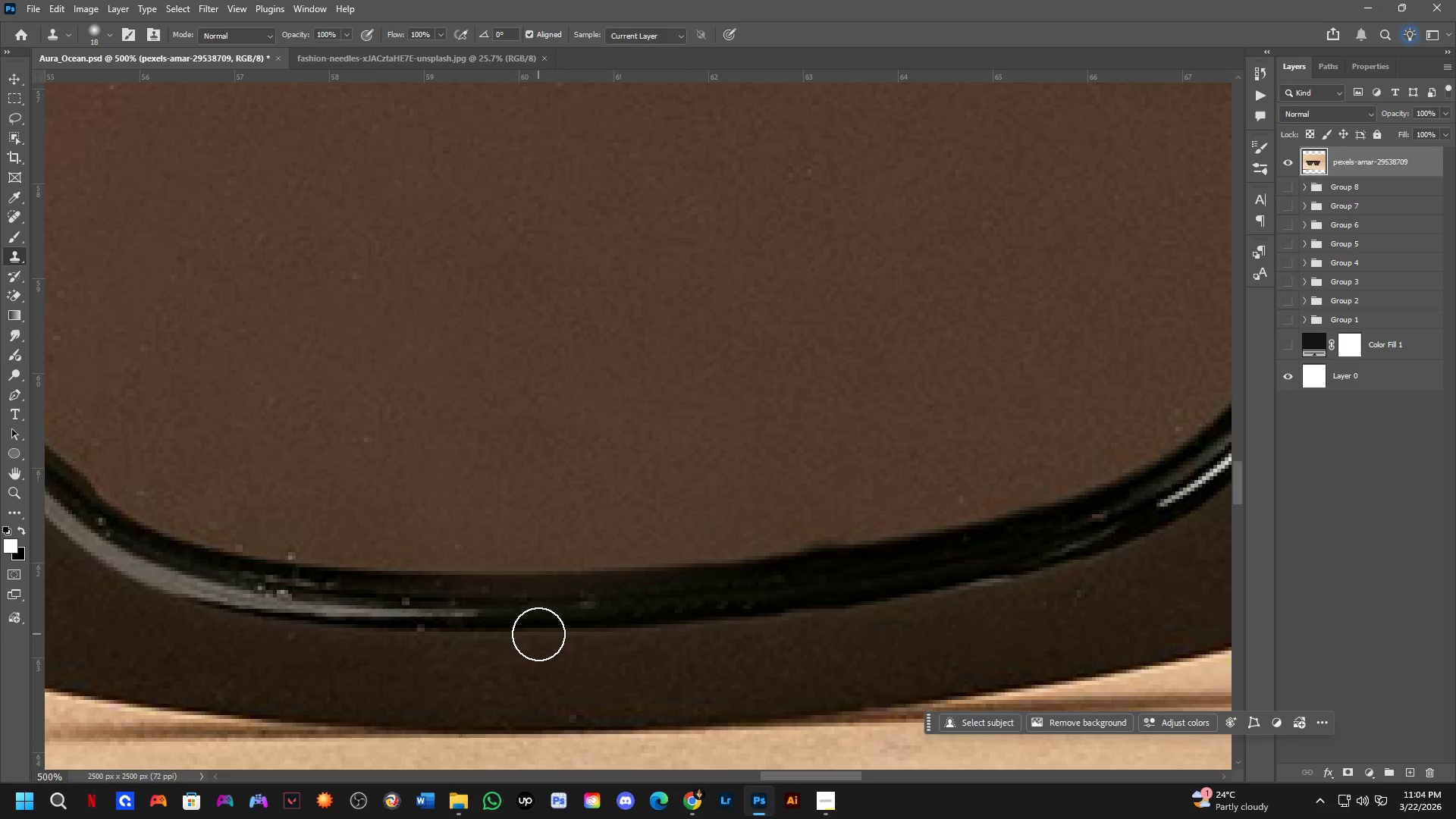 
double_click([538, 634])
 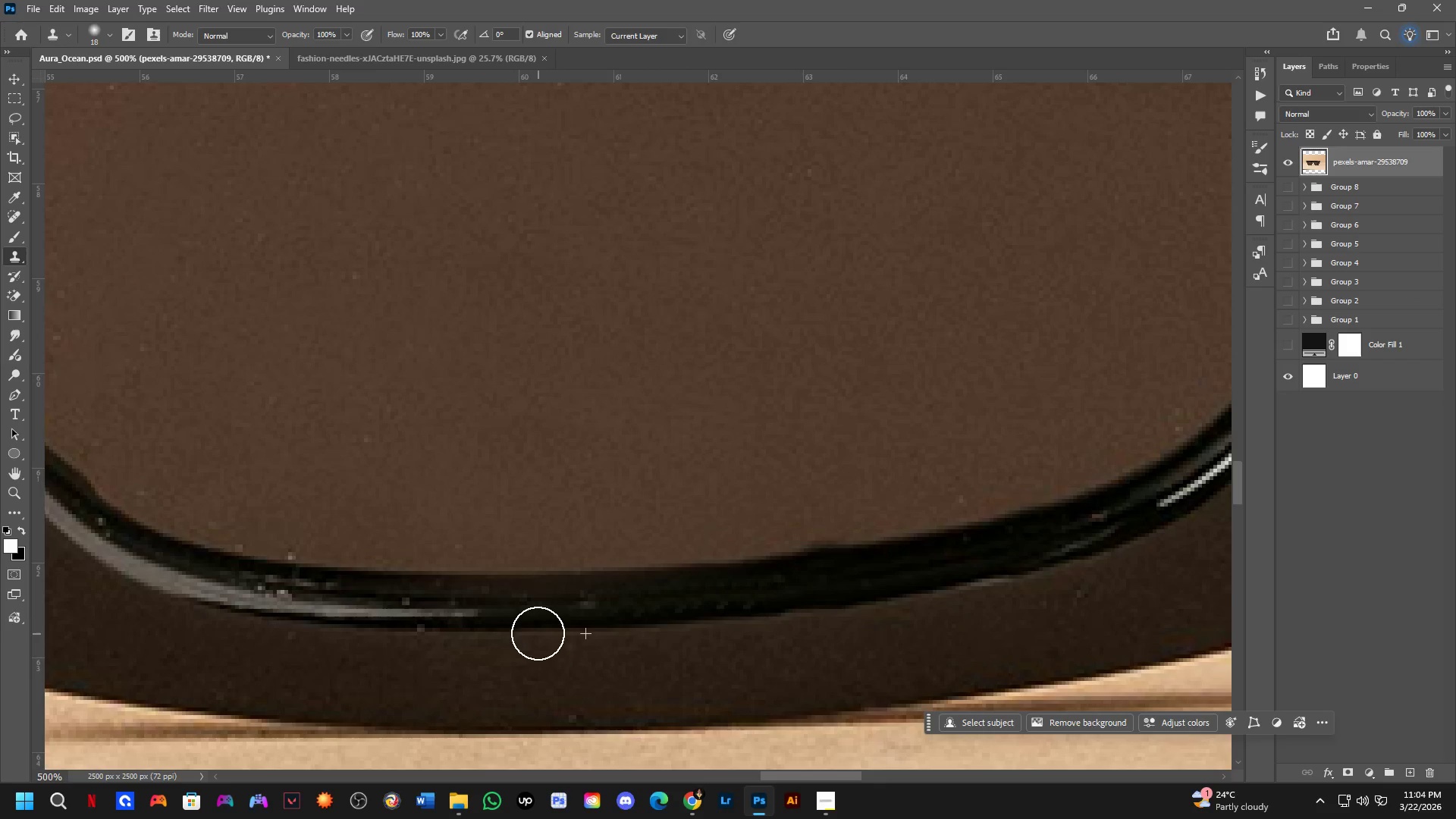 
key(Shift+ShiftLeft)
 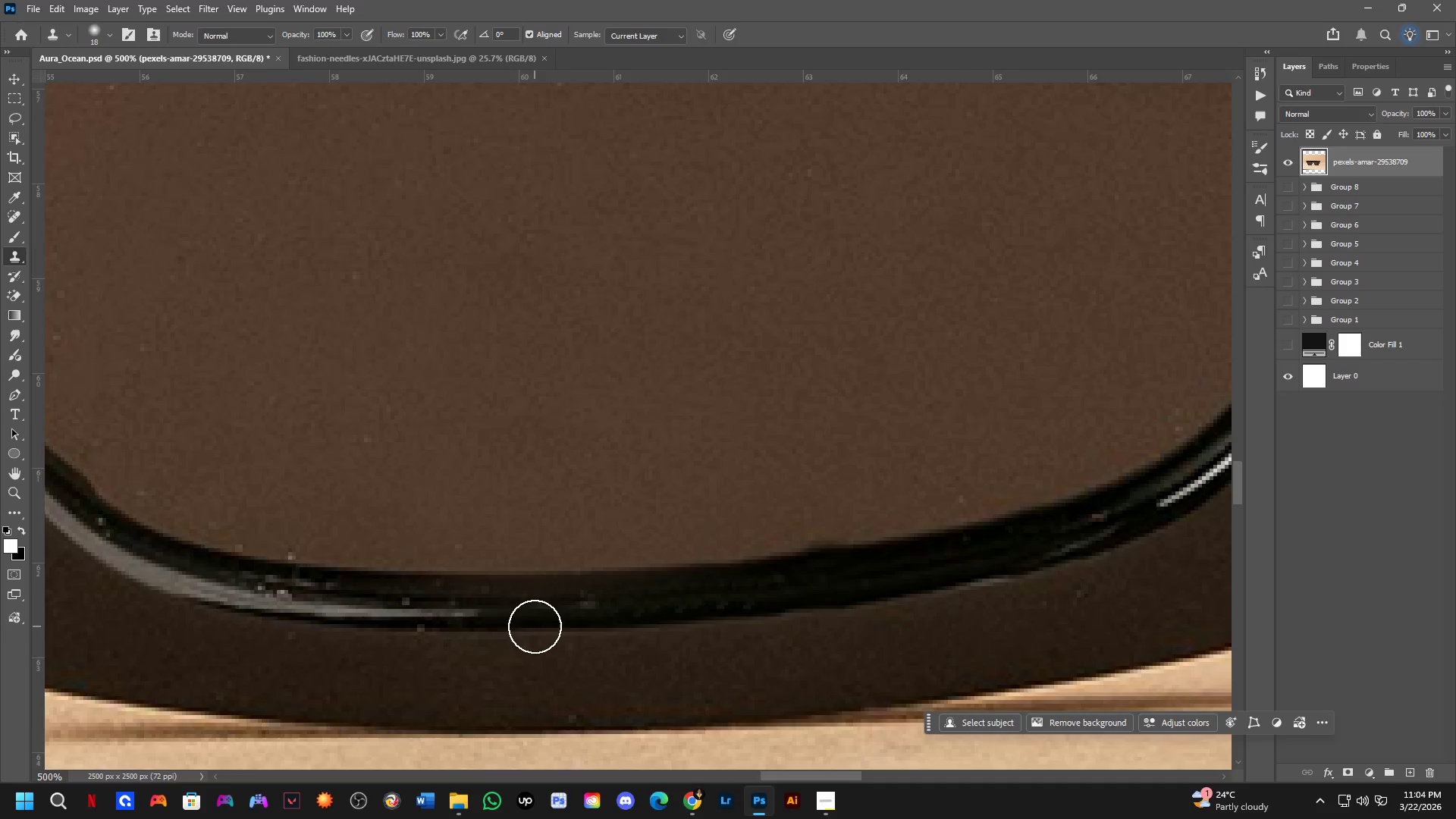 
scroll: coordinate [535, 626], scroll_direction: down, amount: 1.0
 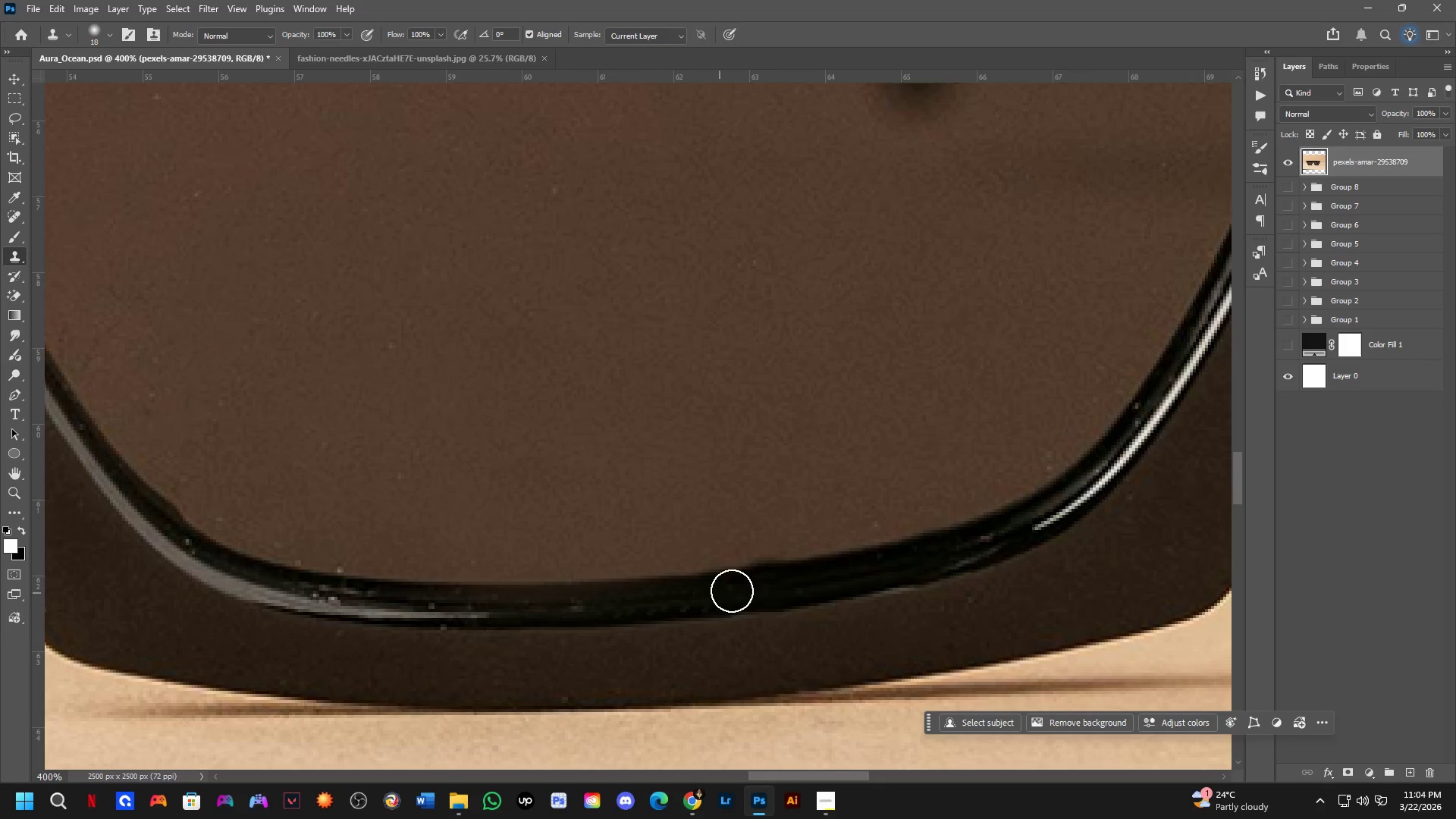 
hold_key(key=Space, duration=0.59)
 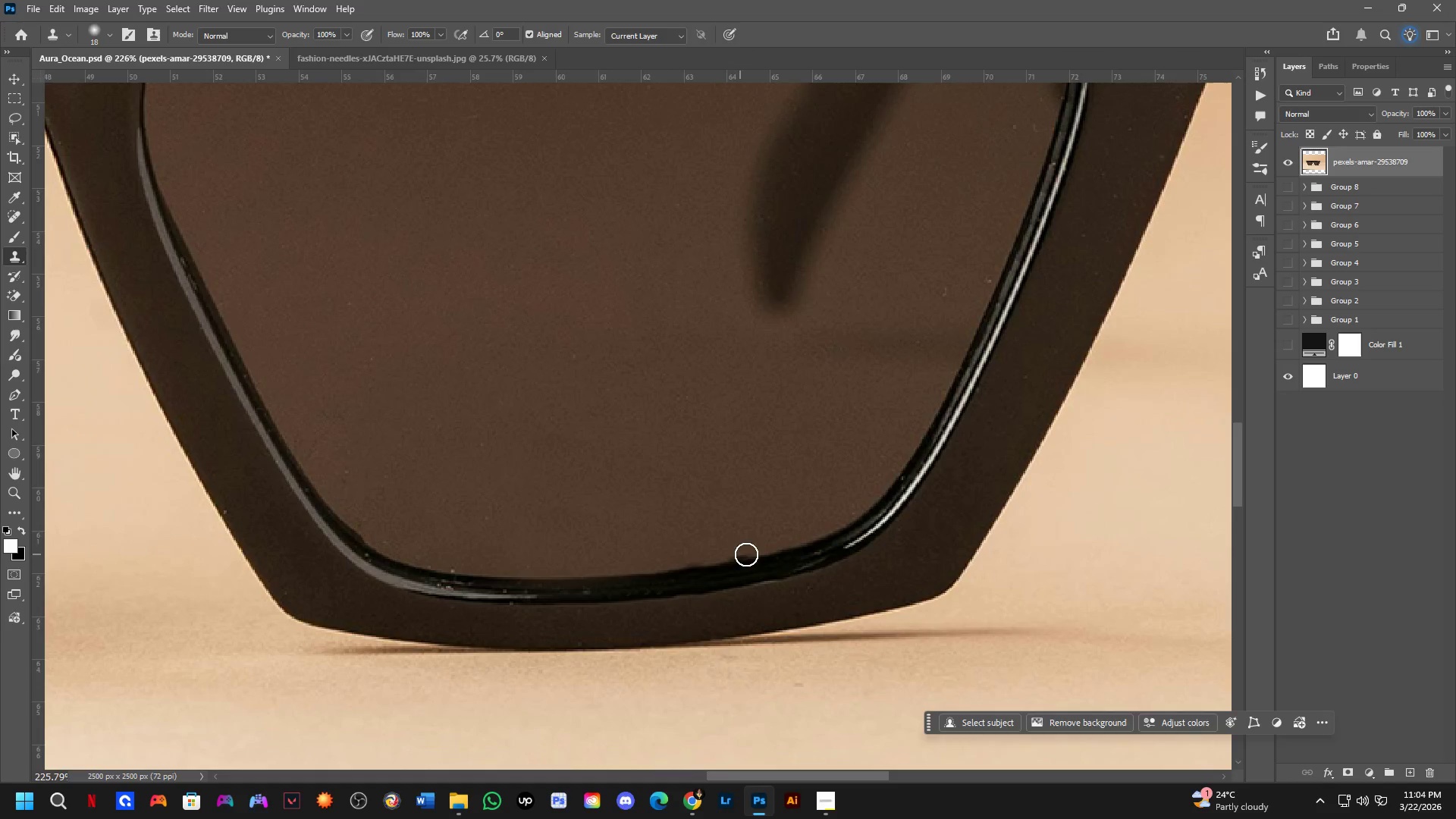 
left_click_drag(start_coordinate=[808, 561], to_coordinate=[714, 575])
 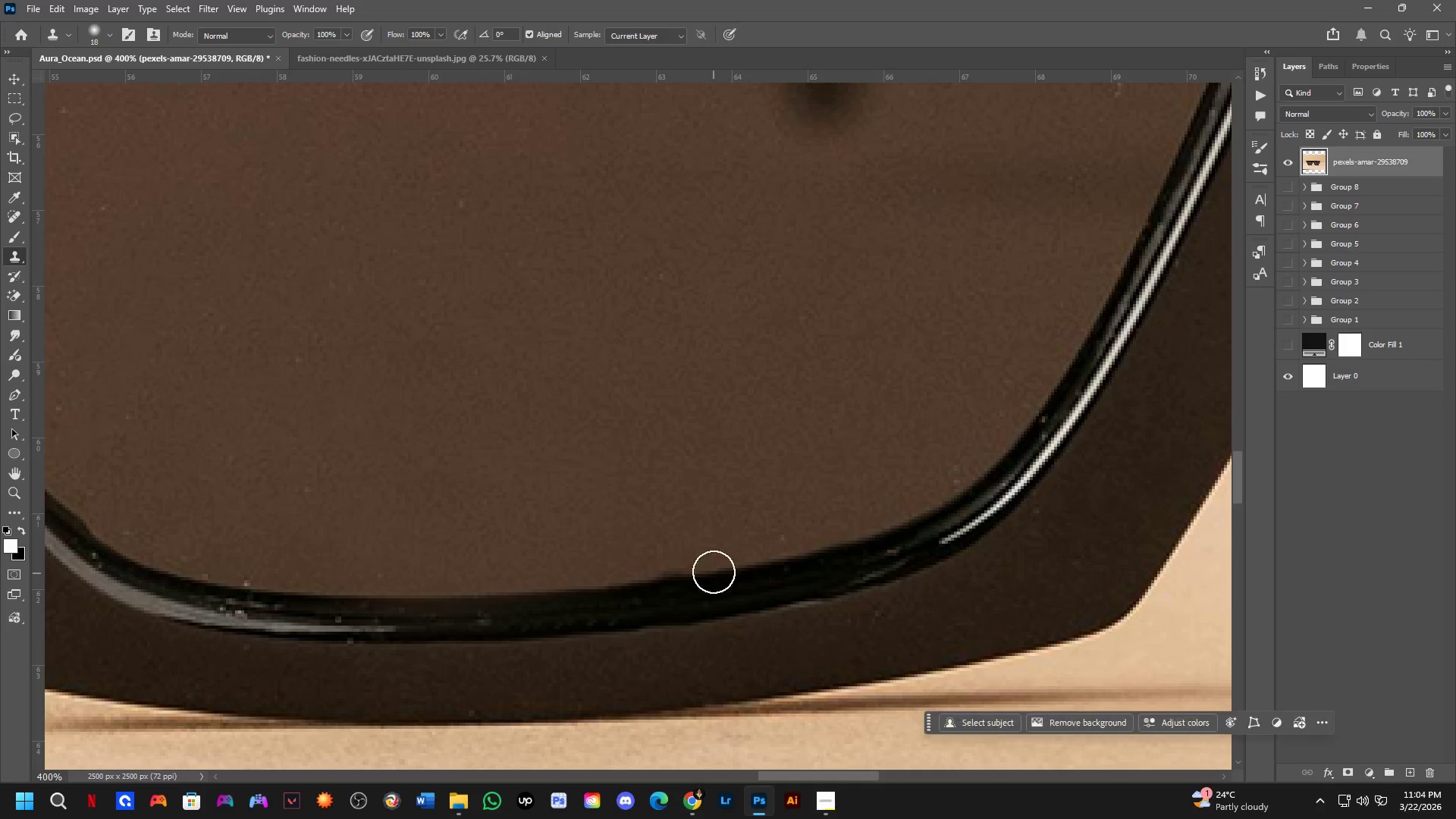 
scroll: coordinate [721, 554], scroll_direction: down, amount: 6.0
 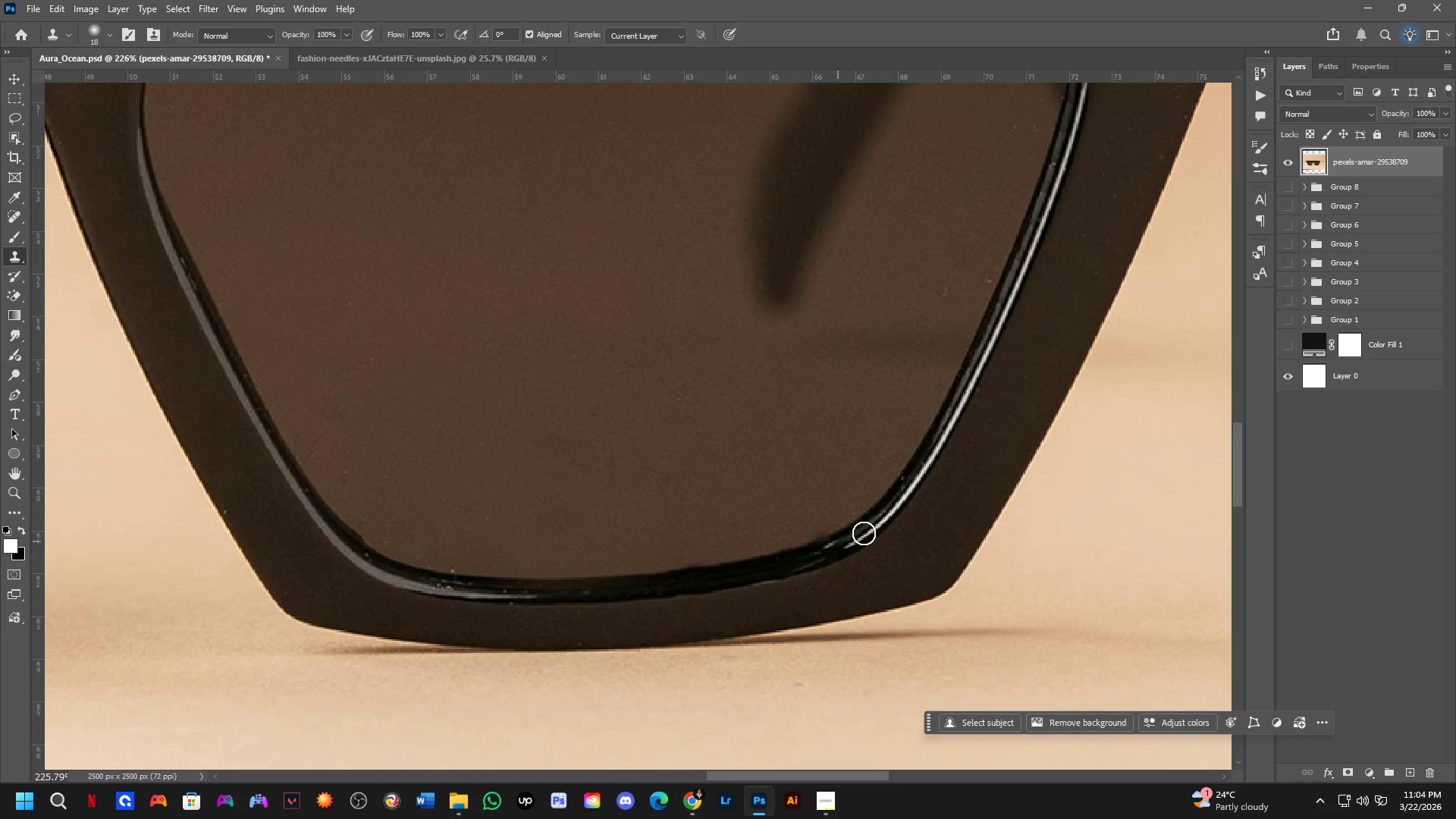 
hold_key(key=Space, duration=0.55)
 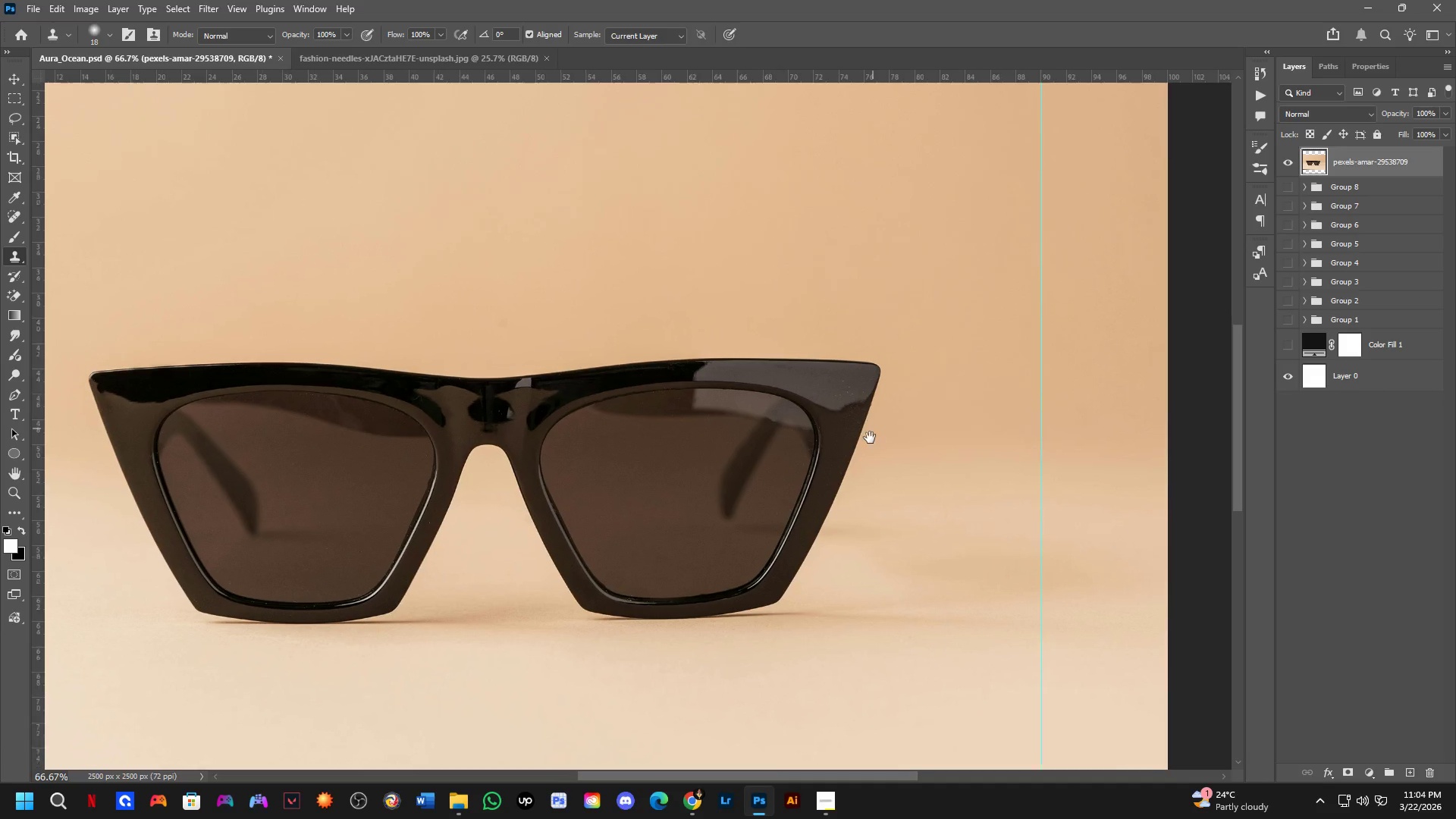 
left_click_drag(start_coordinate=[926, 482], to_coordinate=[728, 644])
 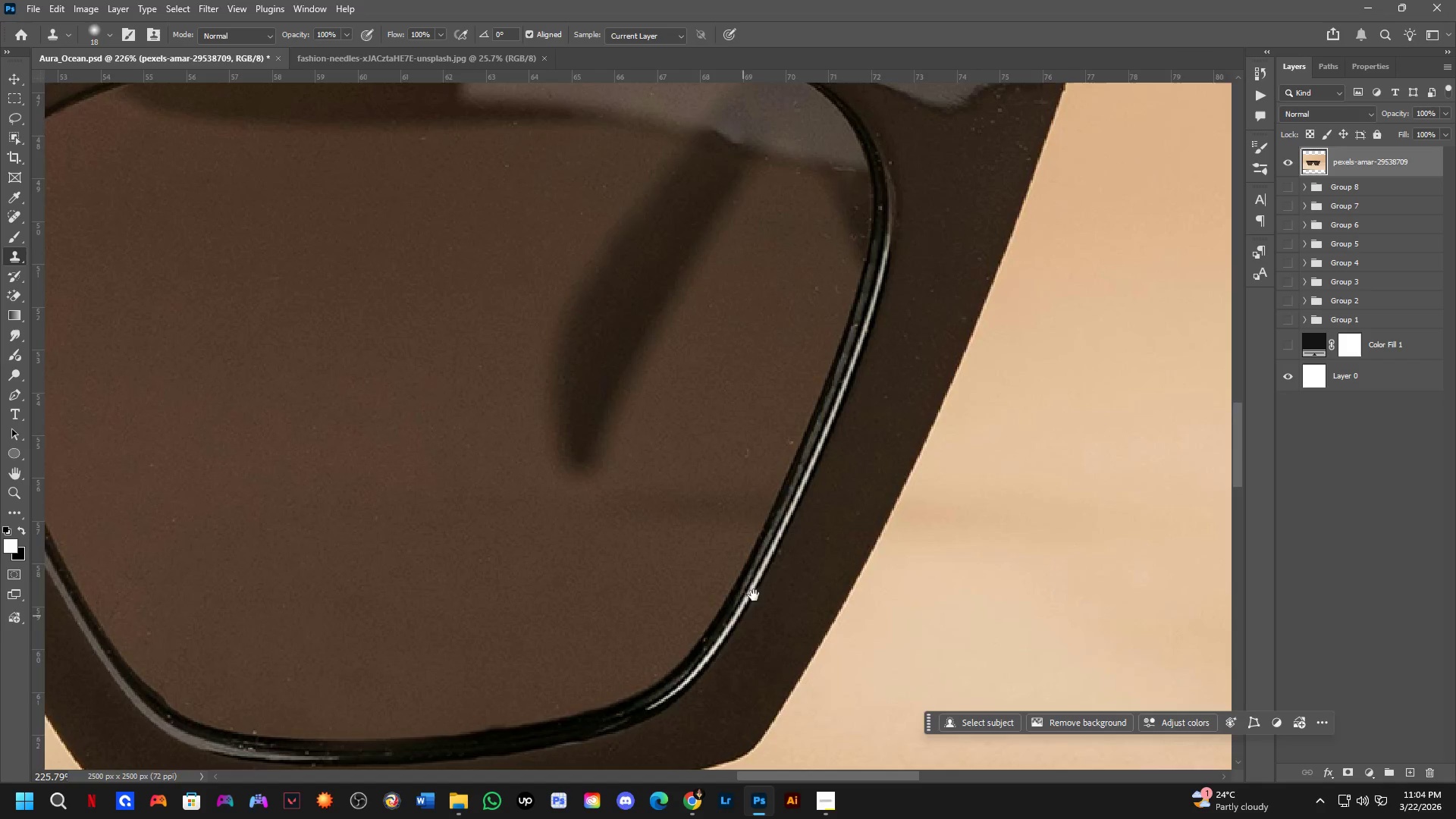 
key(Shift+ShiftLeft)
 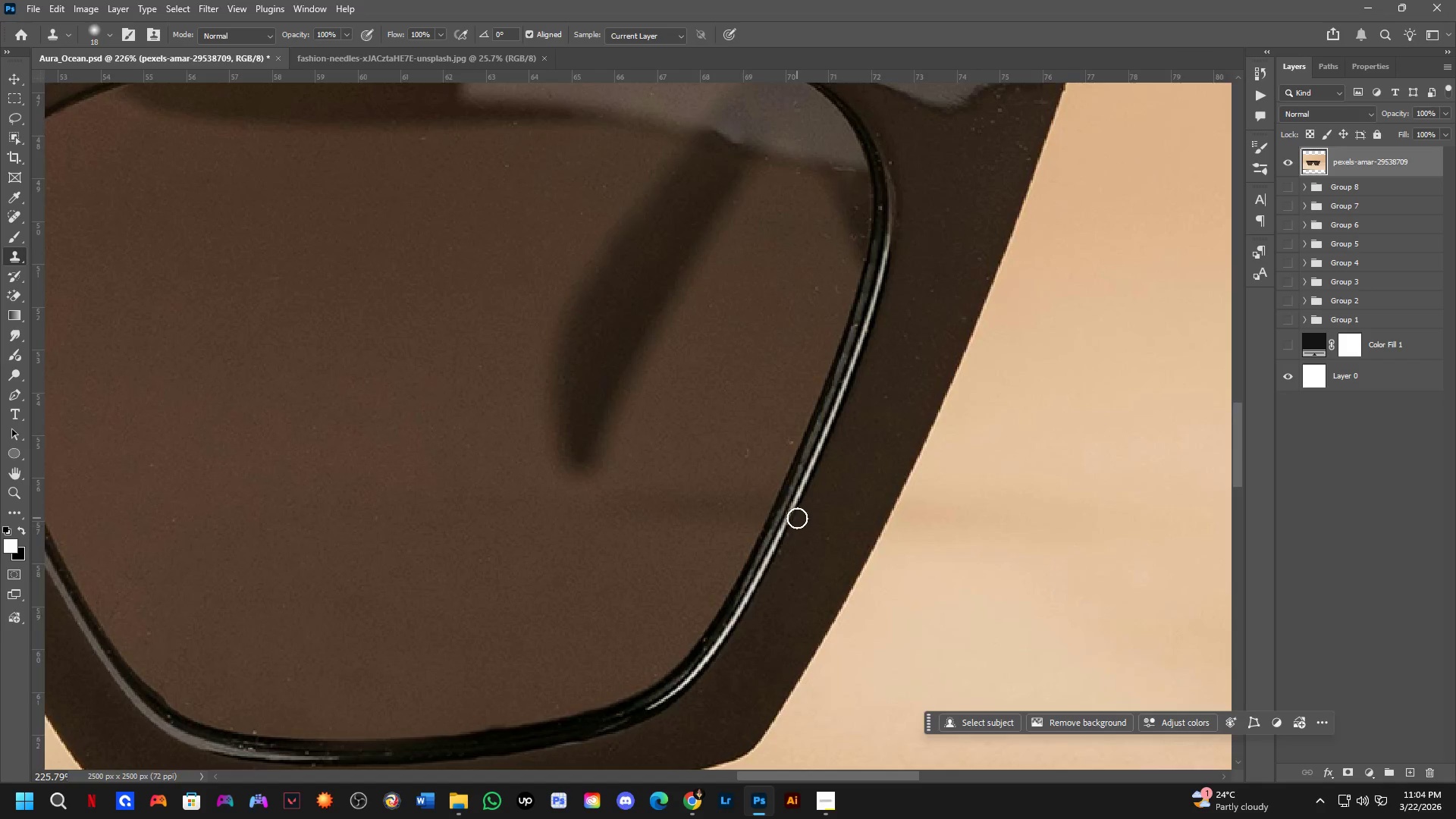 
scroll: coordinate [797, 518], scroll_direction: down, amount: 3.0
 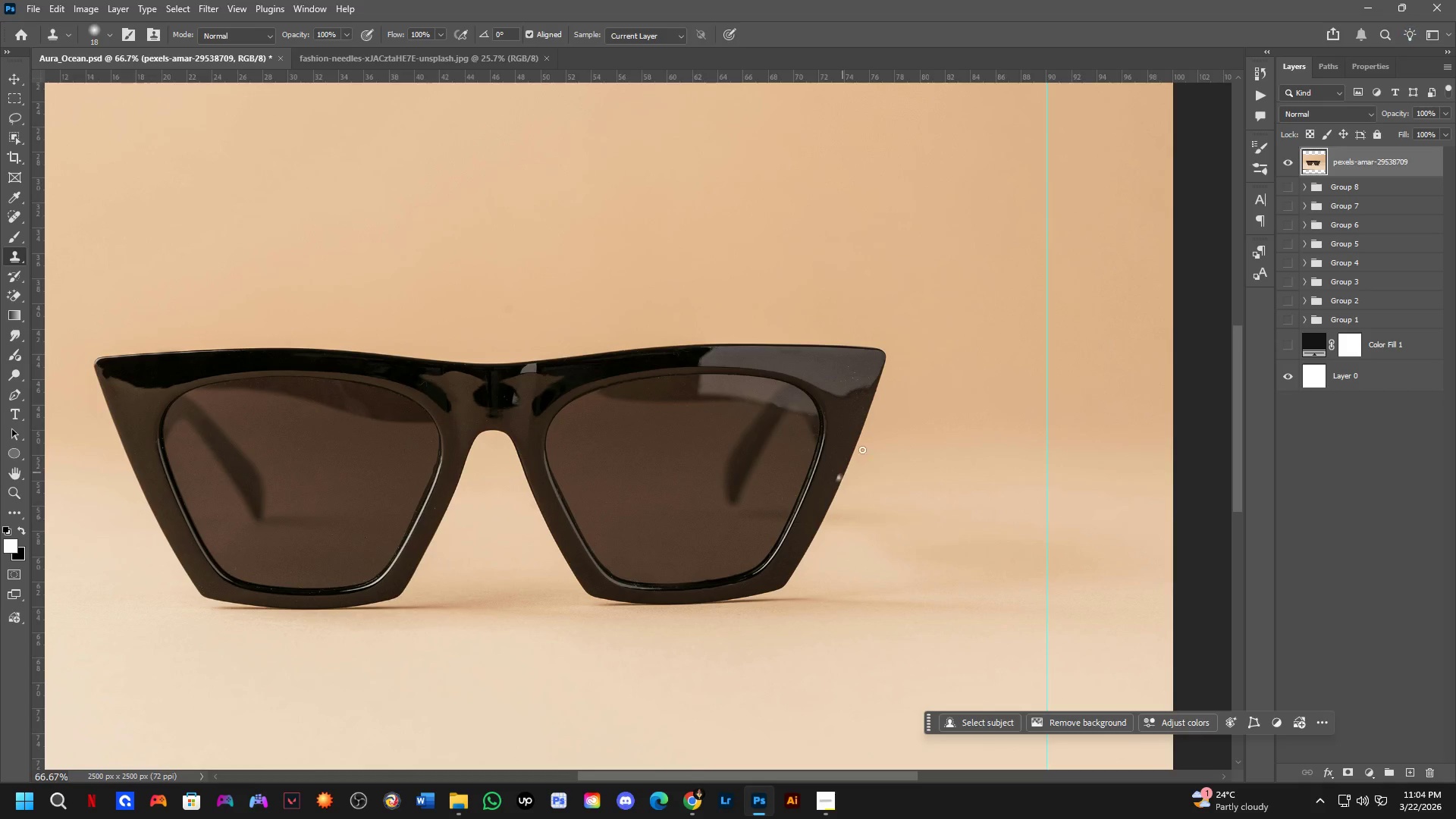 
hold_key(key=Space, duration=0.55)
 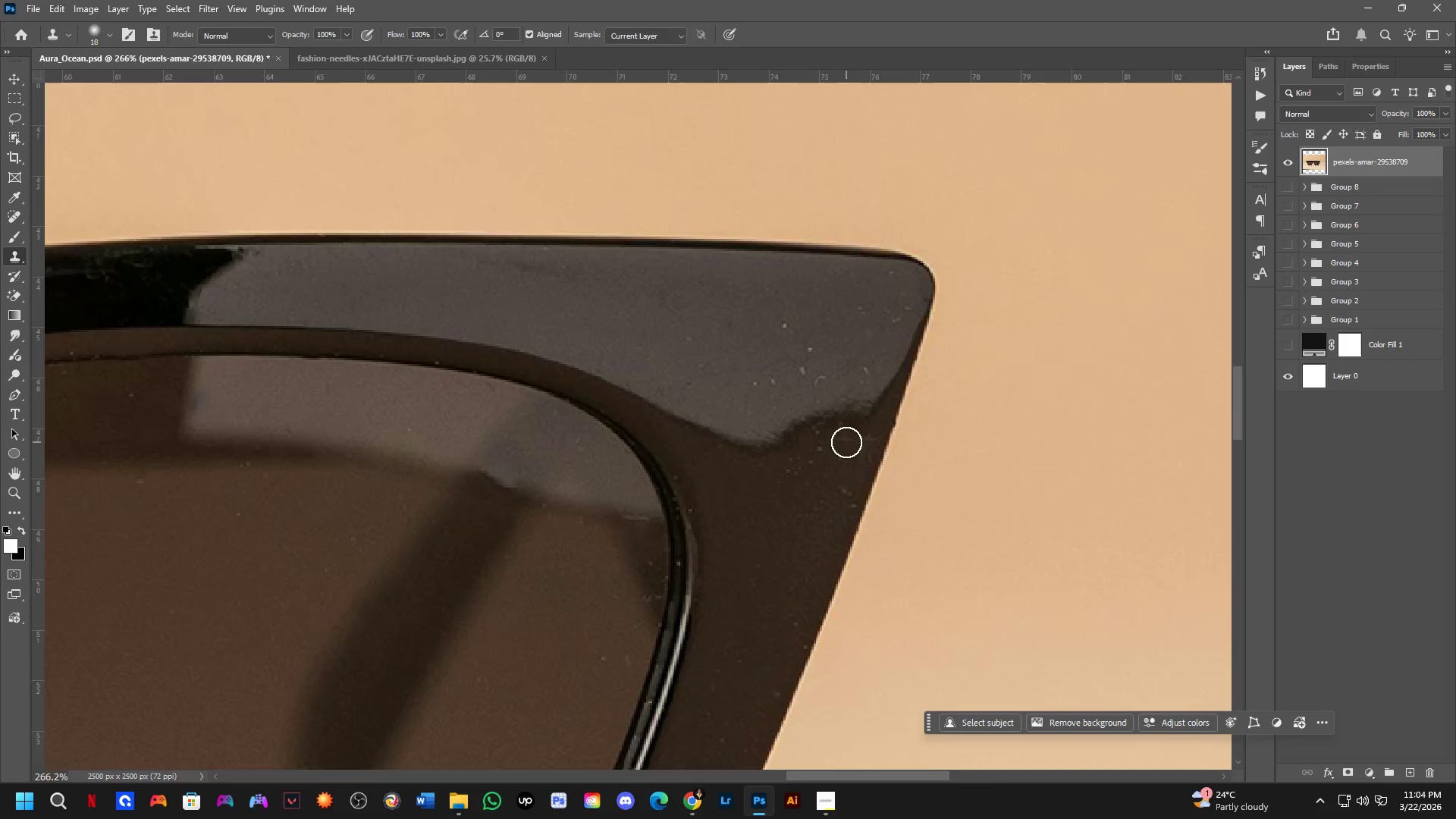 
left_click_drag(start_coordinate=[879, 410], to_coordinate=[864, 458])
 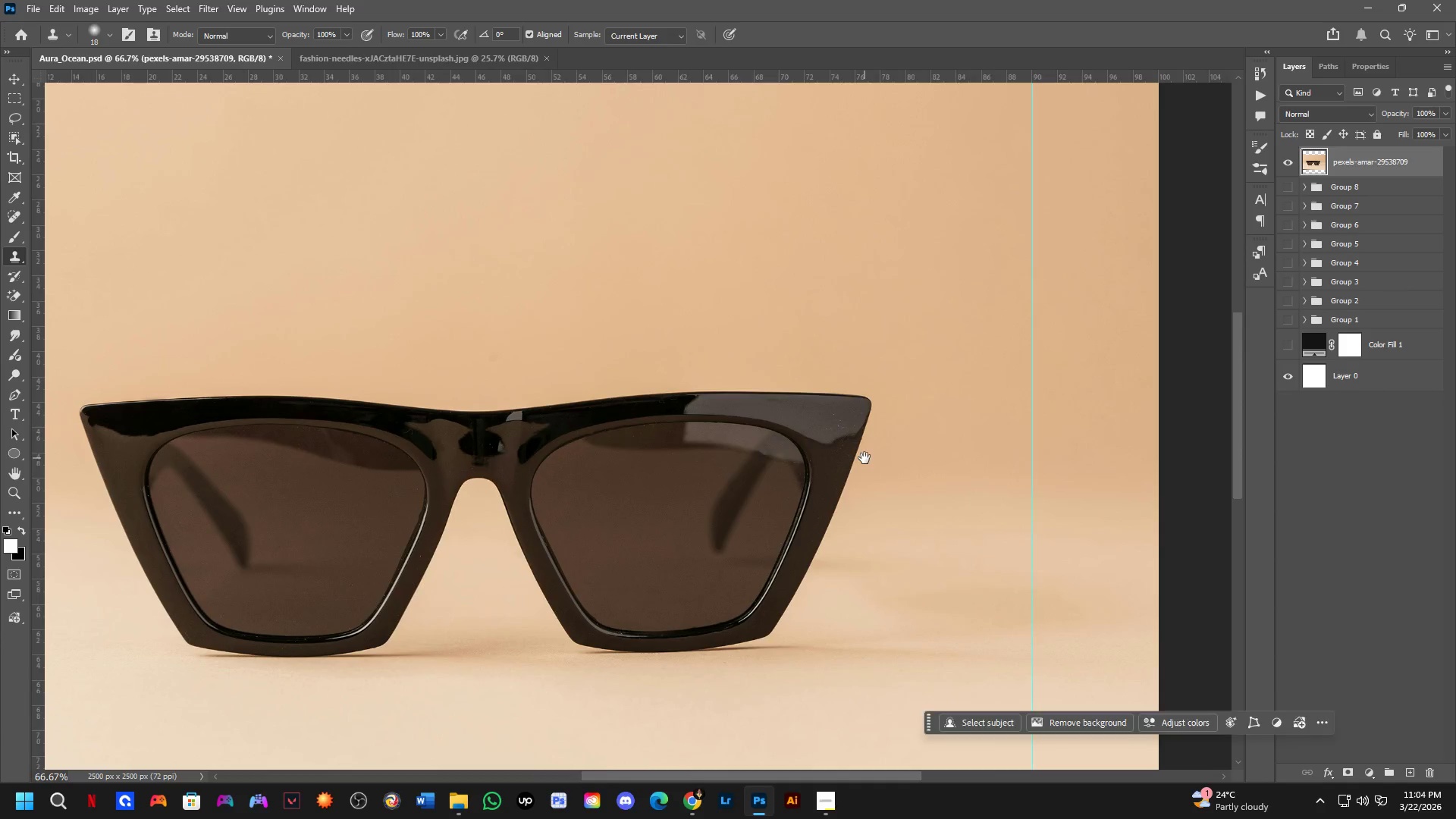 
key(Shift+ShiftLeft)
 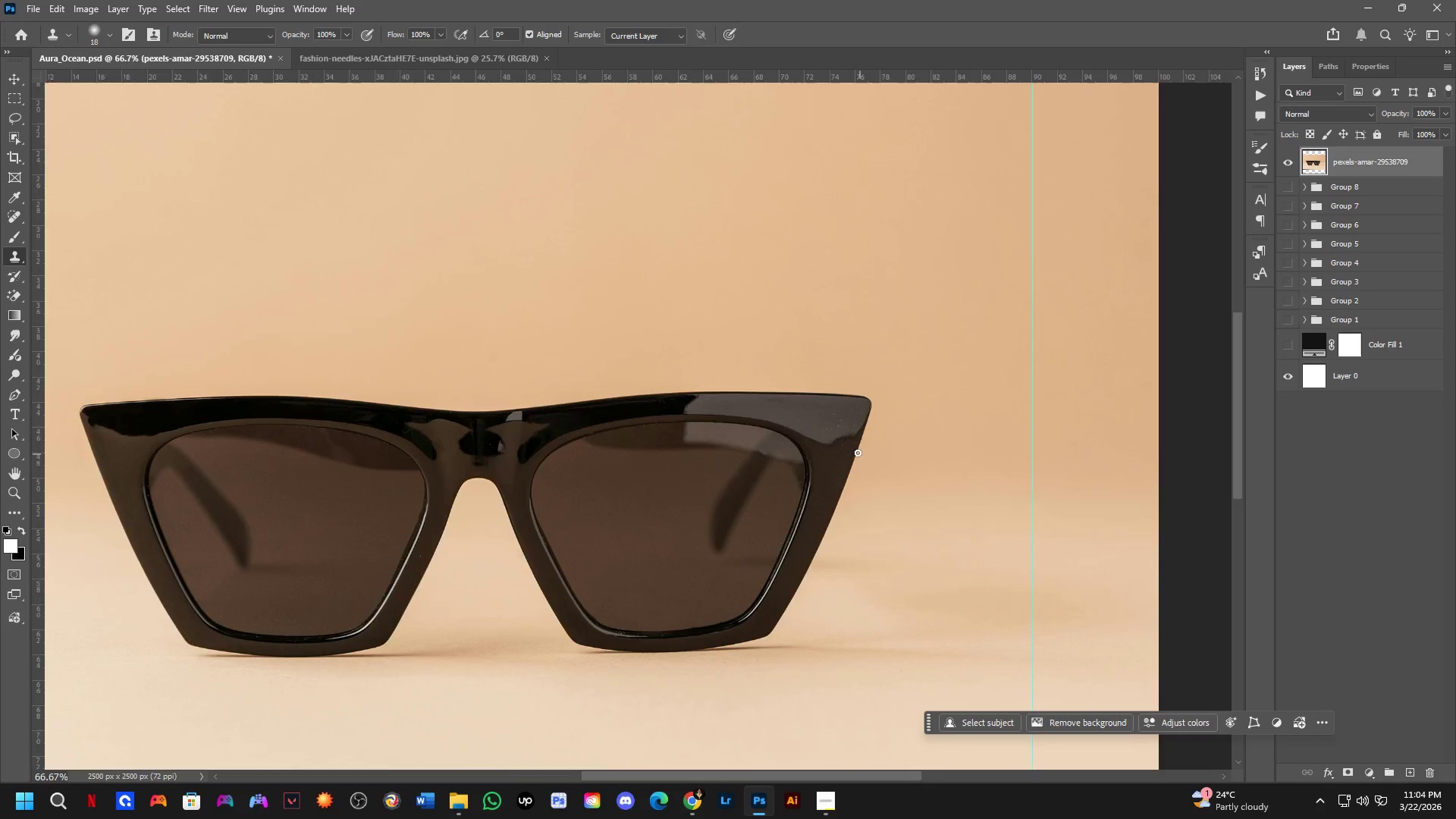 
scroll: coordinate [846, 442], scroll_direction: up, amount: 6.0
 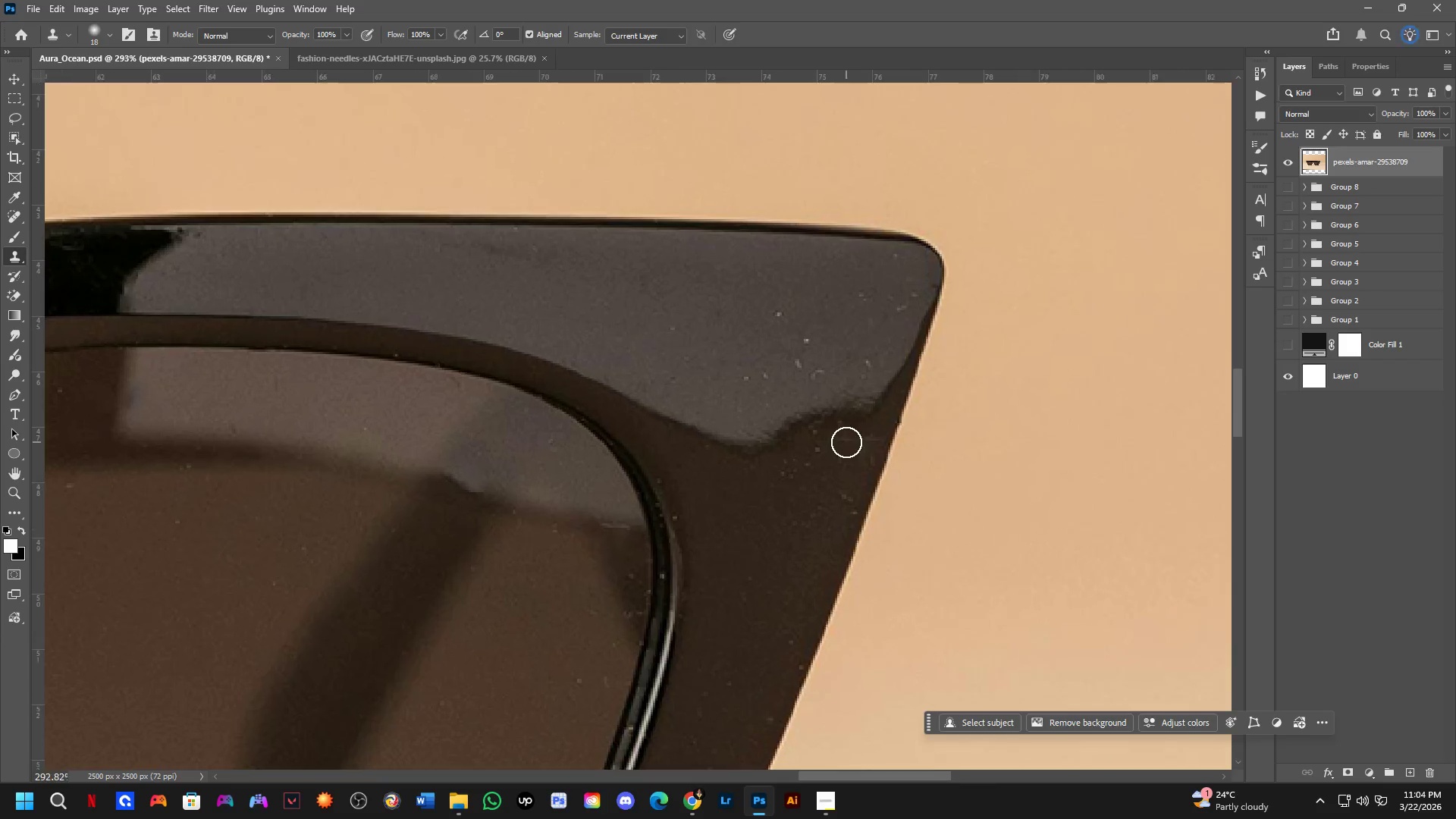 
hold_key(key=Space, duration=0.5)
 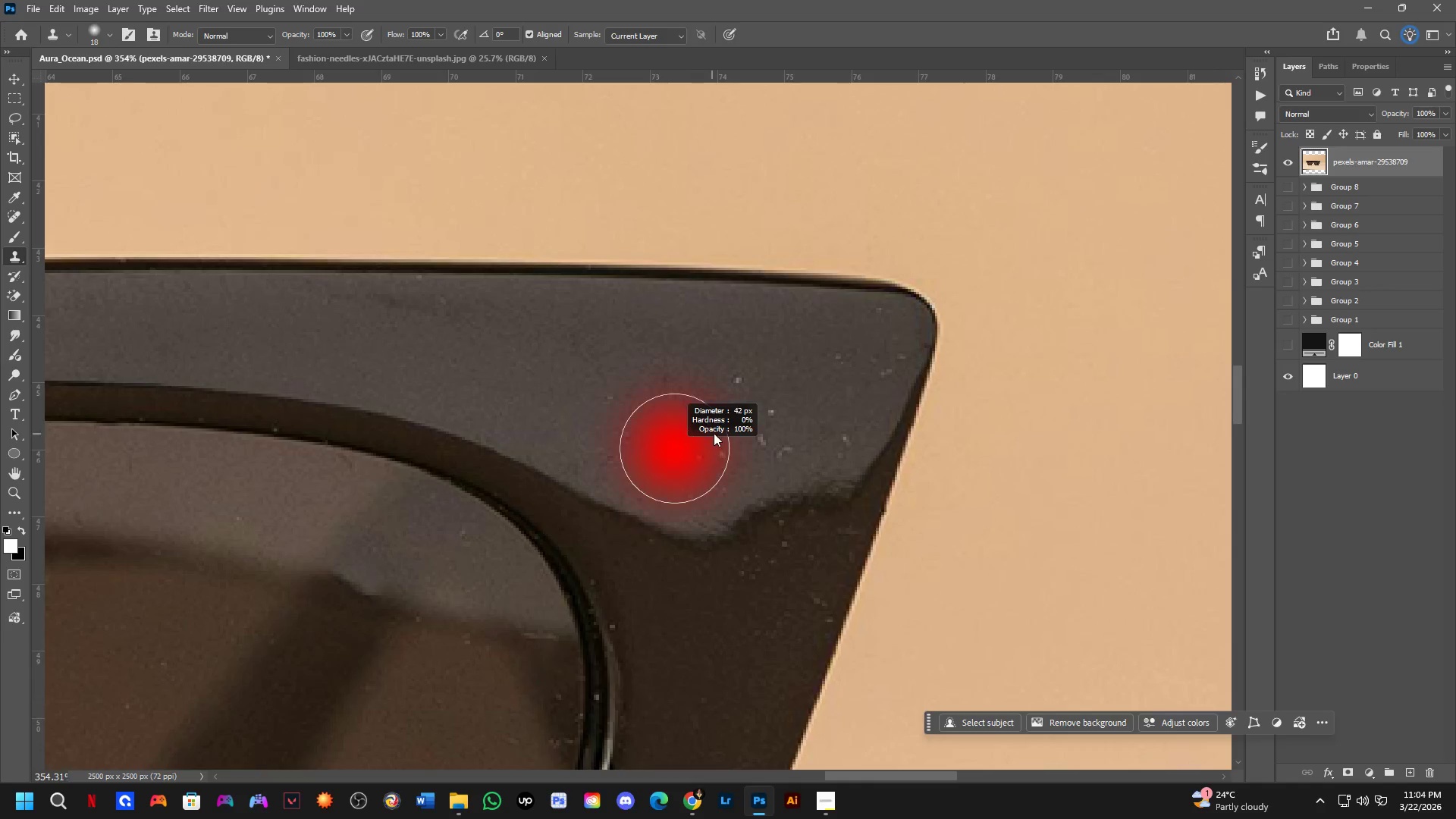 
left_click_drag(start_coordinate=[845, 438], to_coordinate=[800, 519])
 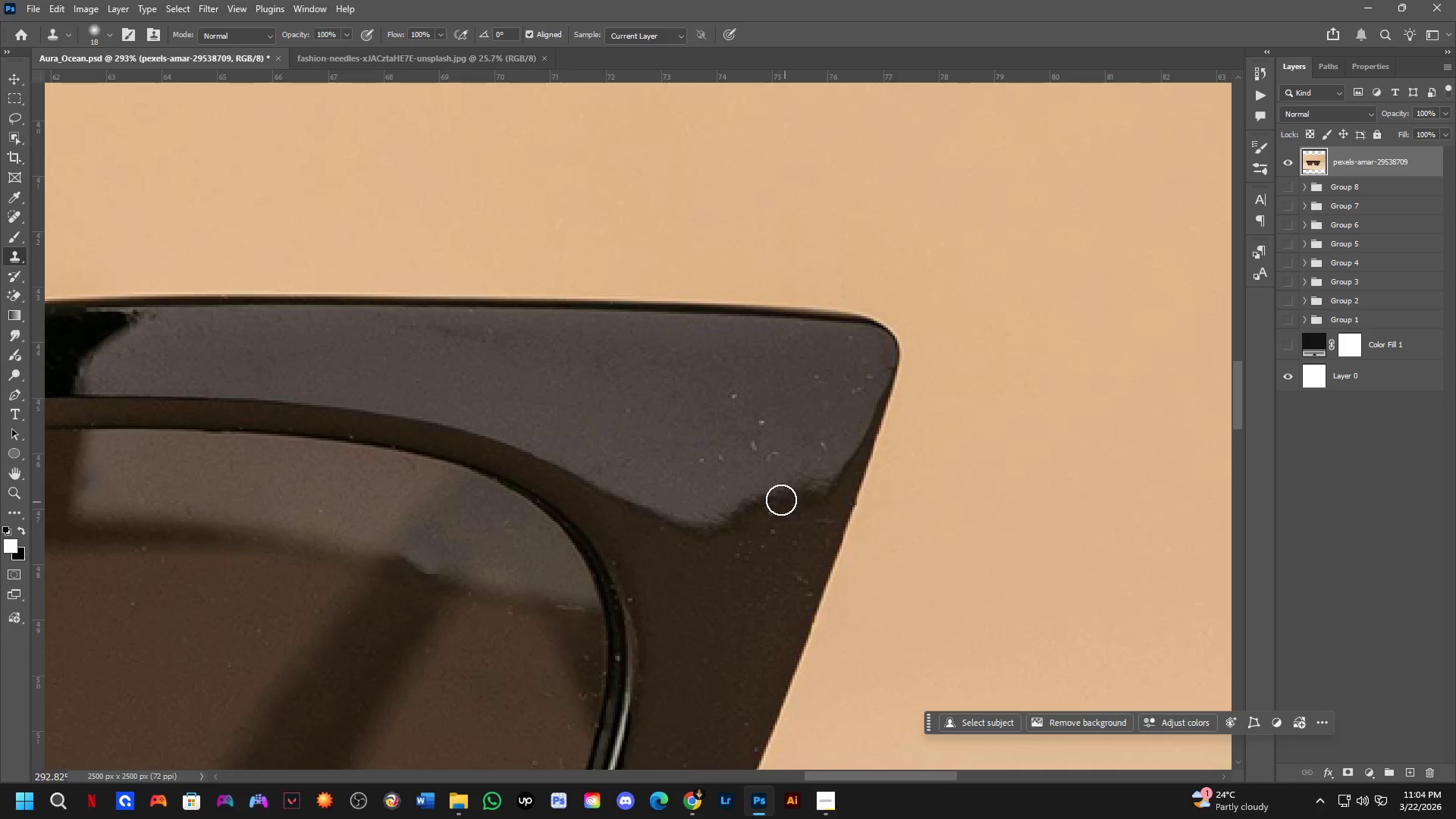 
scroll: coordinate [699, 464], scroll_direction: up, amount: 2.0
 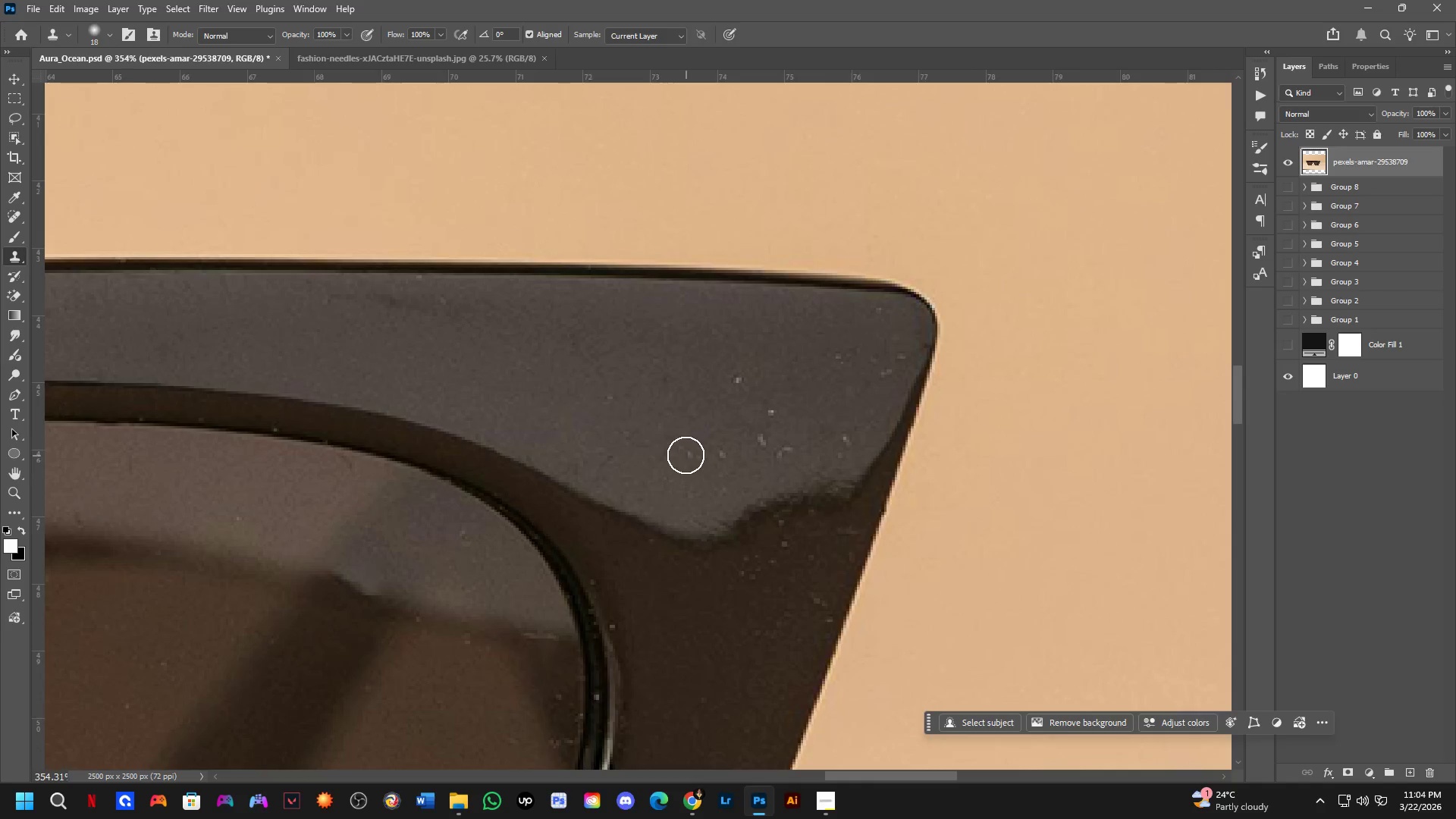 
hold_key(key=AltLeft, duration=0.42)
 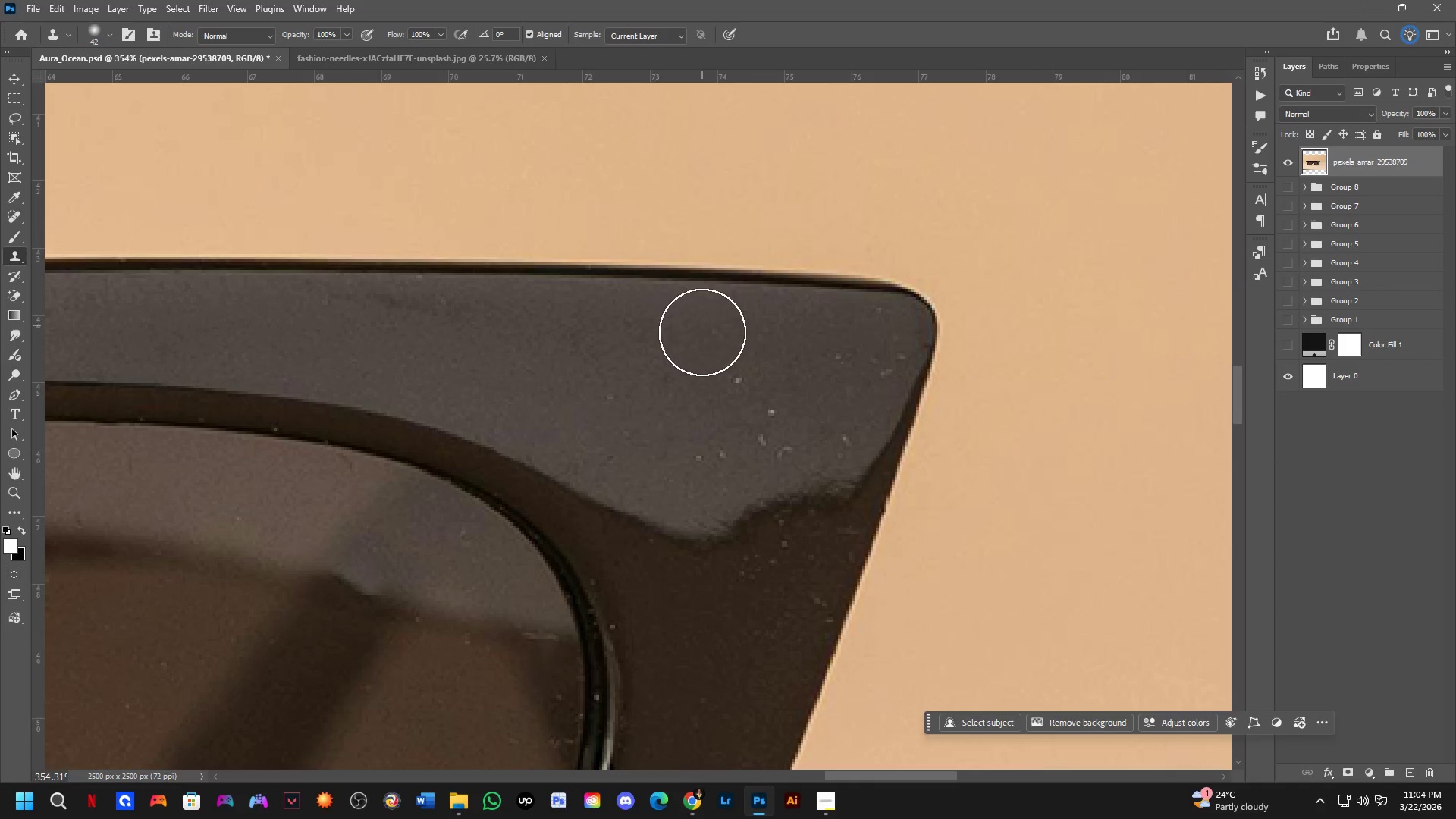 
hold_key(key=AltLeft, duration=0.45)
left_click([670, 359])
 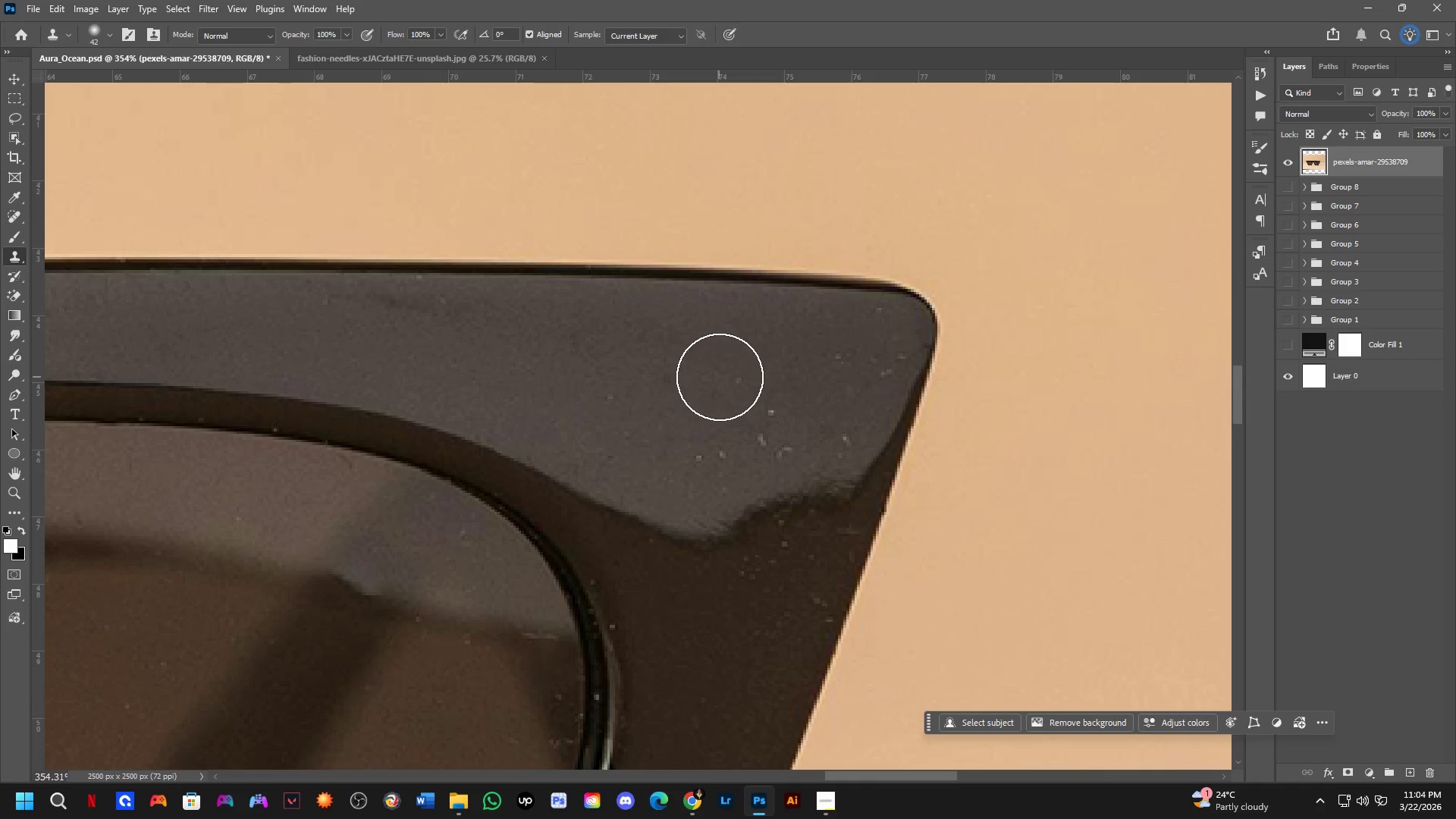 
double_click([736, 378])
 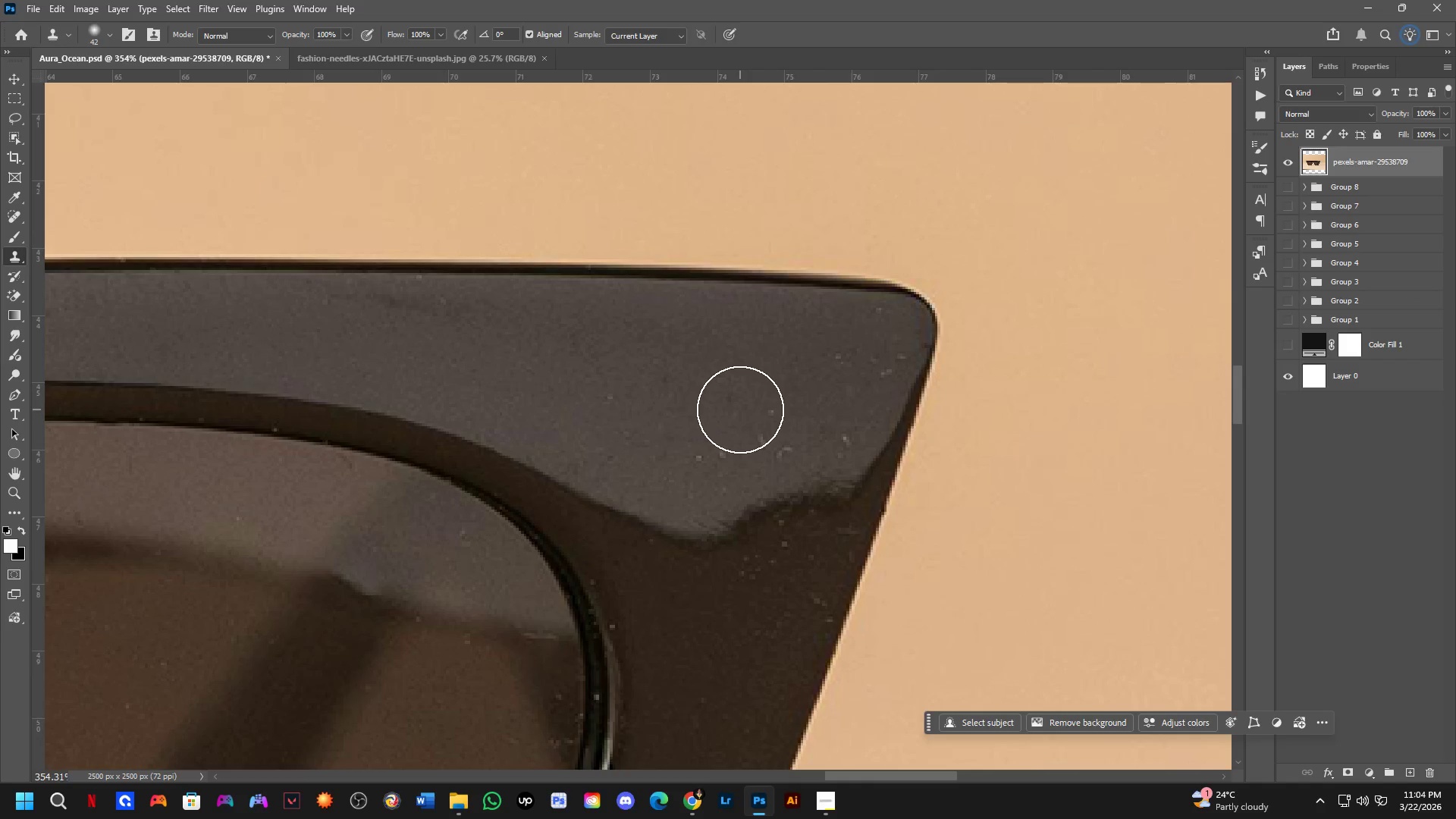 
left_click([693, 404])
 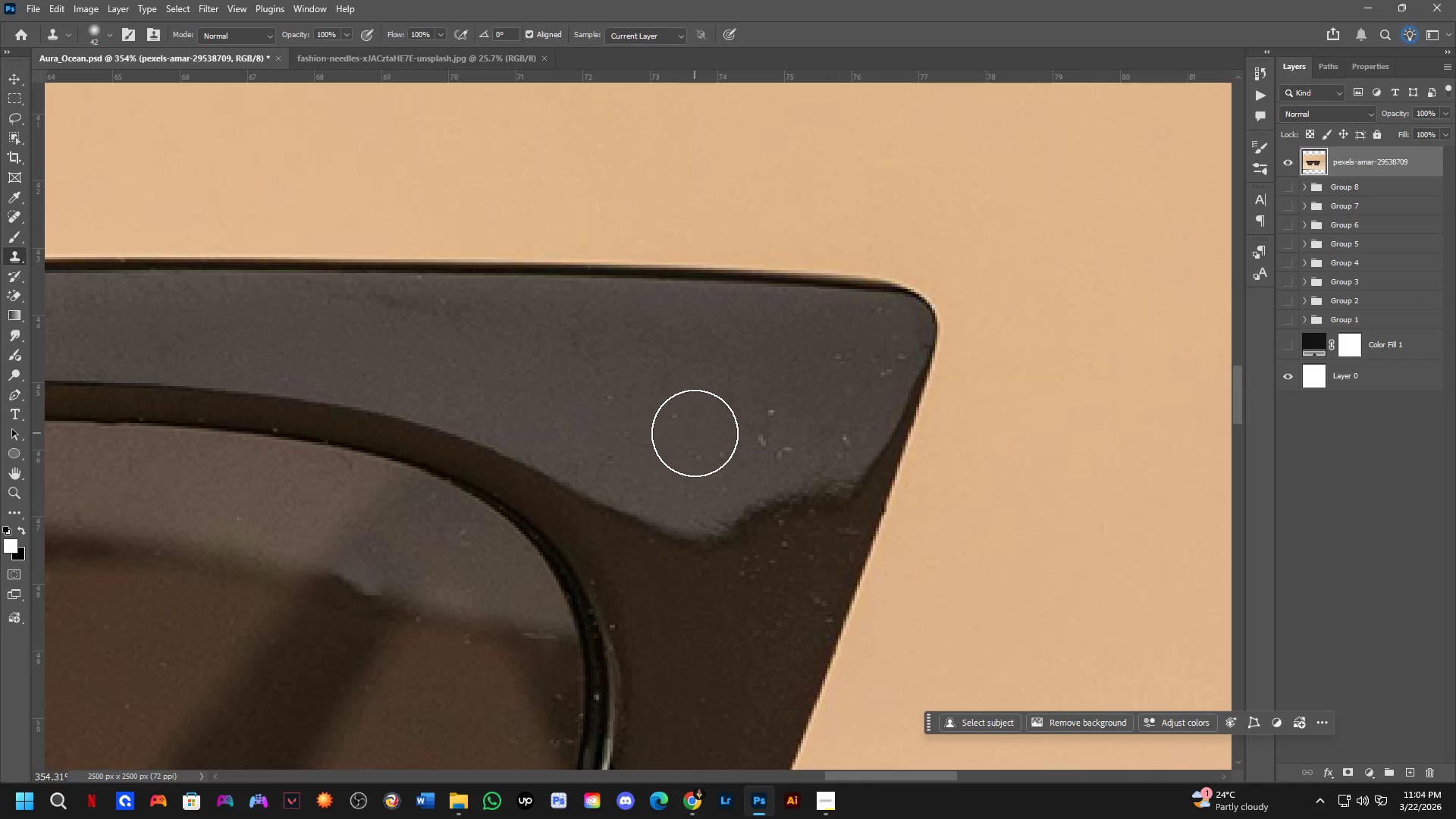 
left_click([692, 444])
 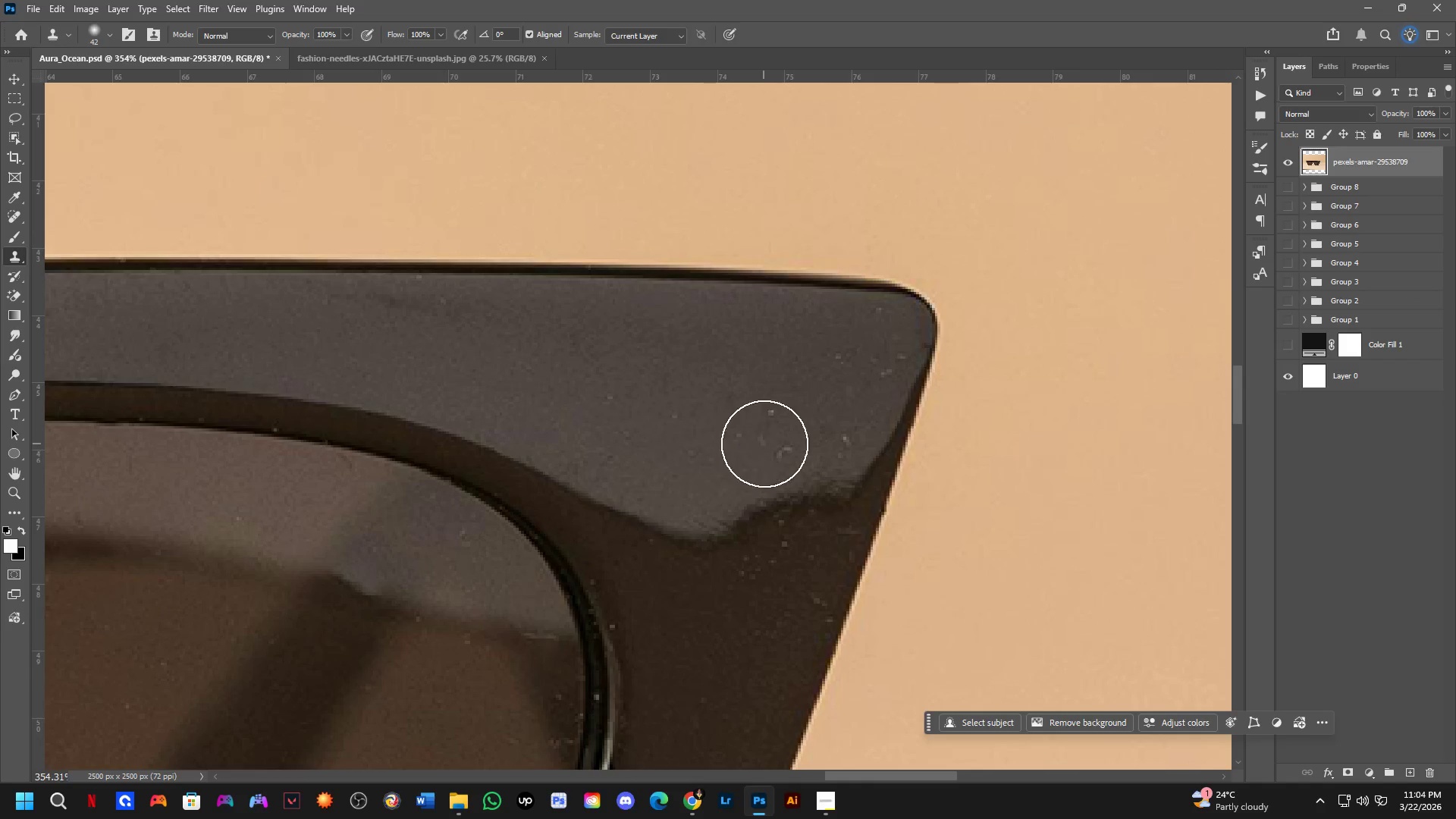 
triple_click([765, 443])
 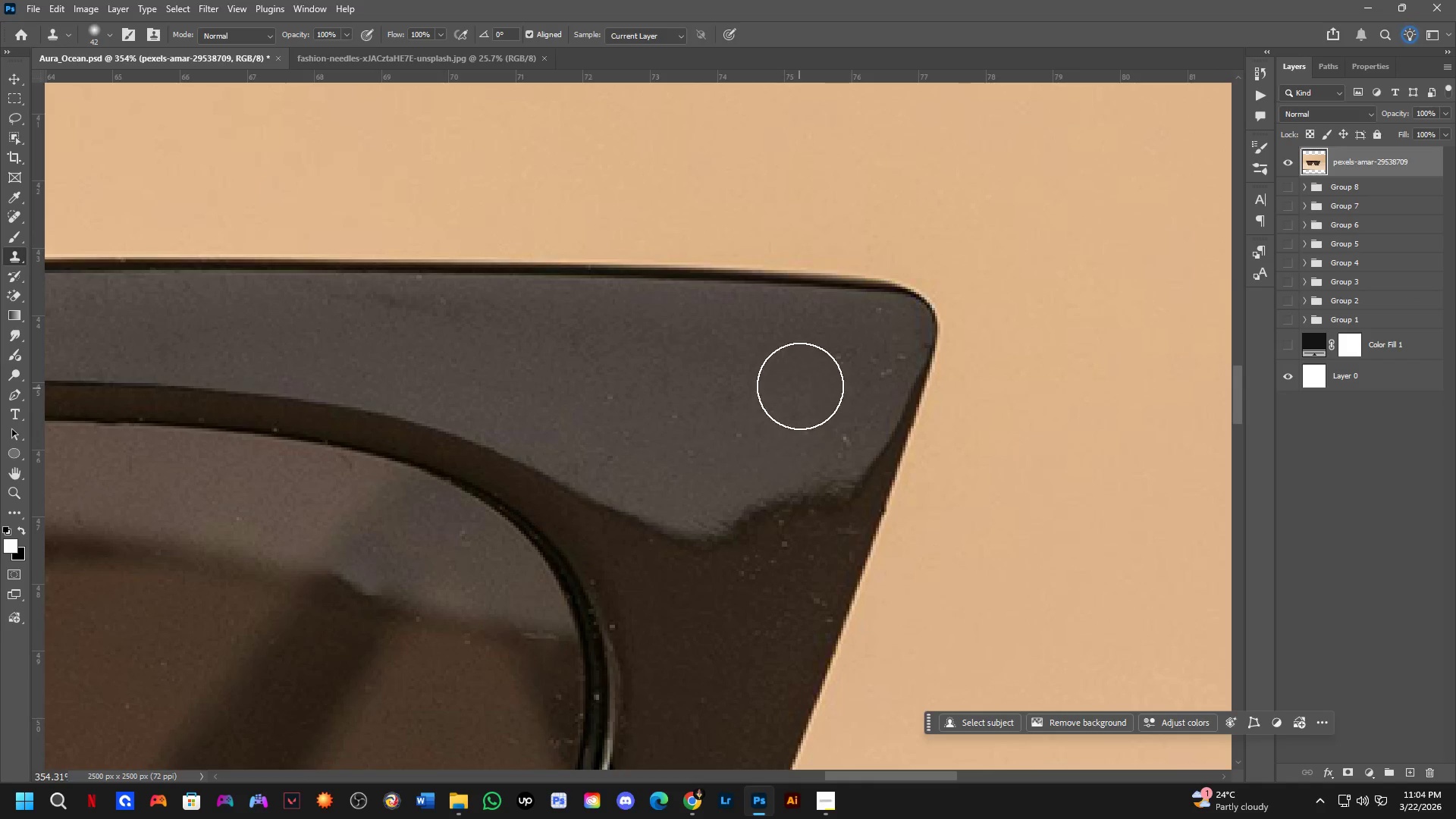 
left_click_drag(start_coordinate=[805, 375], to_coordinate=[821, 372])
 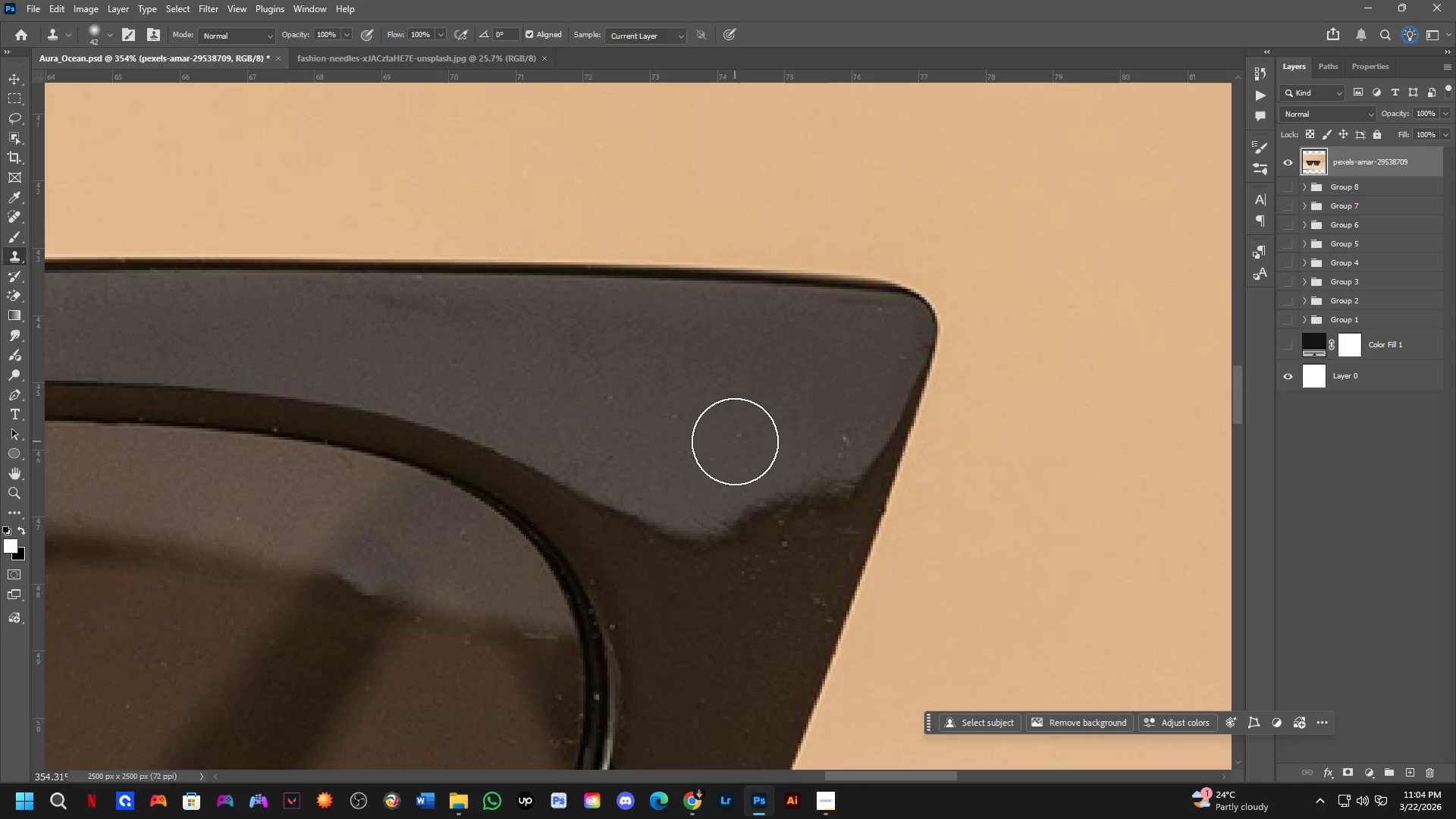 
key(Shift+ShiftLeft)
 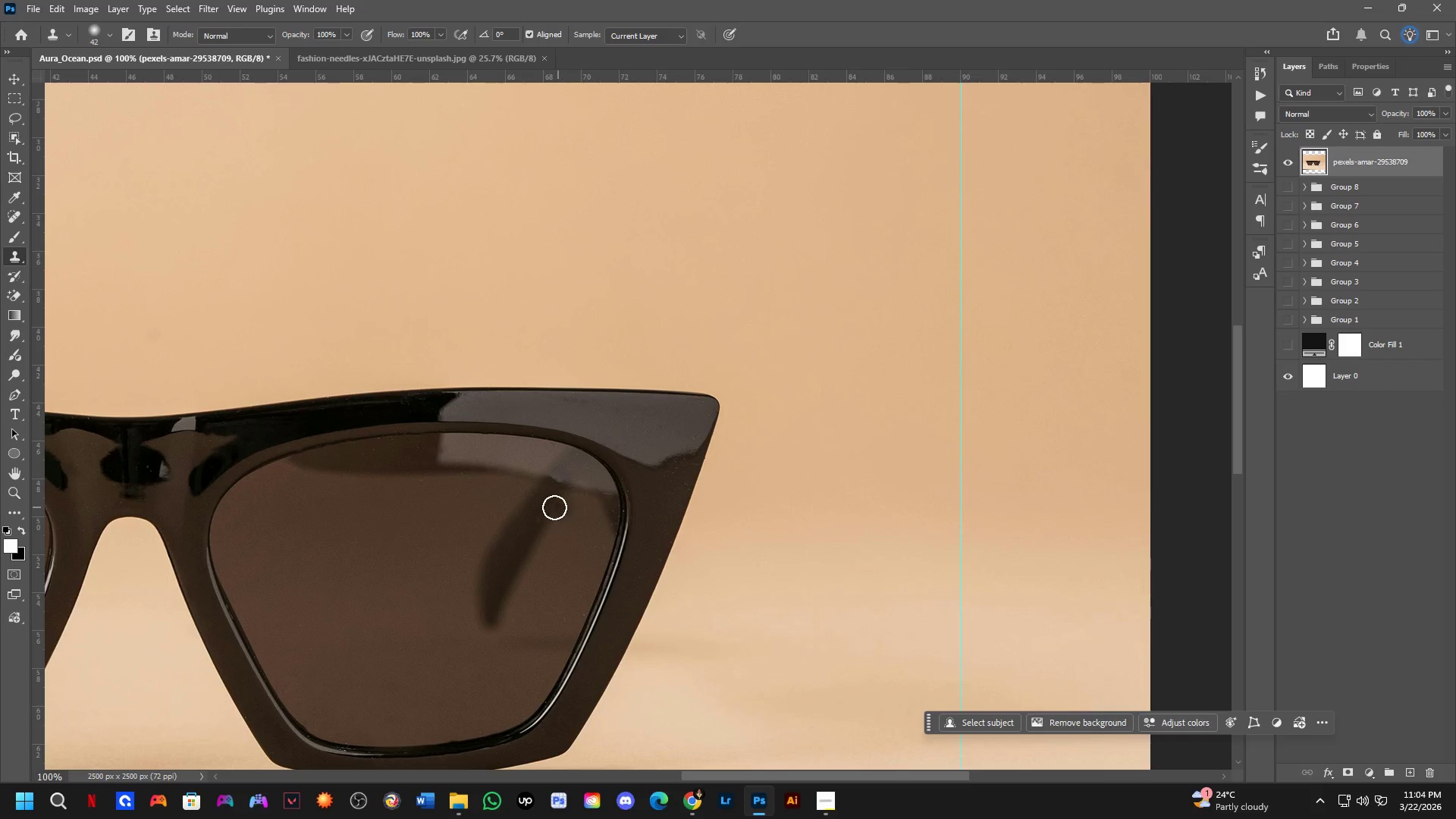 
scroll: coordinate [629, 437], scroll_direction: down, amount: 4.0
 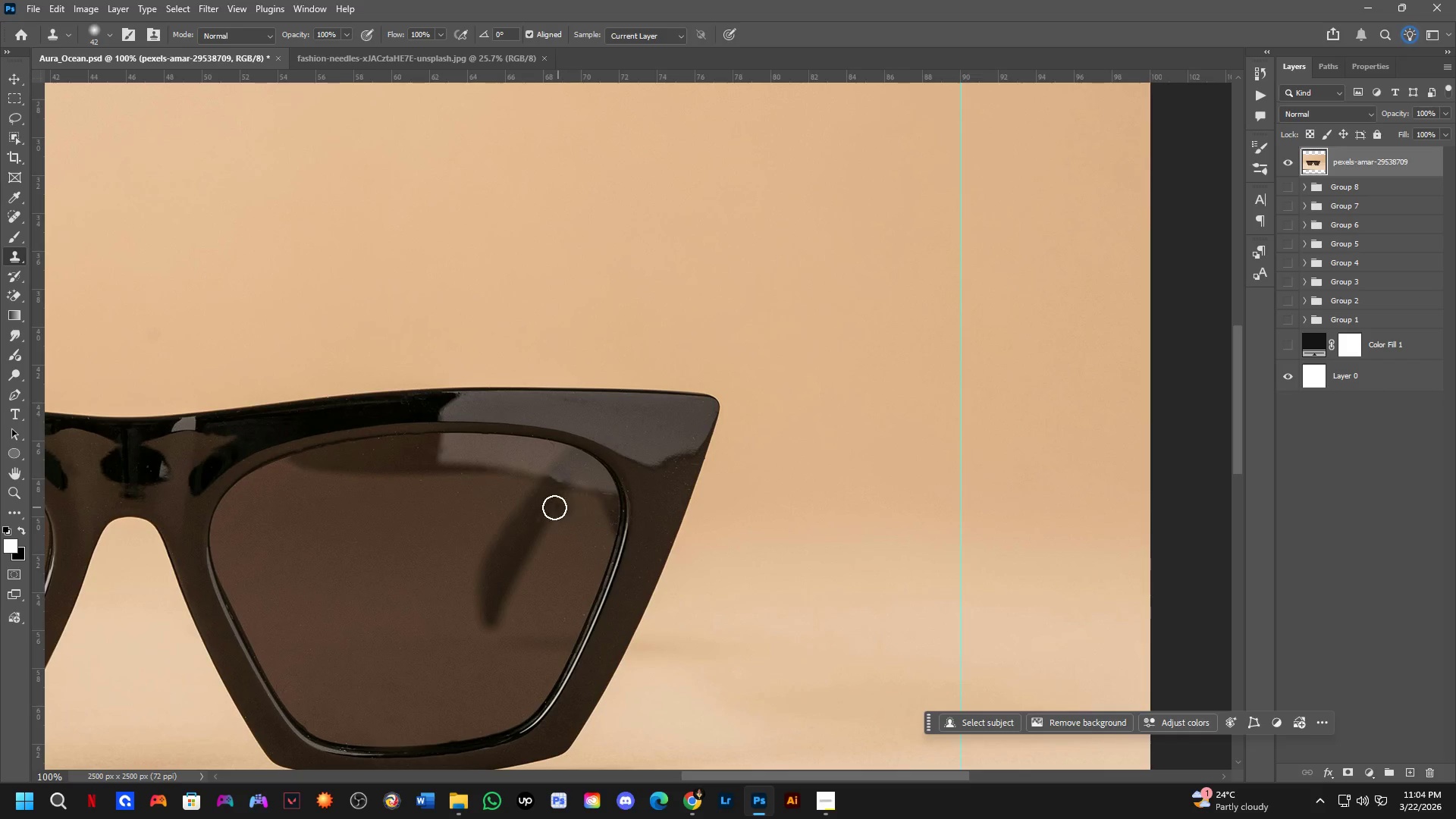 
hold_key(key=Space, duration=0.86)
 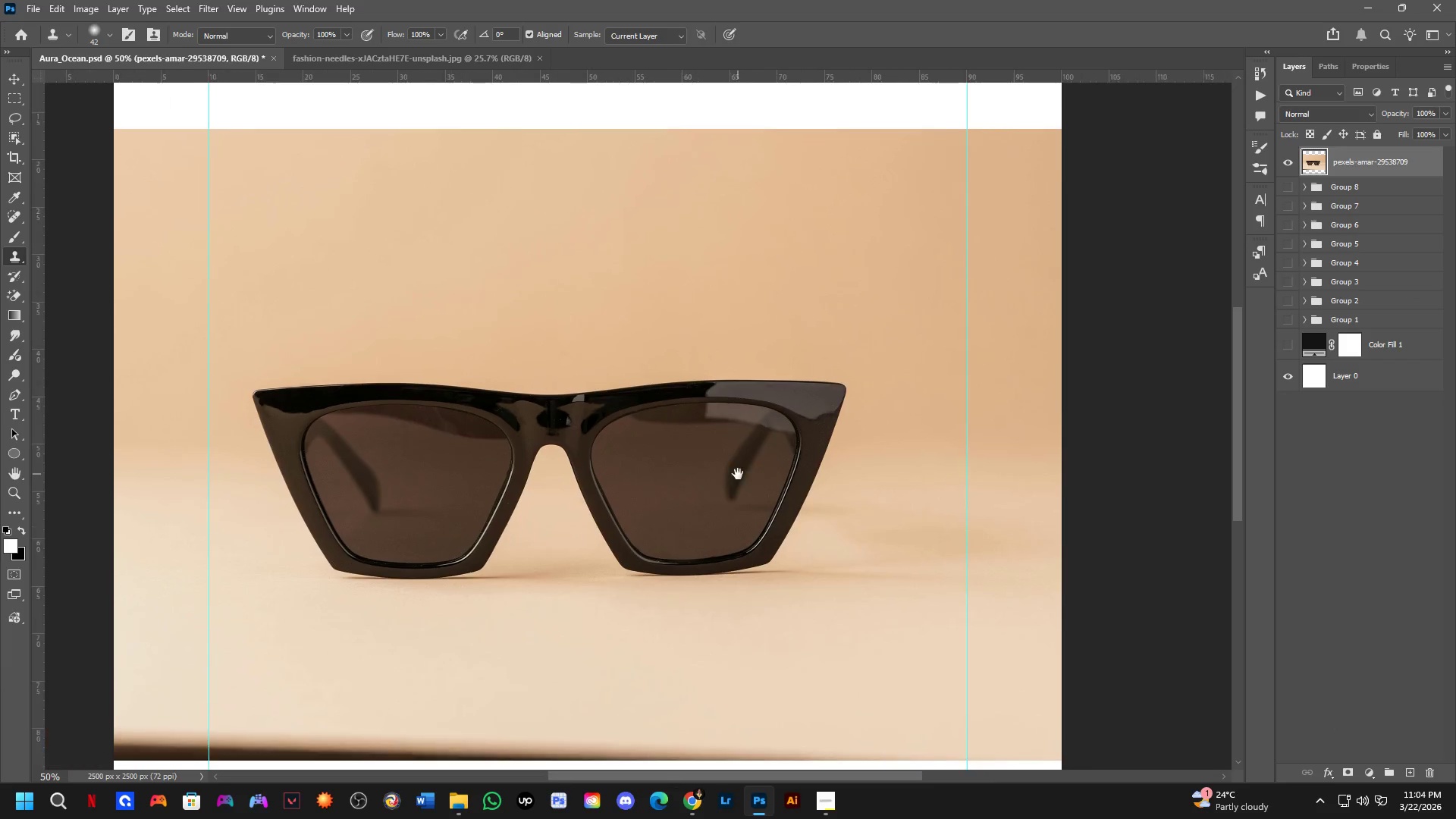 
left_click_drag(start_coordinate=[303, 516], to_coordinate=[565, 430])
 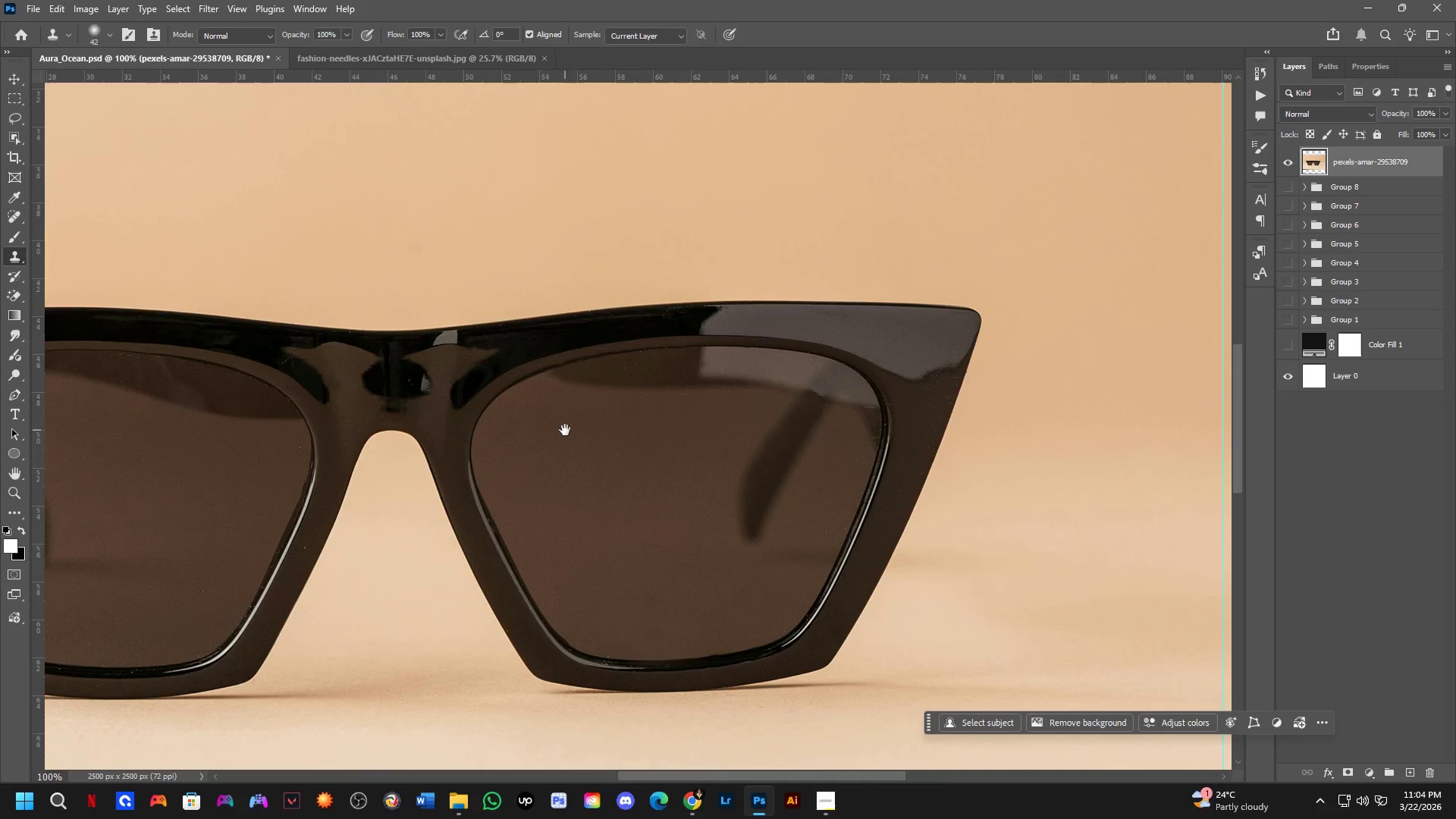 
key(Shift+ShiftLeft)
 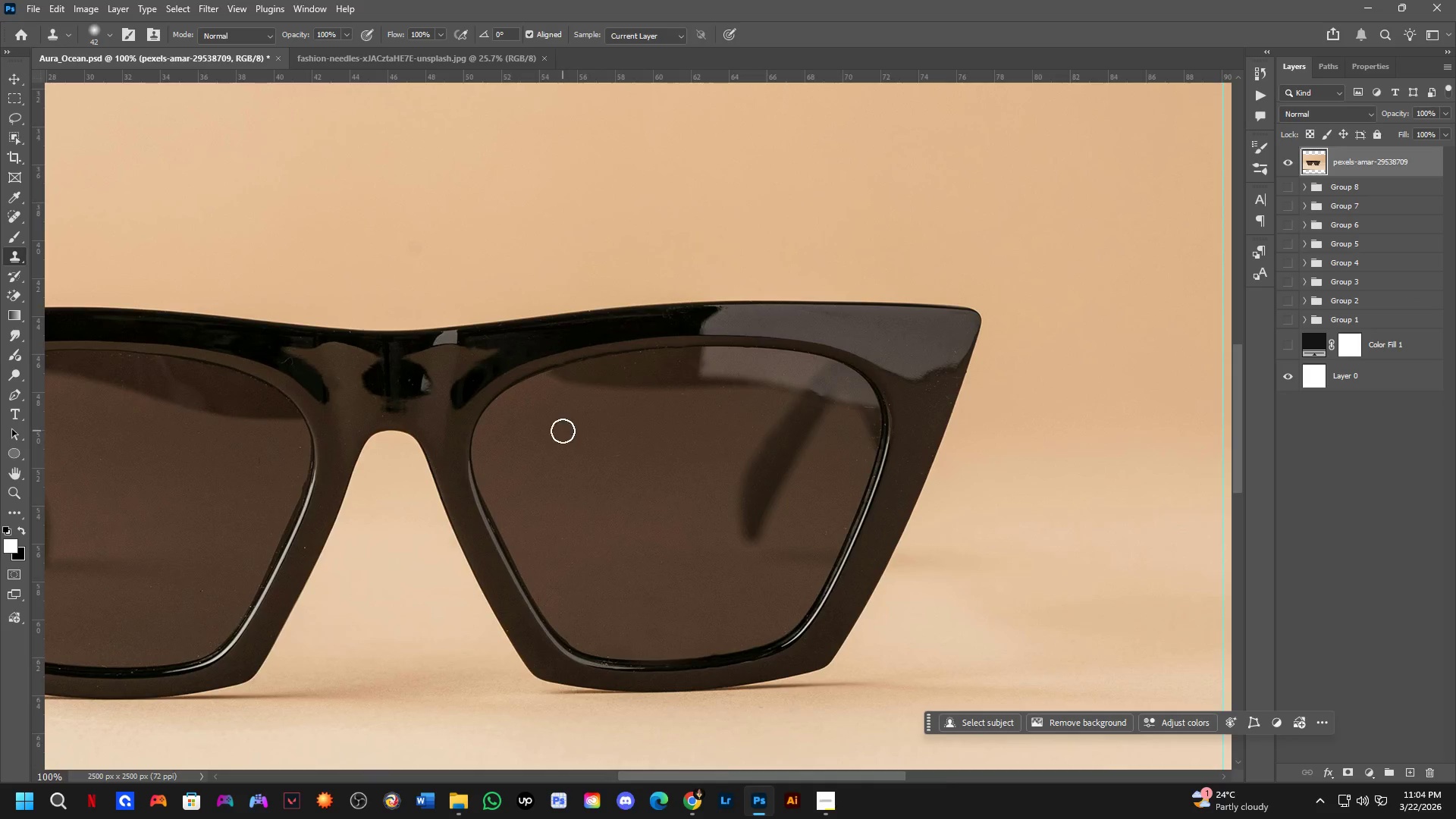 
scroll: coordinate [569, 435], scroll_direction: down, amount: 2.0
 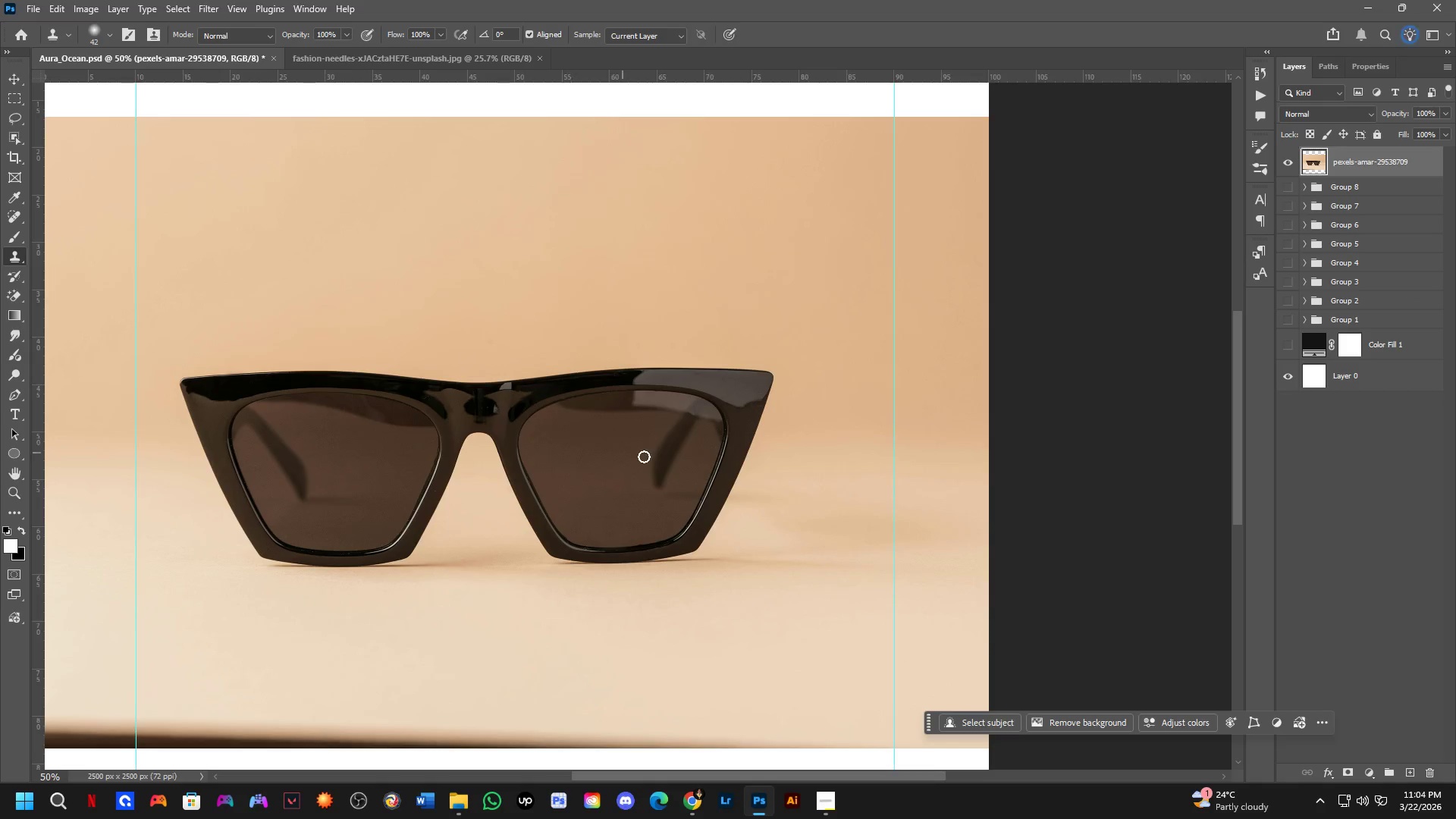 
hold_key(key=Space, duration=0.41)
 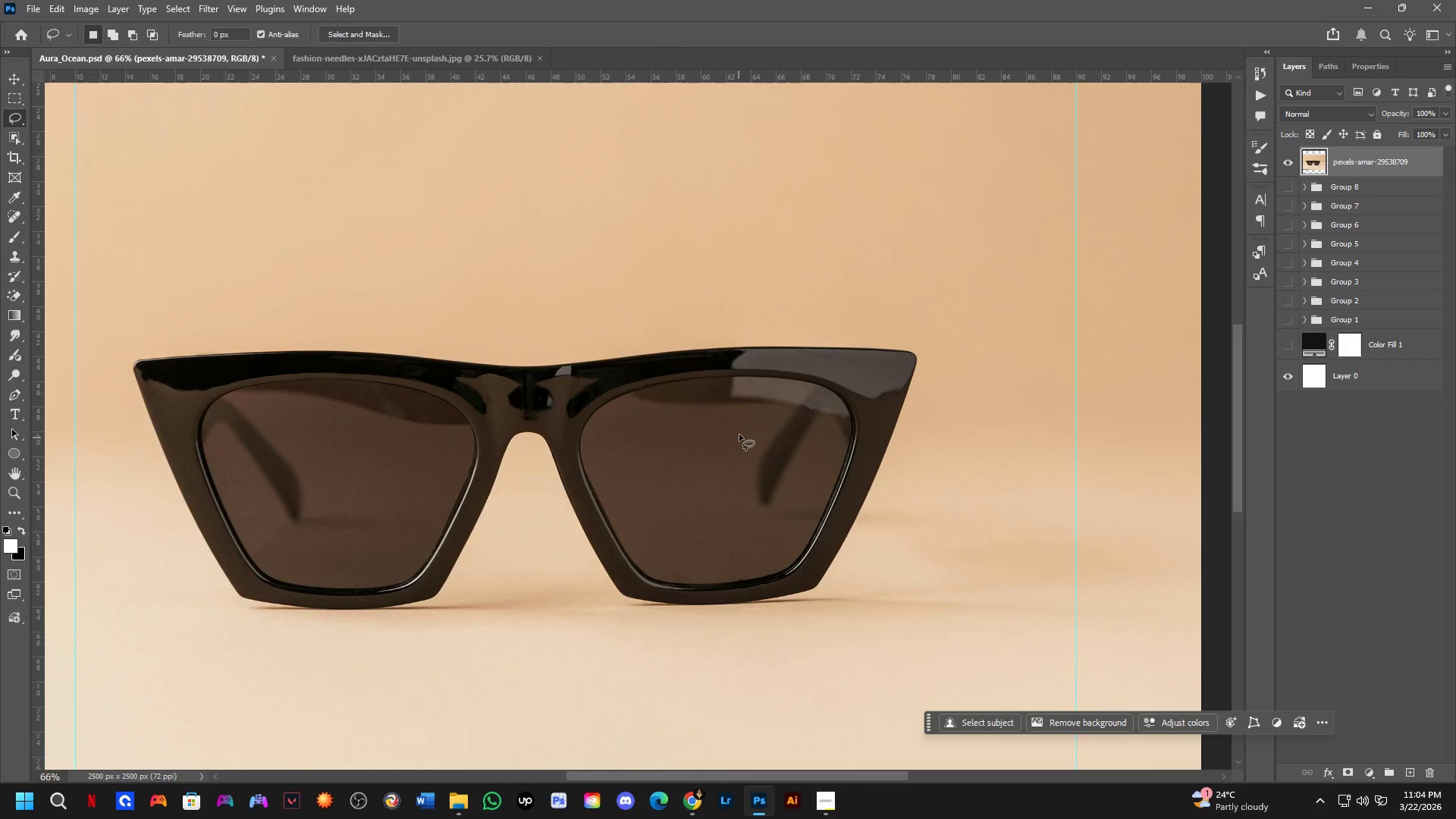 
left_click_drag(start_coordinate=[665, 462], to_coordinate=[738, 474])
 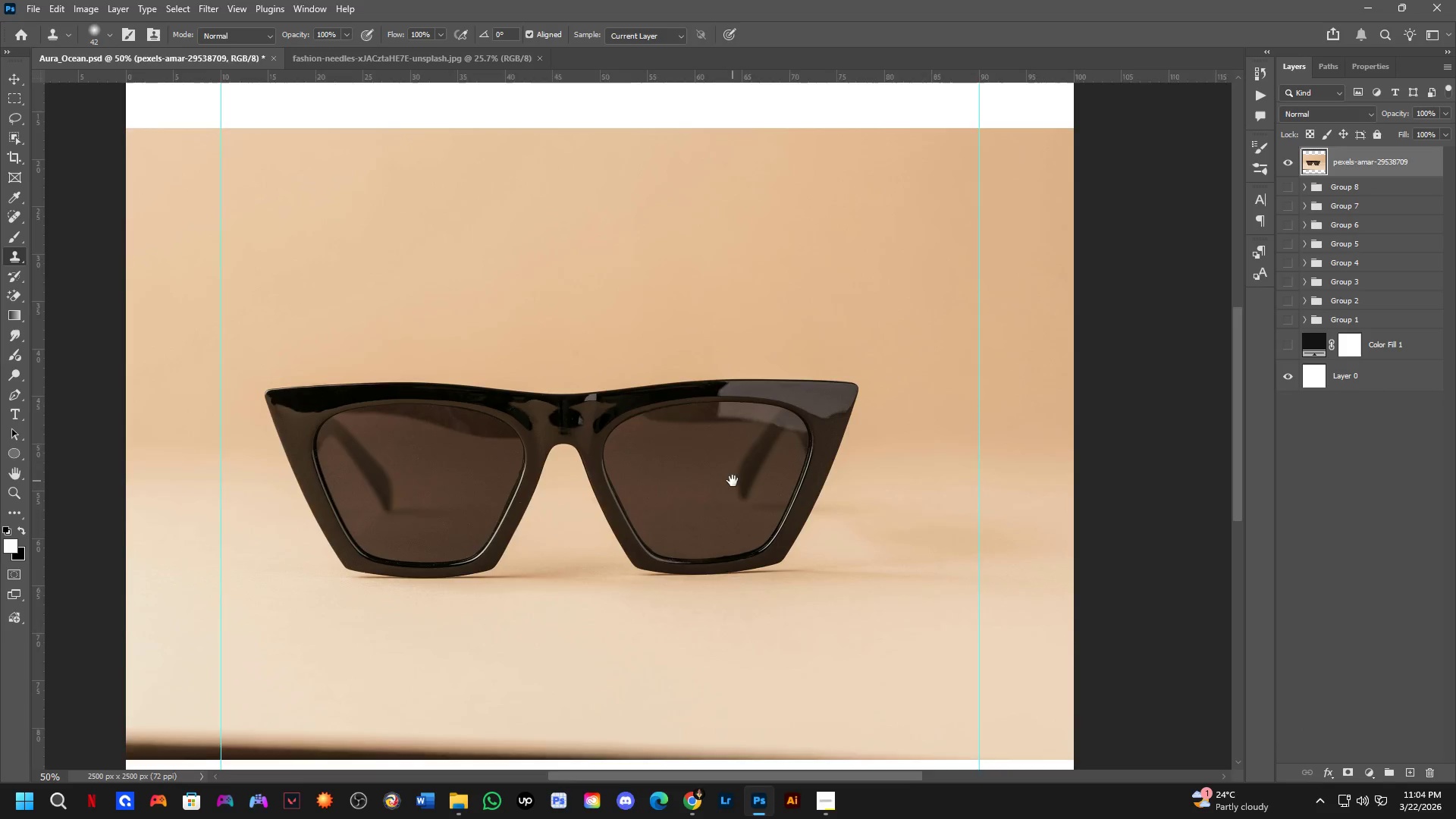 
key(L)
 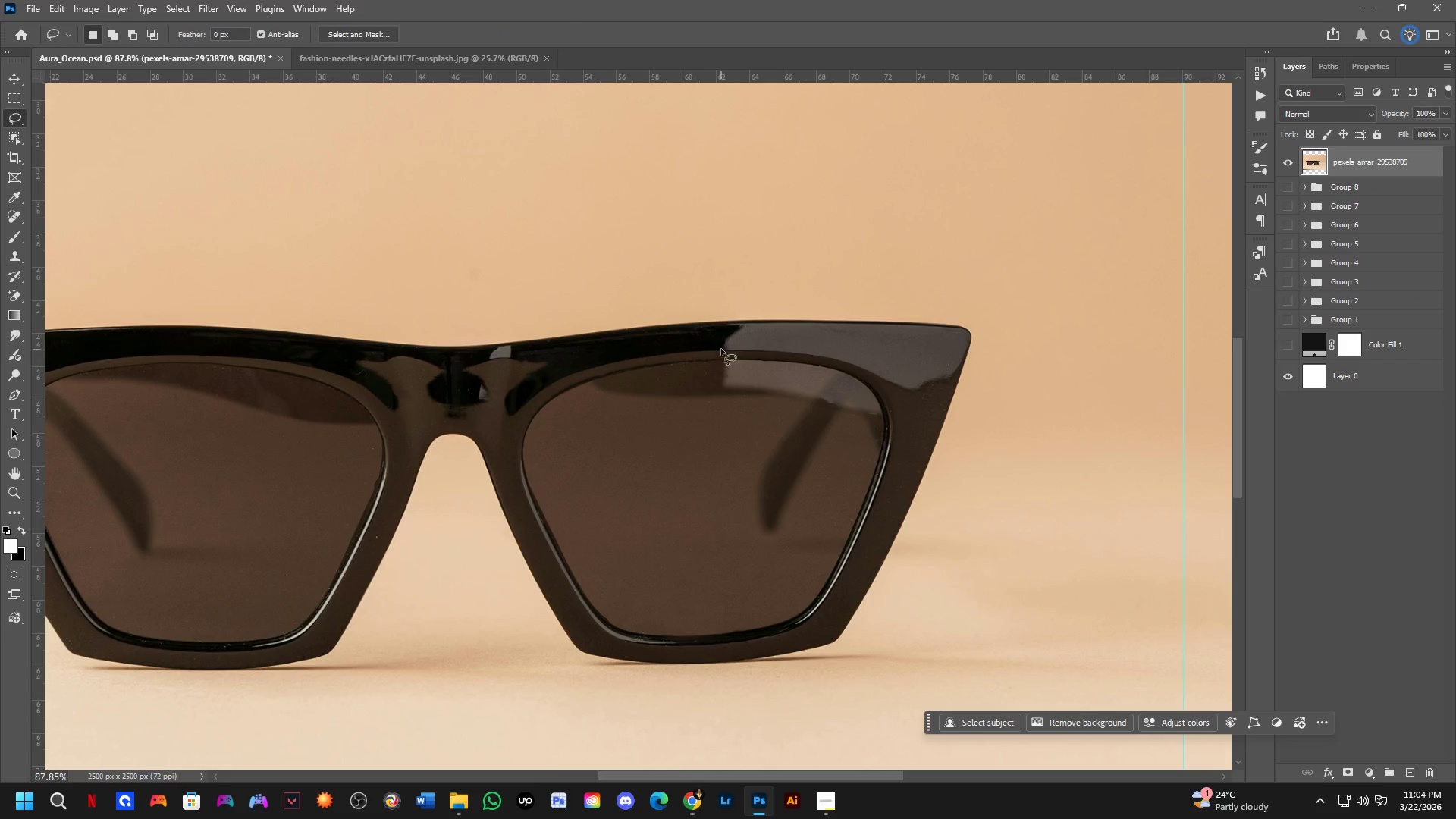 
scroll: coordinate [755, 425], scroll_direction: up, amount: 6.0
 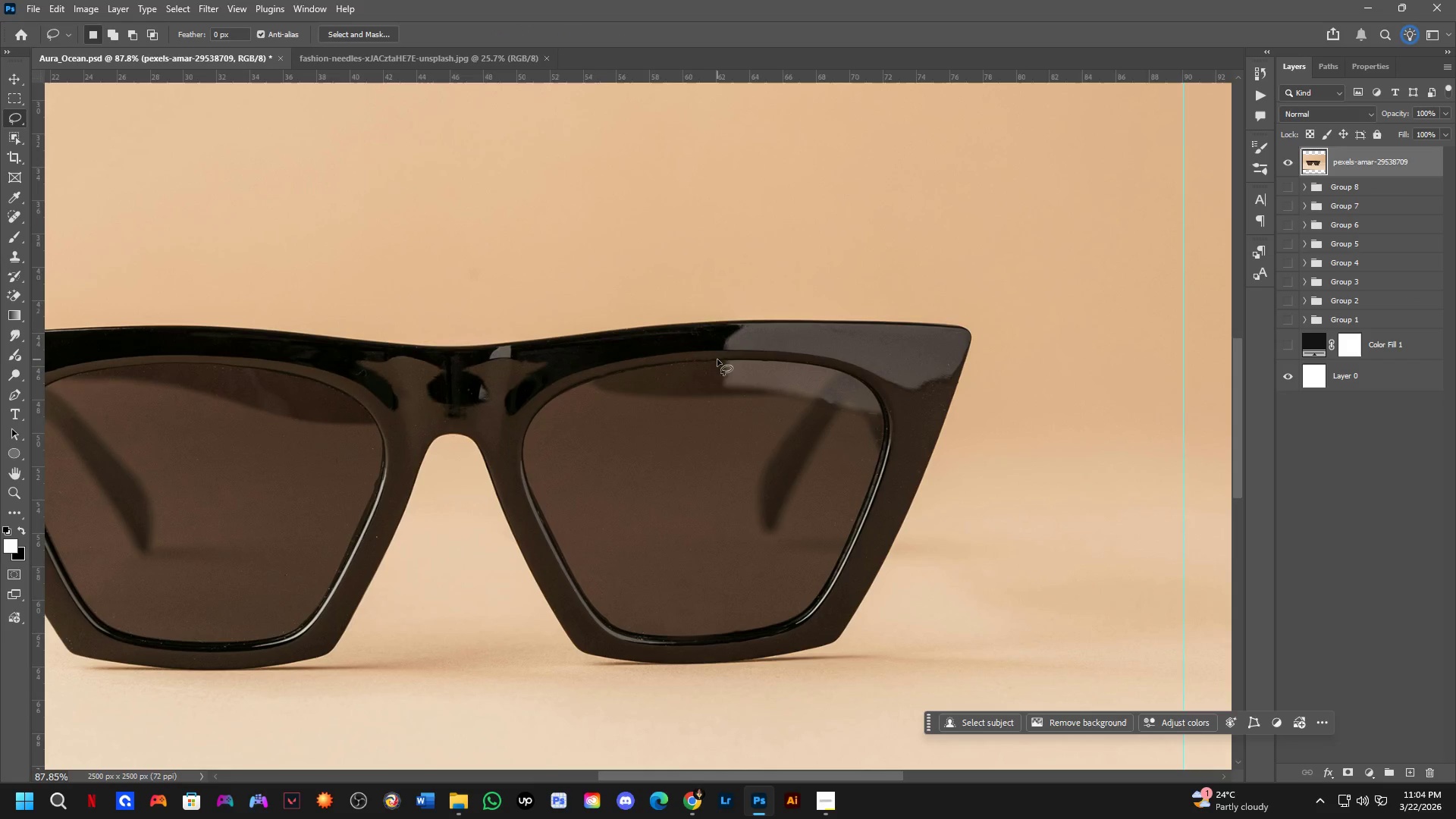 
left_click_drag(start_coordinate=[721, 341], to_coordinate=[820, 336])
 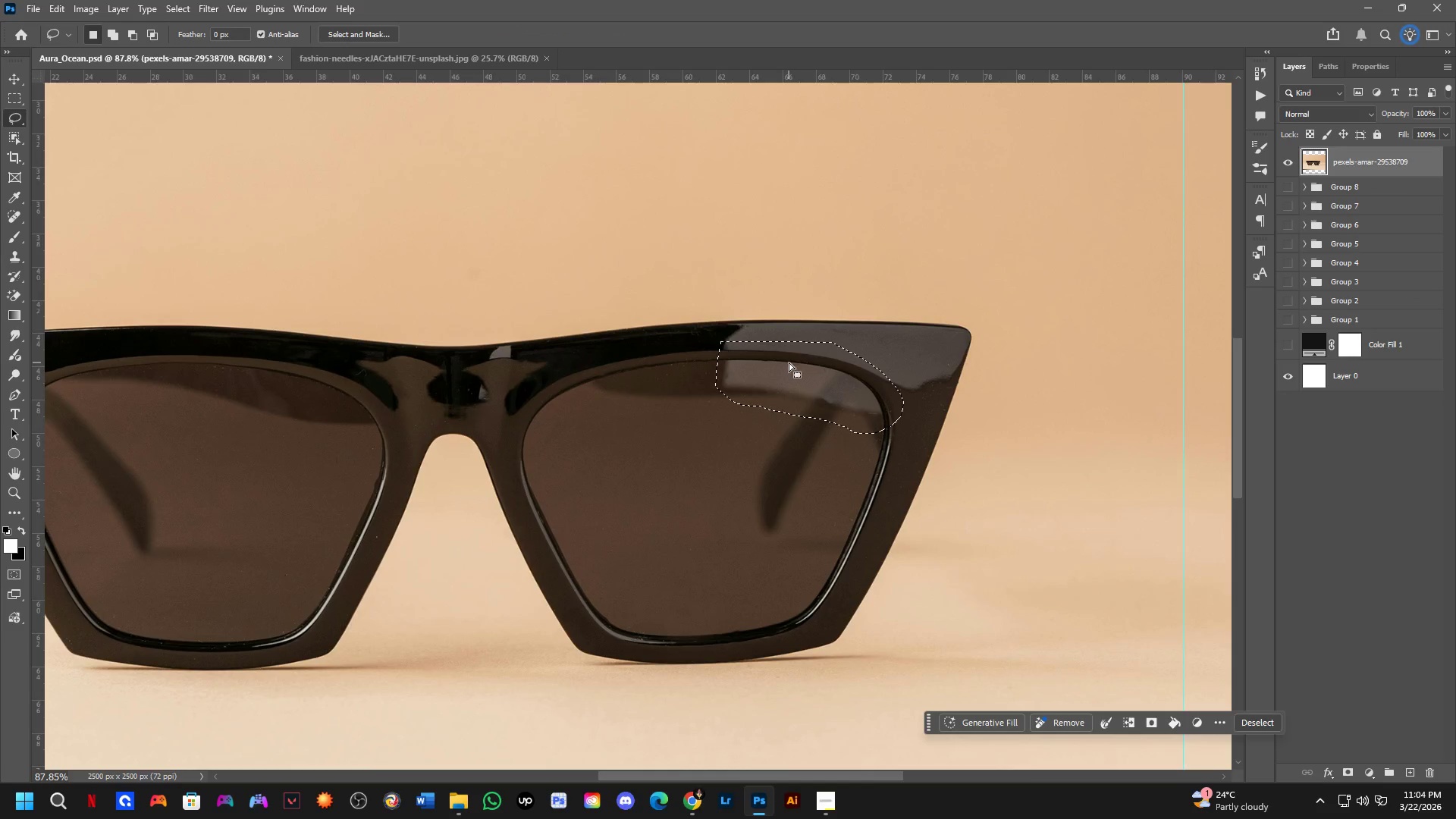 
scroll: coordinate [789, 363], scroll_direction: down, amount: 3.0
 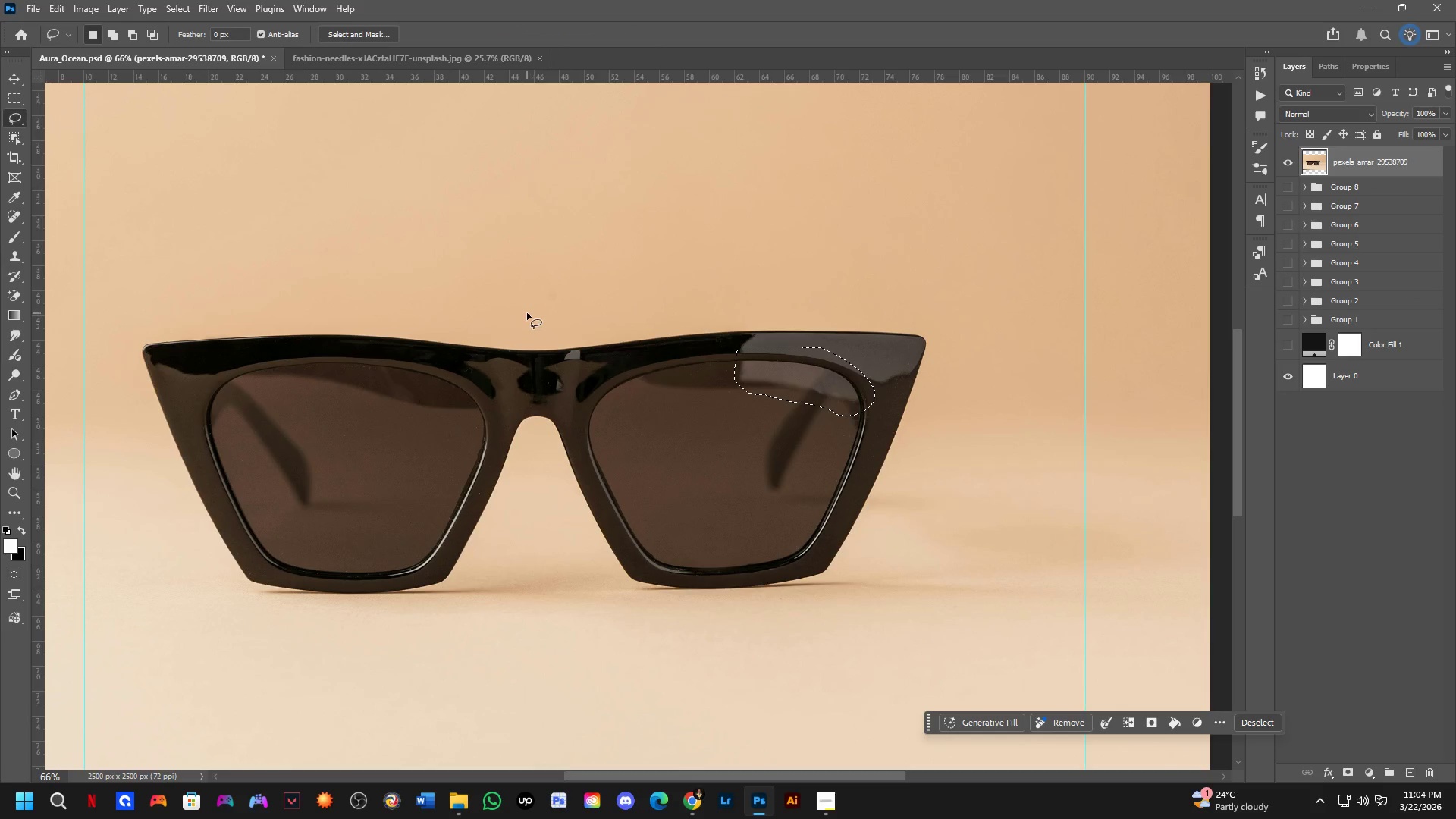 
scroll: coordinate [408, 392], scroll_direction: up, amount: 6.0
 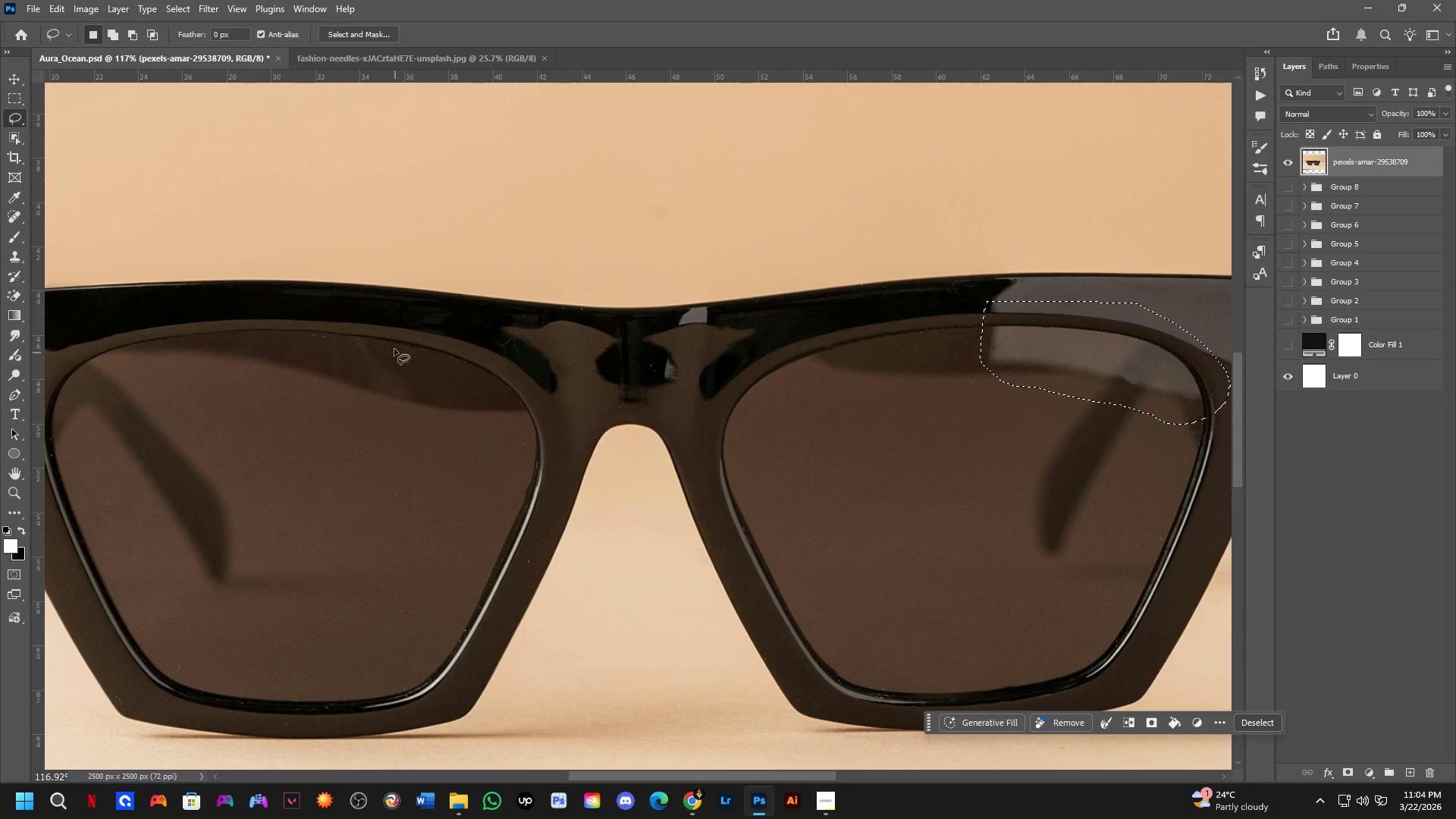 
key(Shift+ShiftLeft)
 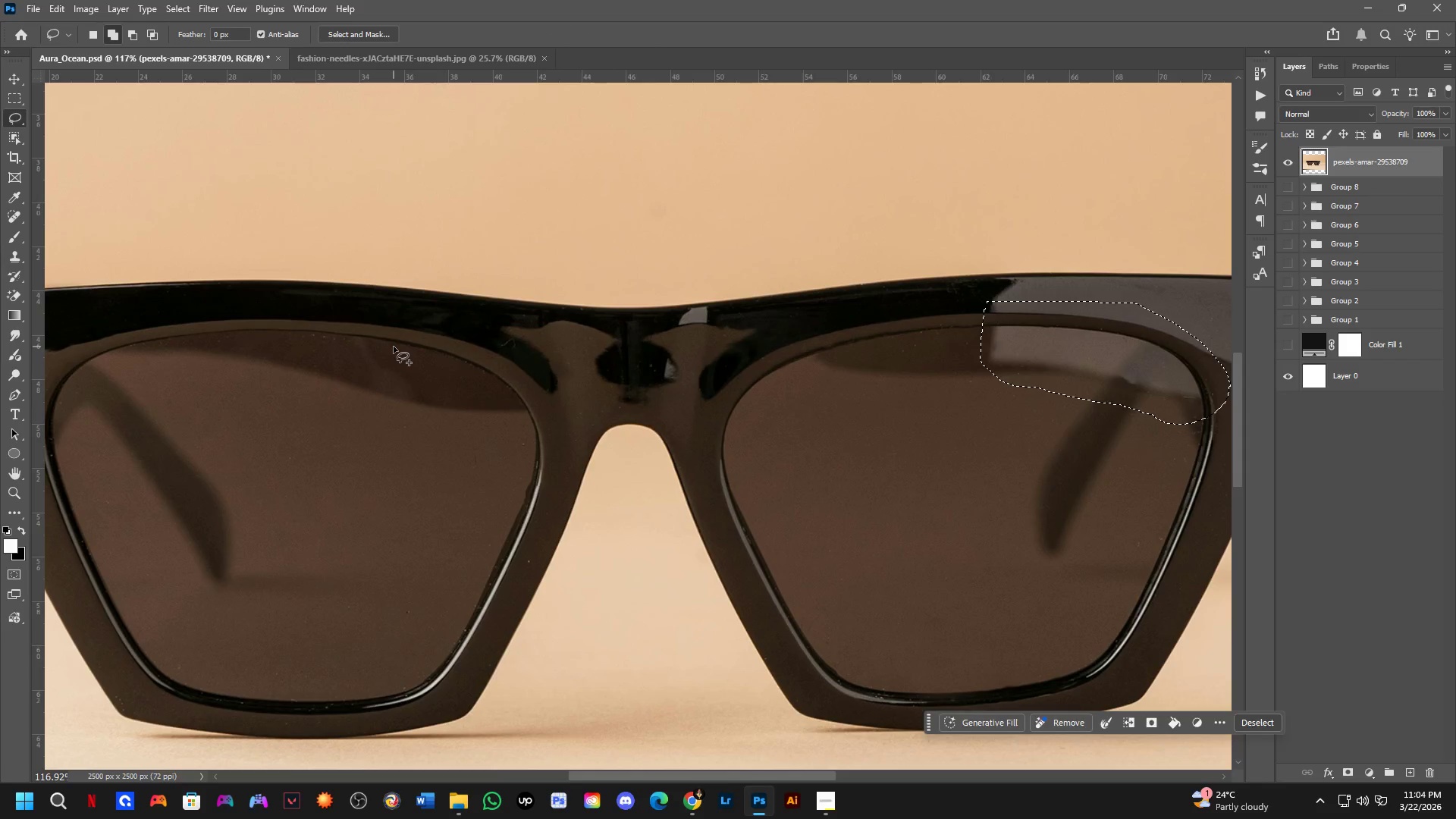 
left_click_drag(start_coordinate=[394, 347], to_coordinate=[428, 378])
 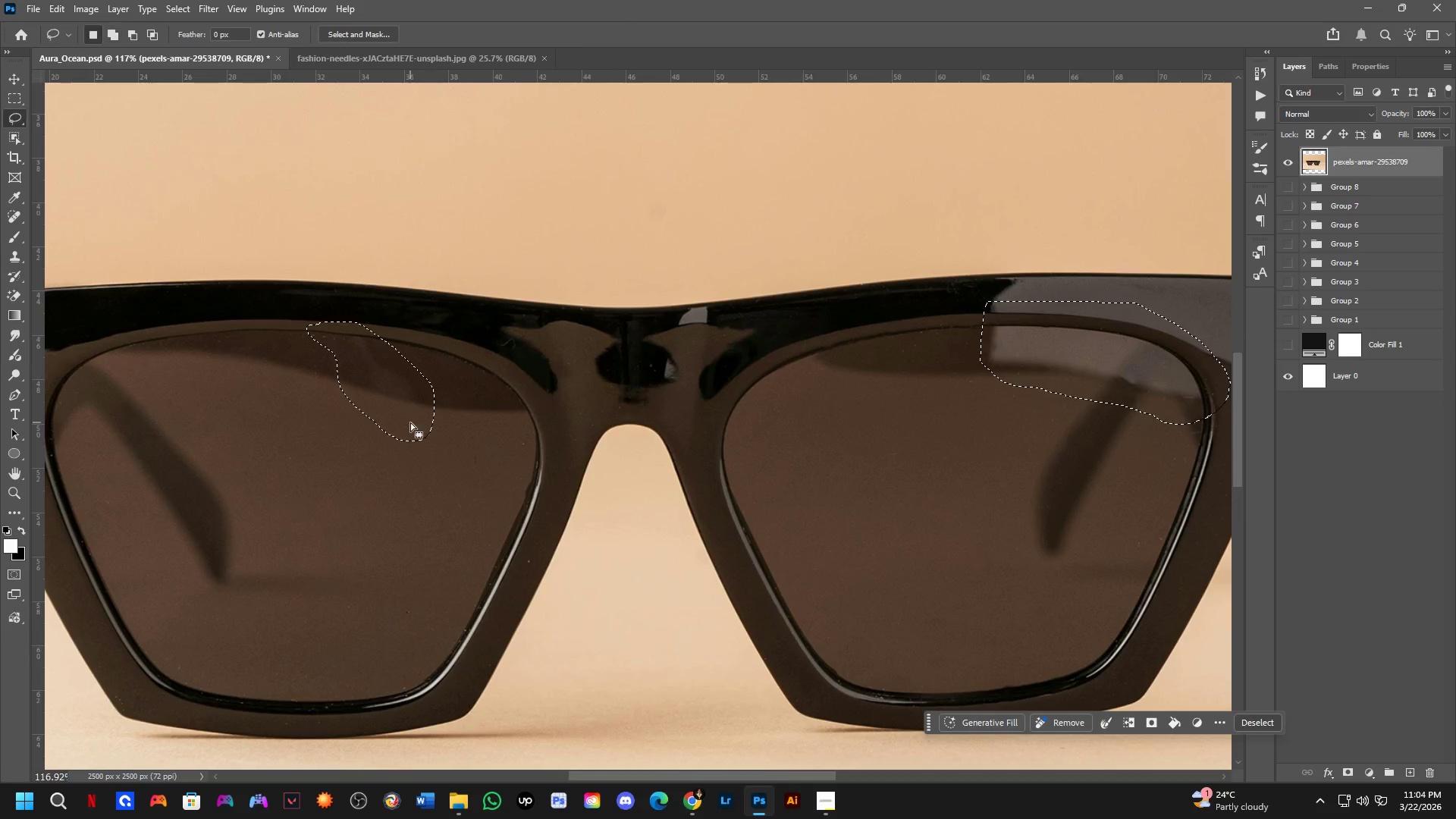 
scroll: coordinate [413, 422], scroll_direction: down, amount: 3.0
 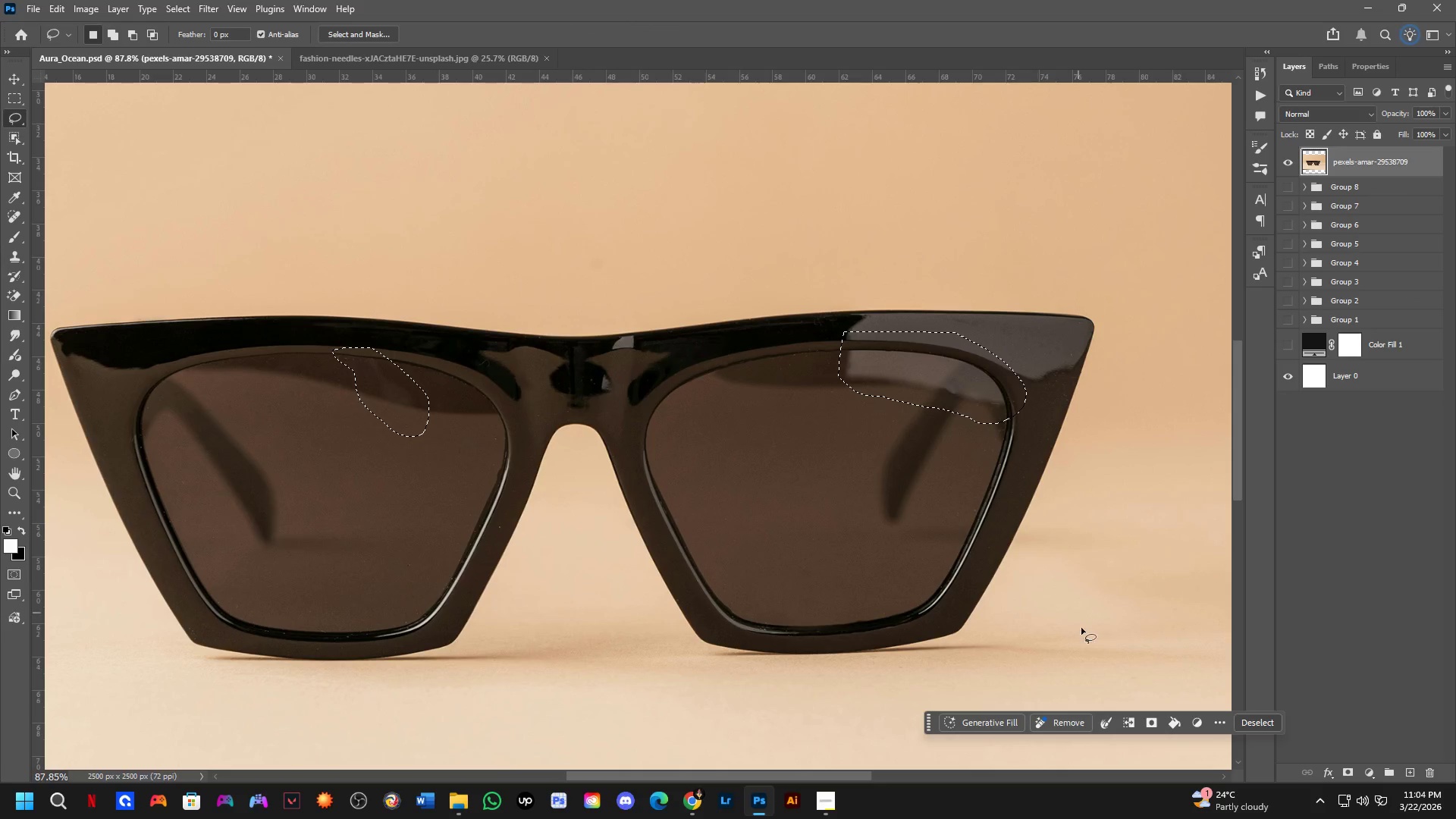 
left_click([995, 721])
 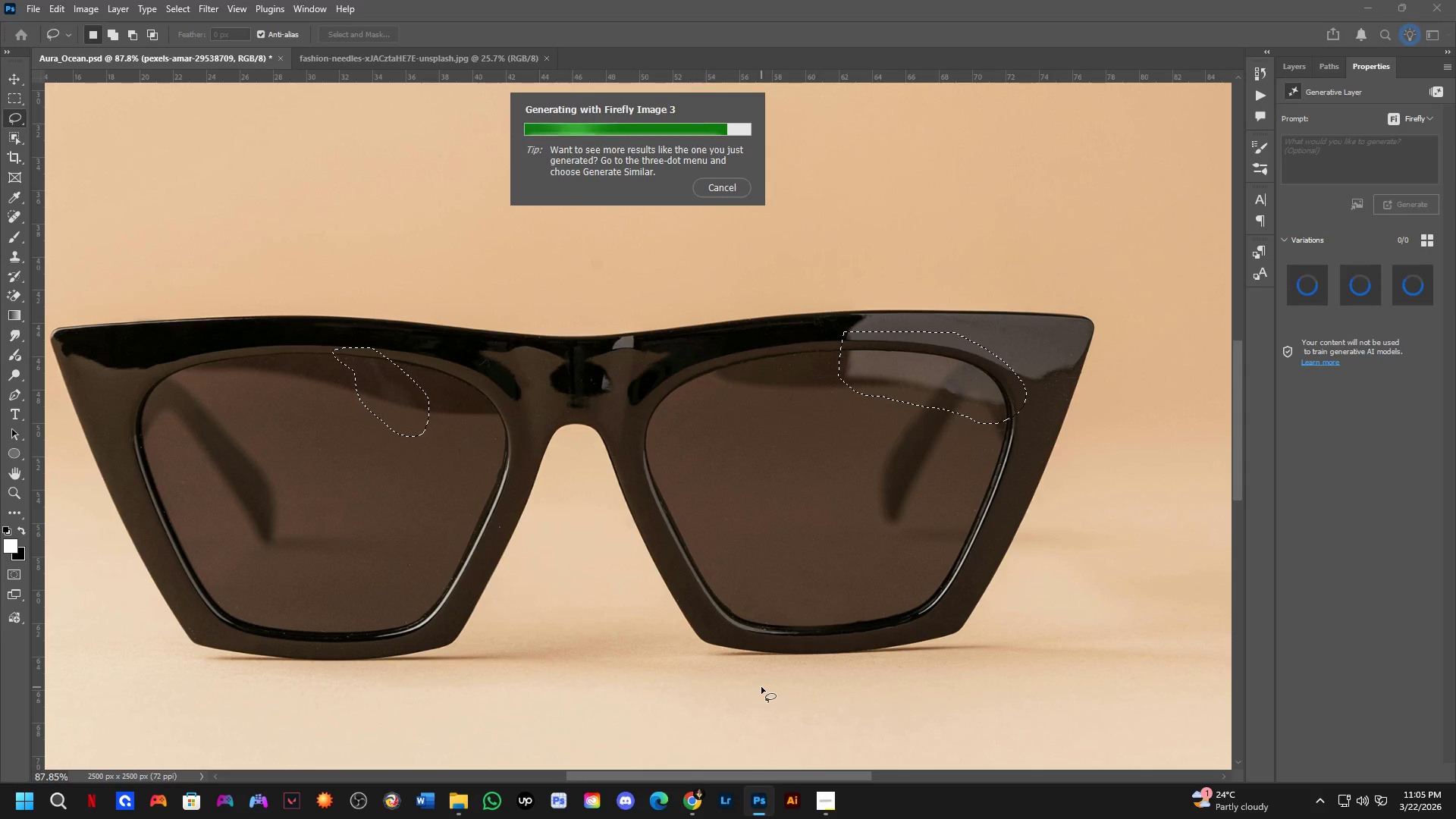 
wait(22.94)
 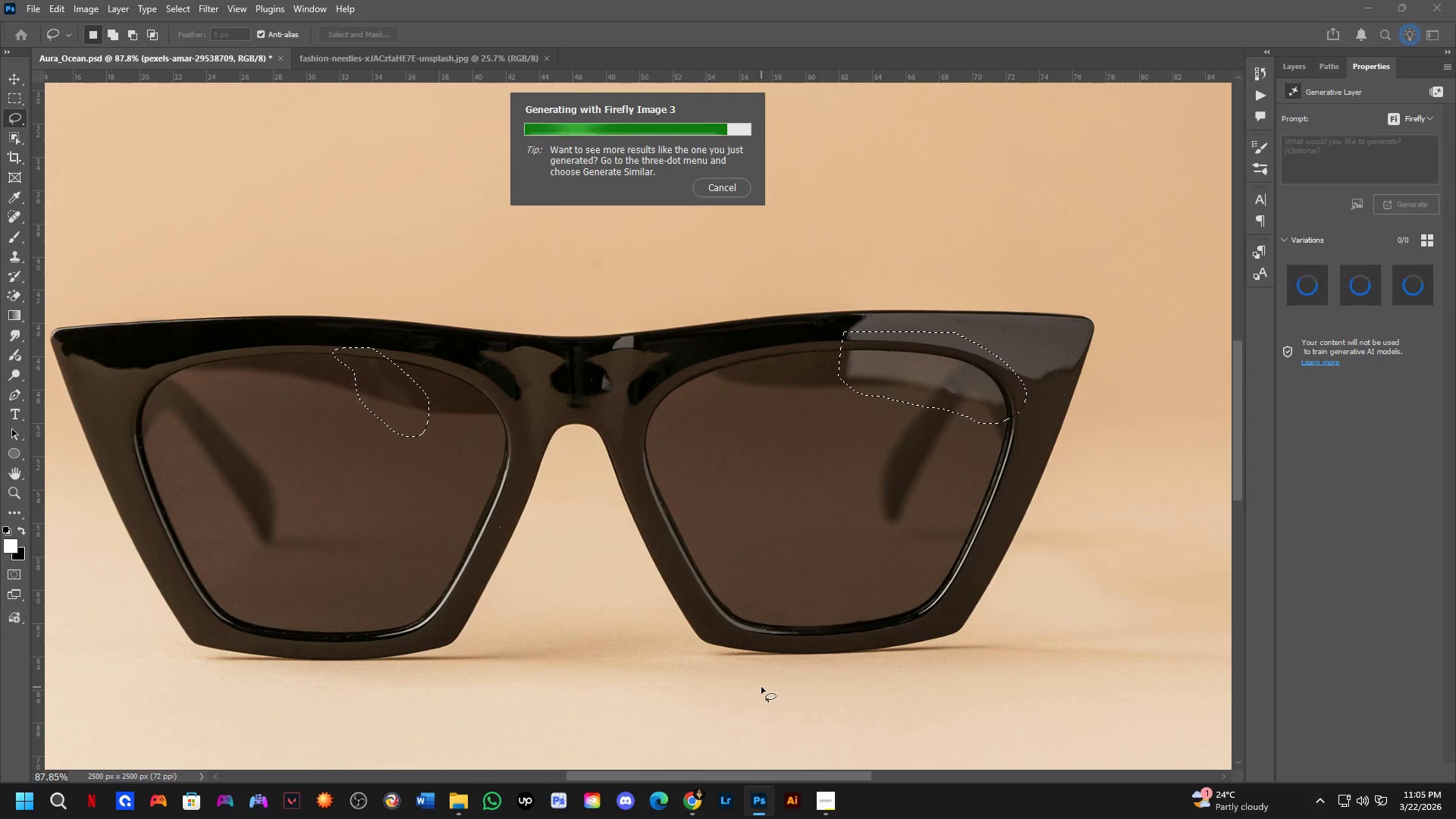 
scroll: coordinate [820, 438], scroll_direction: down, amount: 9.0
 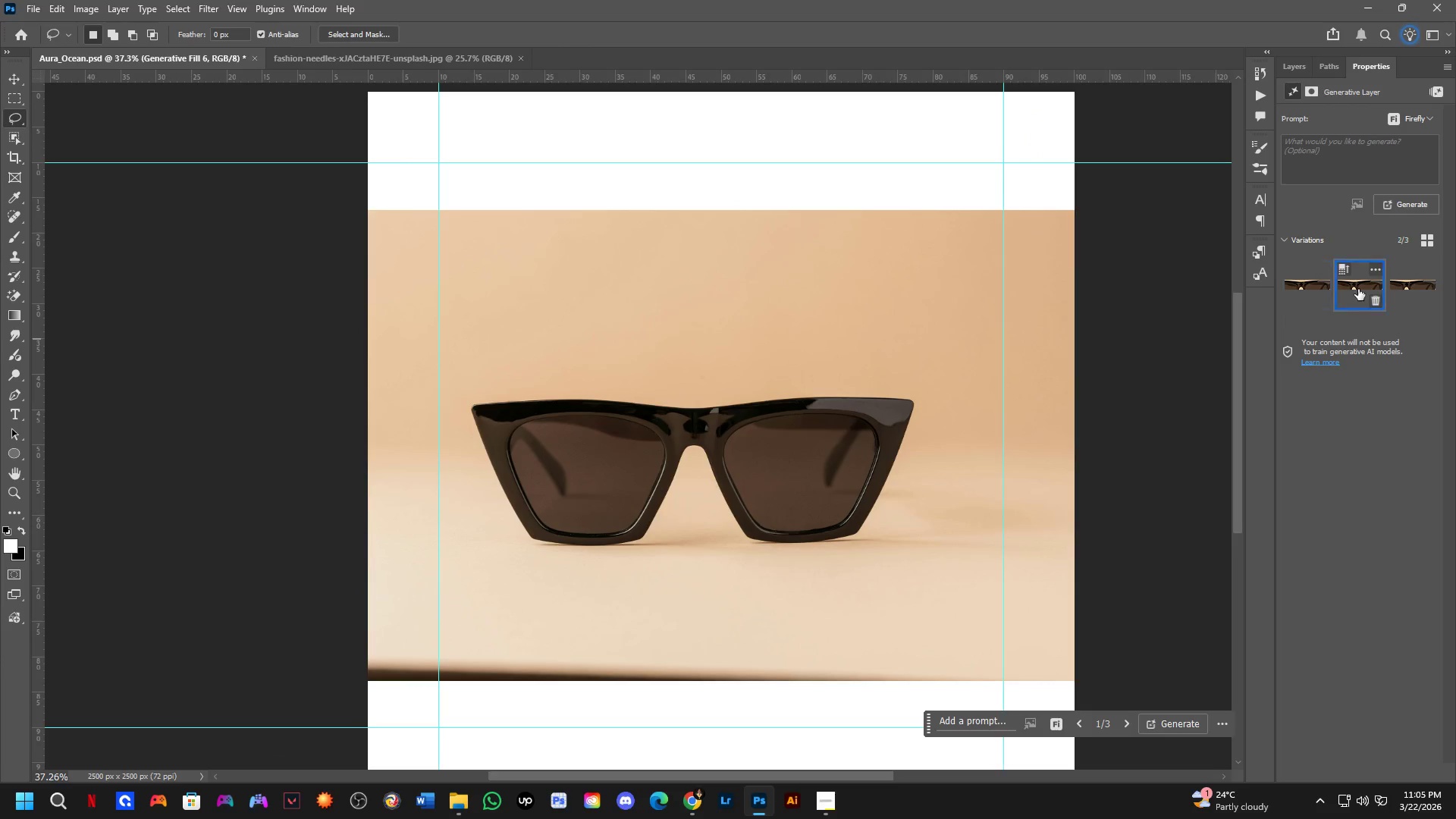 
double_click([1410, 297])
 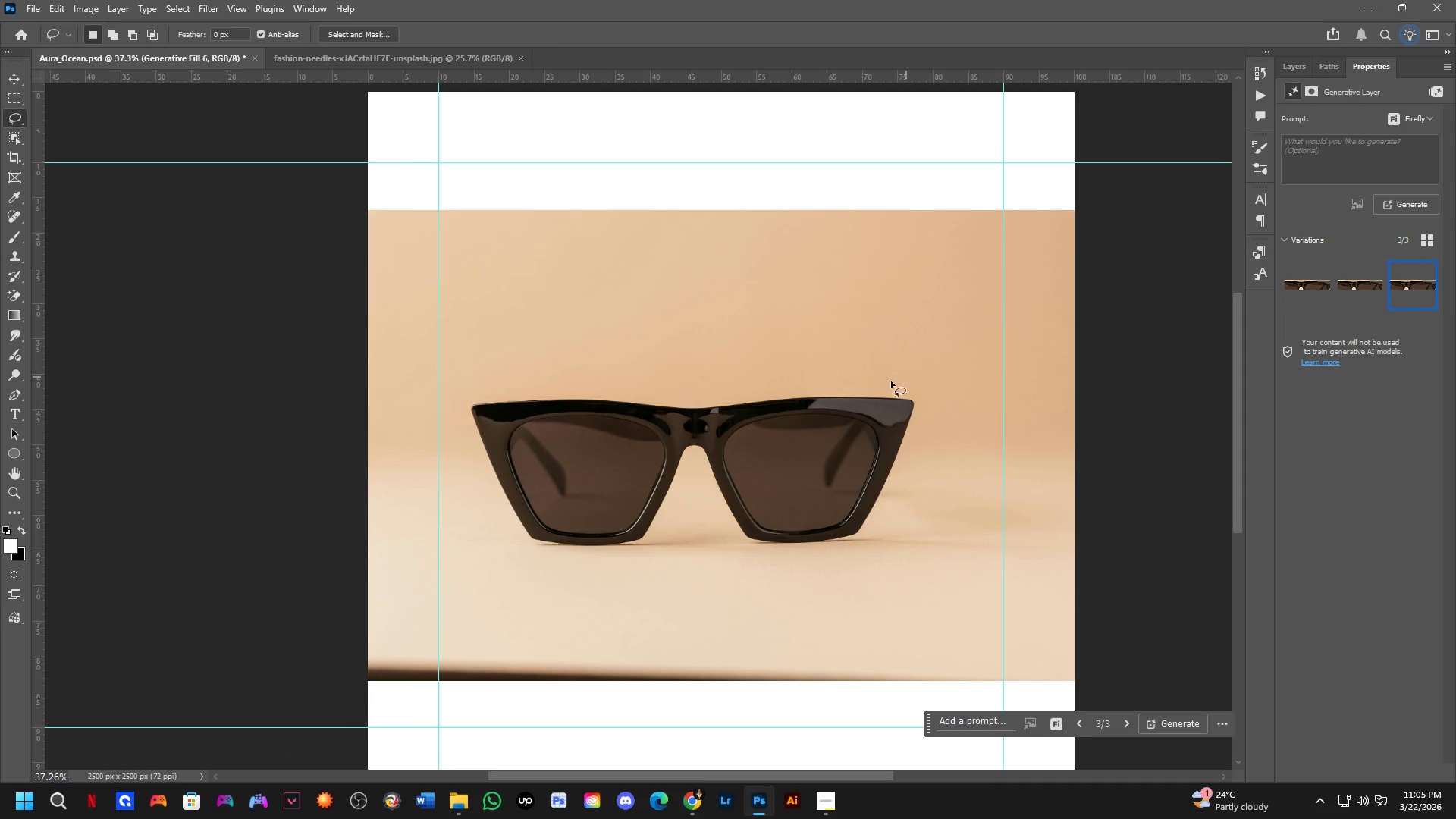 
key(Shift+ShiftLeft)
 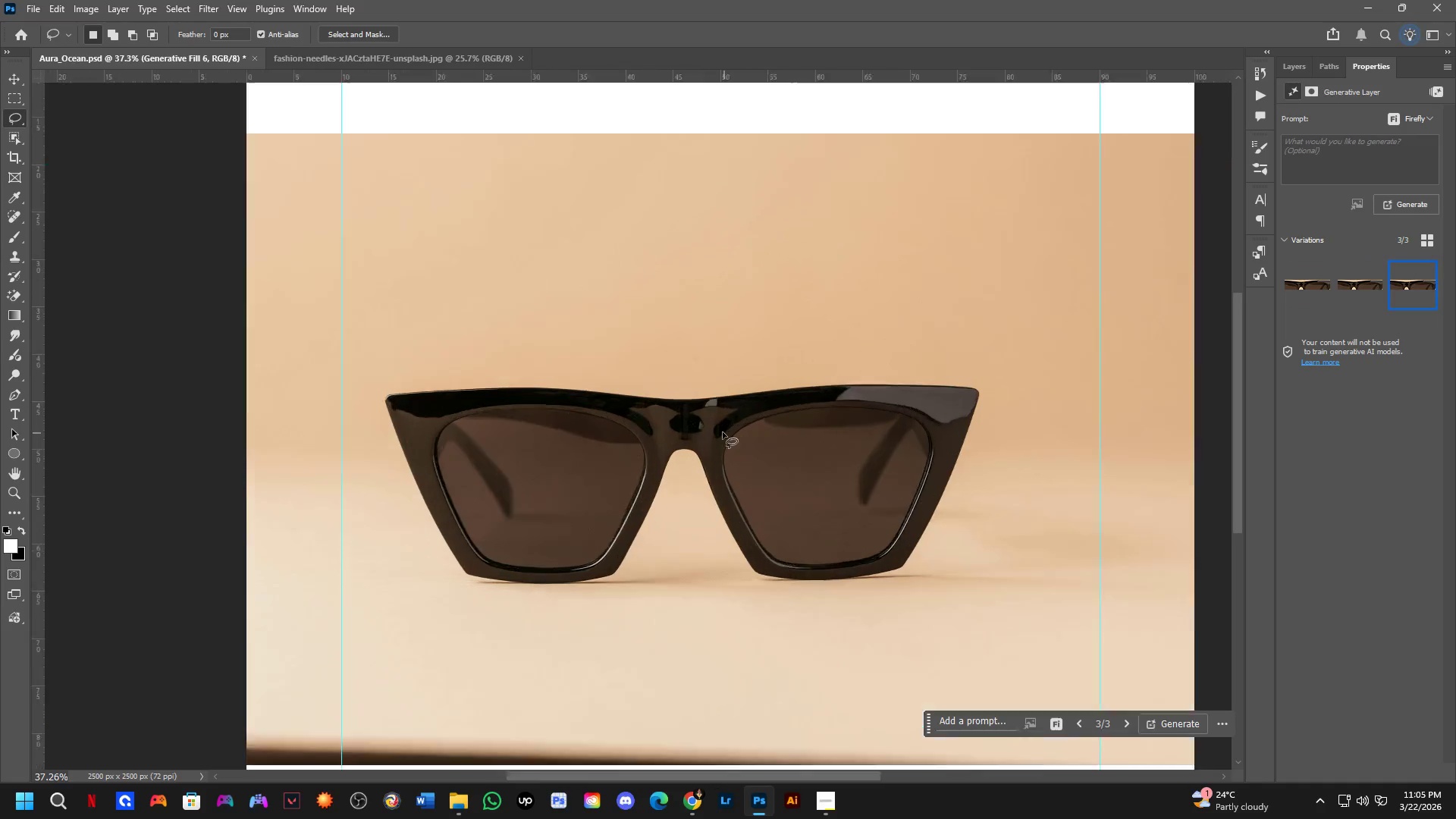 
scroll: coordinate [723, 432], scroll_direction: up, amount: 3.0
 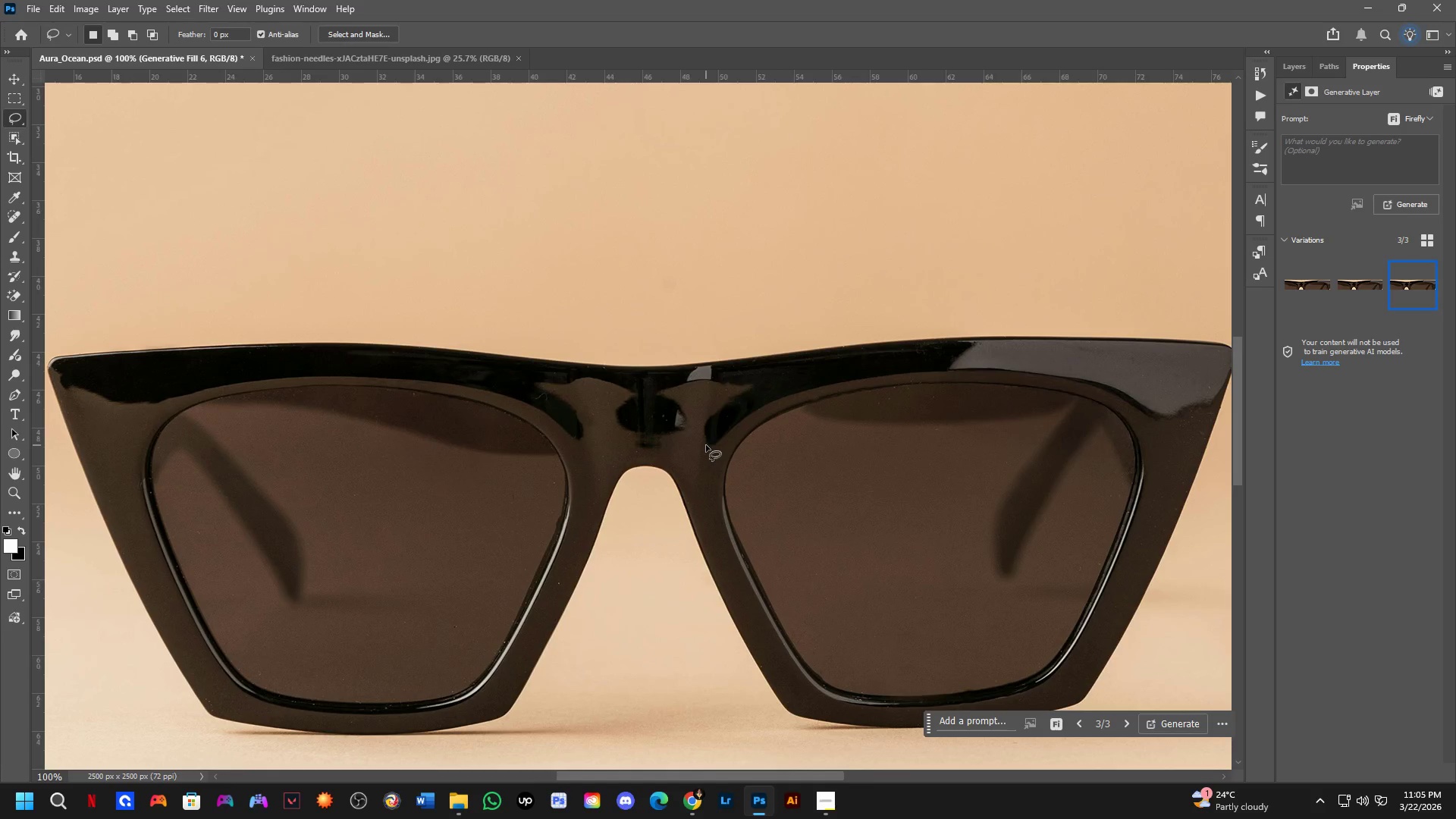 
hold_key(key=Space, duration=0.61)
 